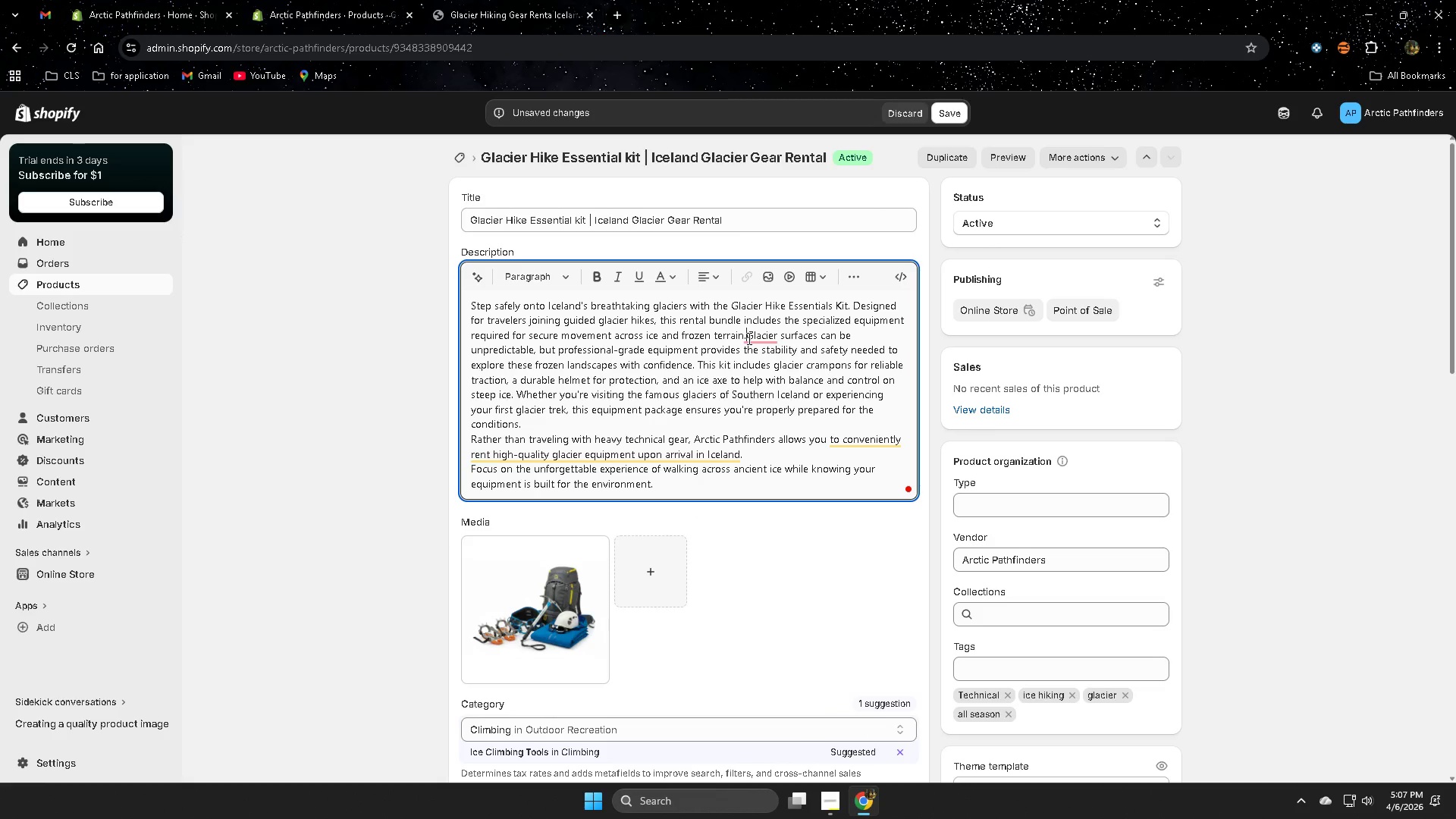 
key(Space)
 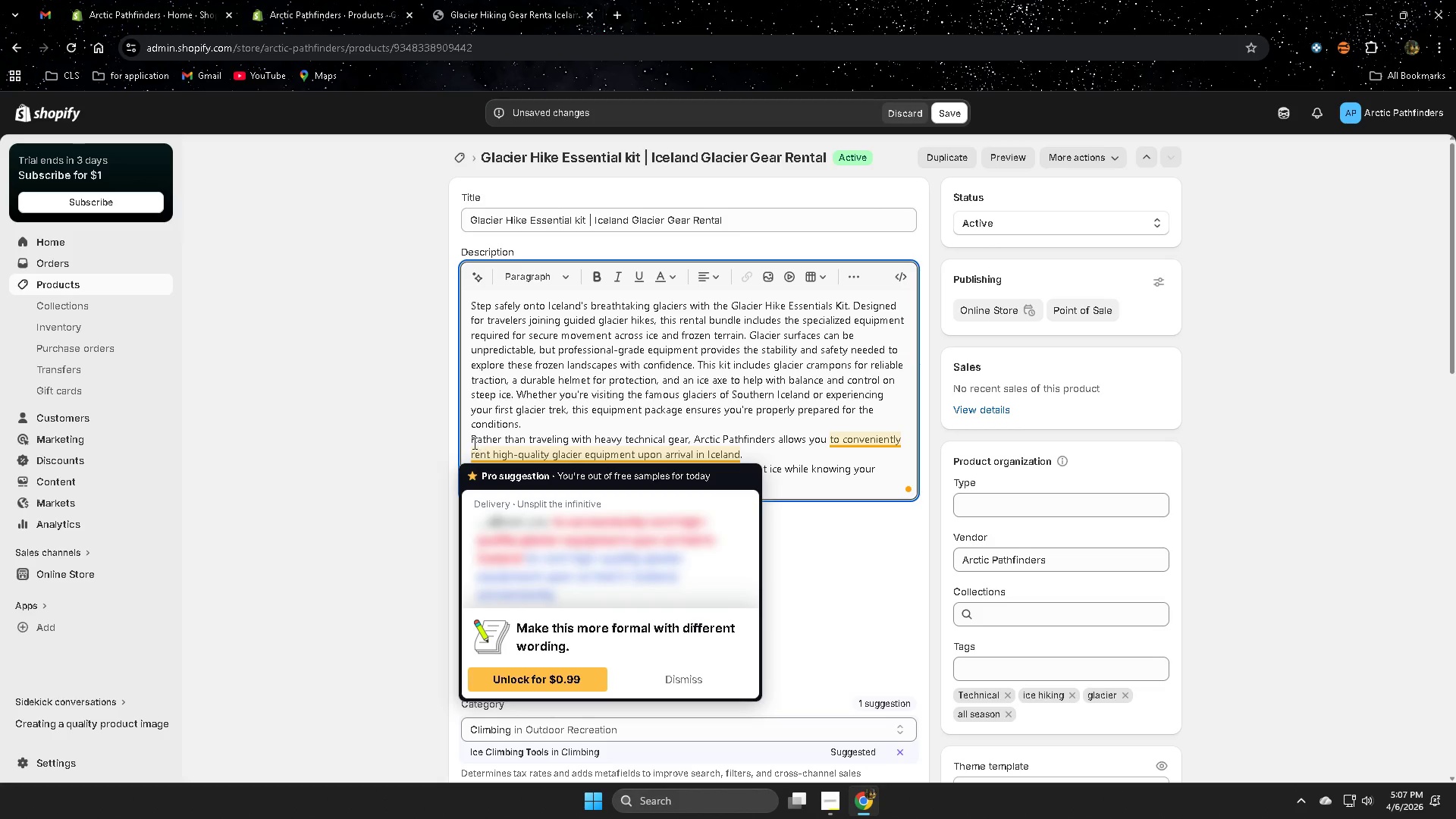 
left_click([471, 441])
 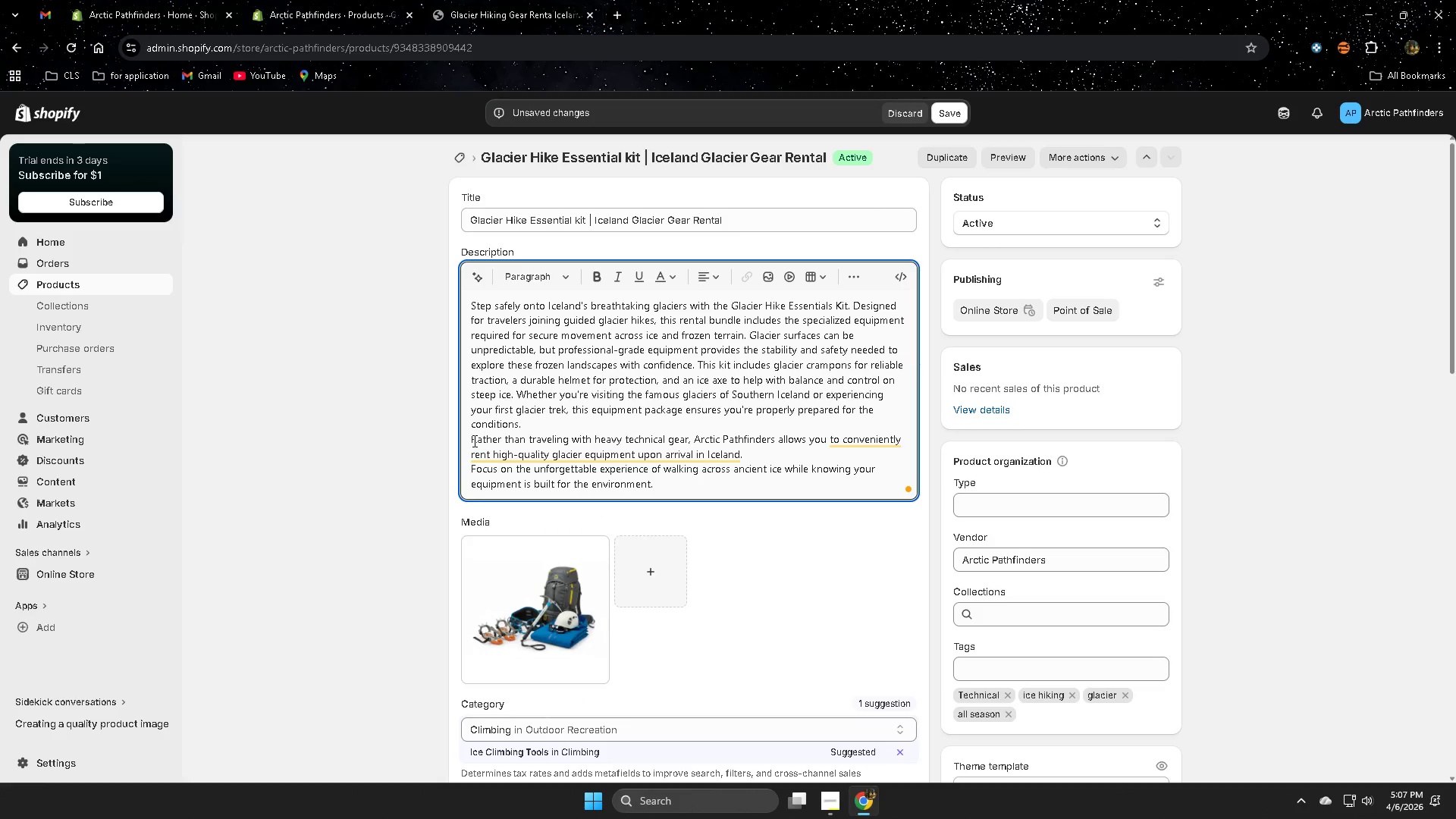 
key(Backspace)
 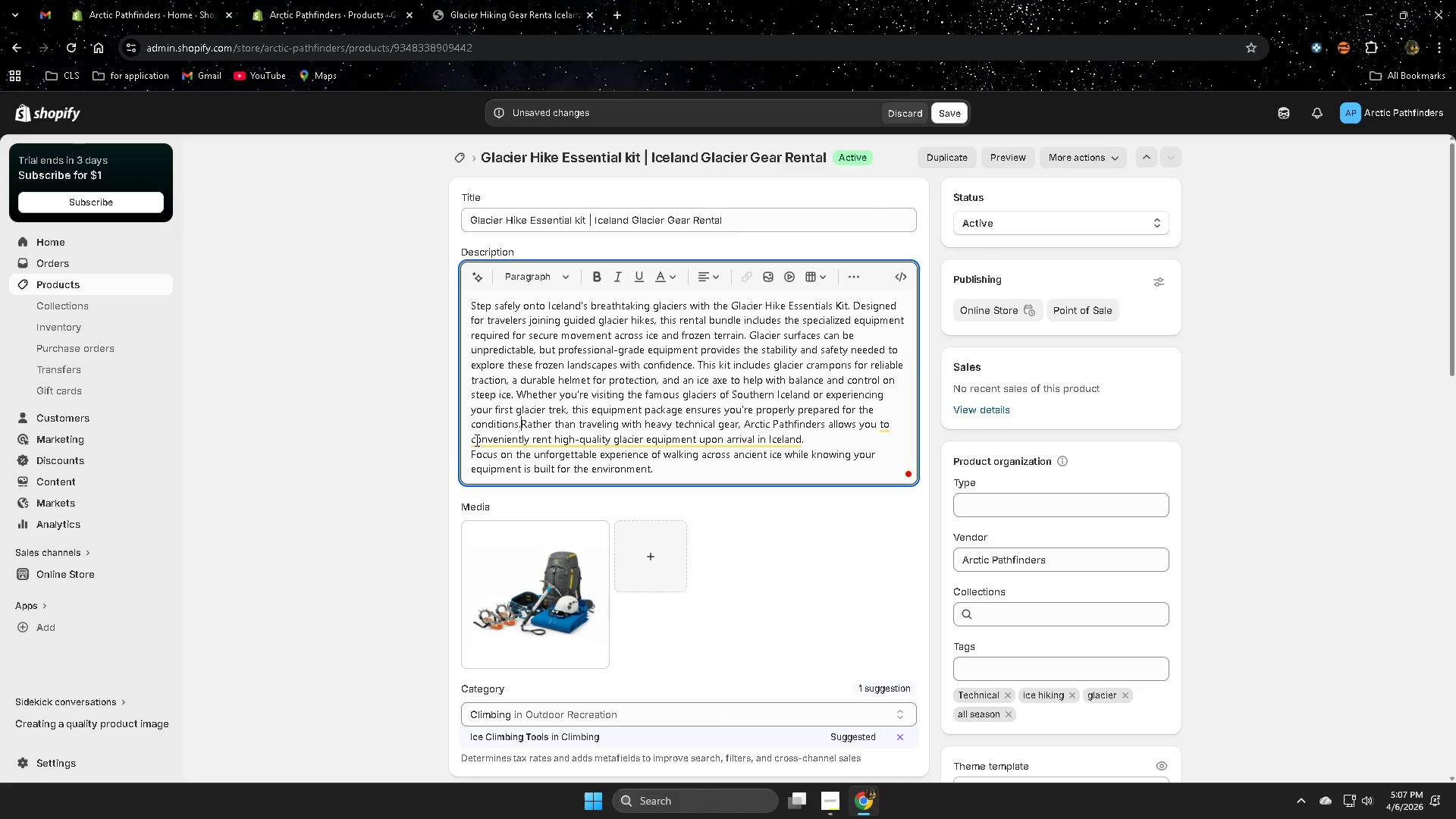 
key(Space)
 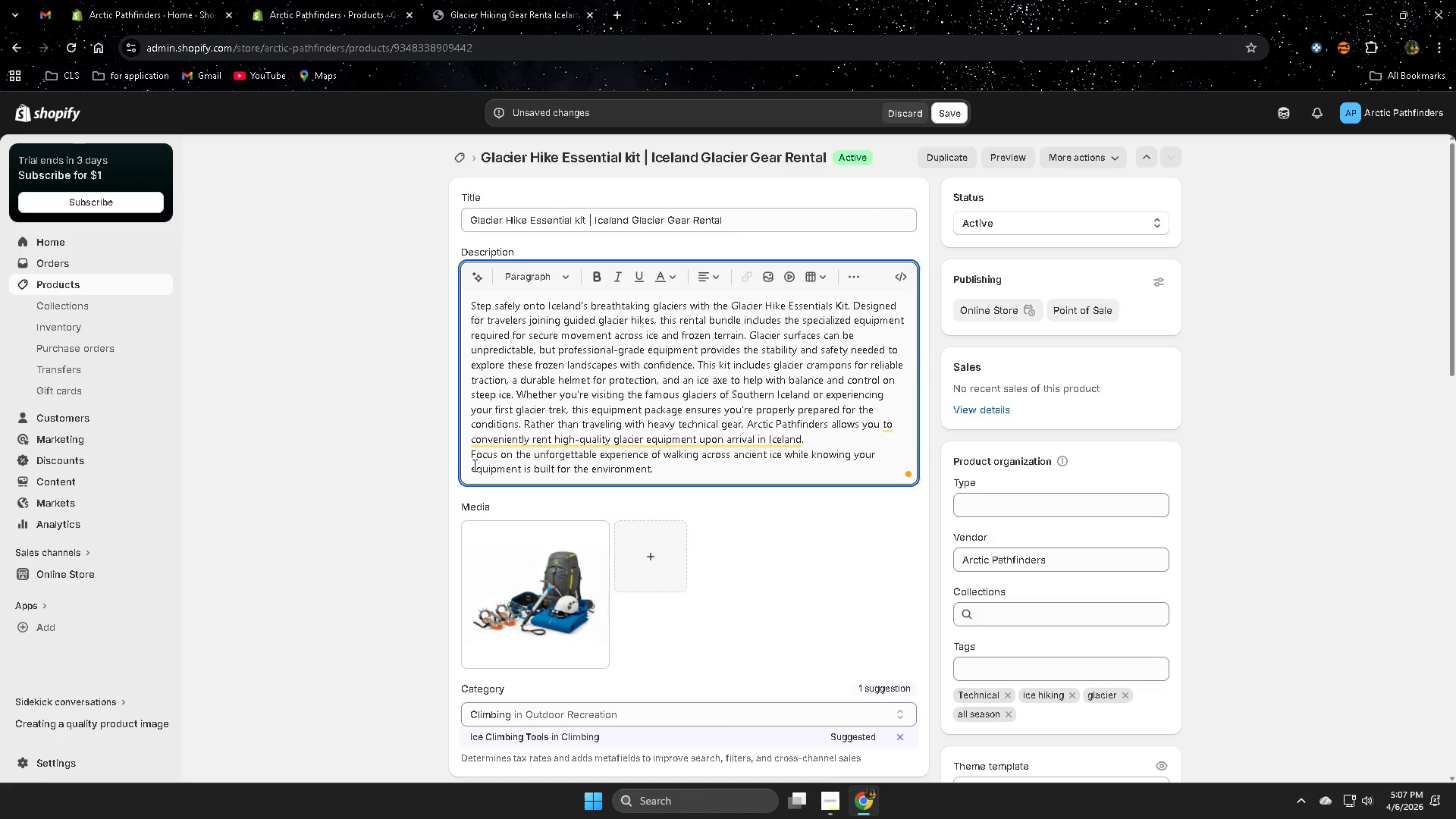 
left_click([471, 456])
 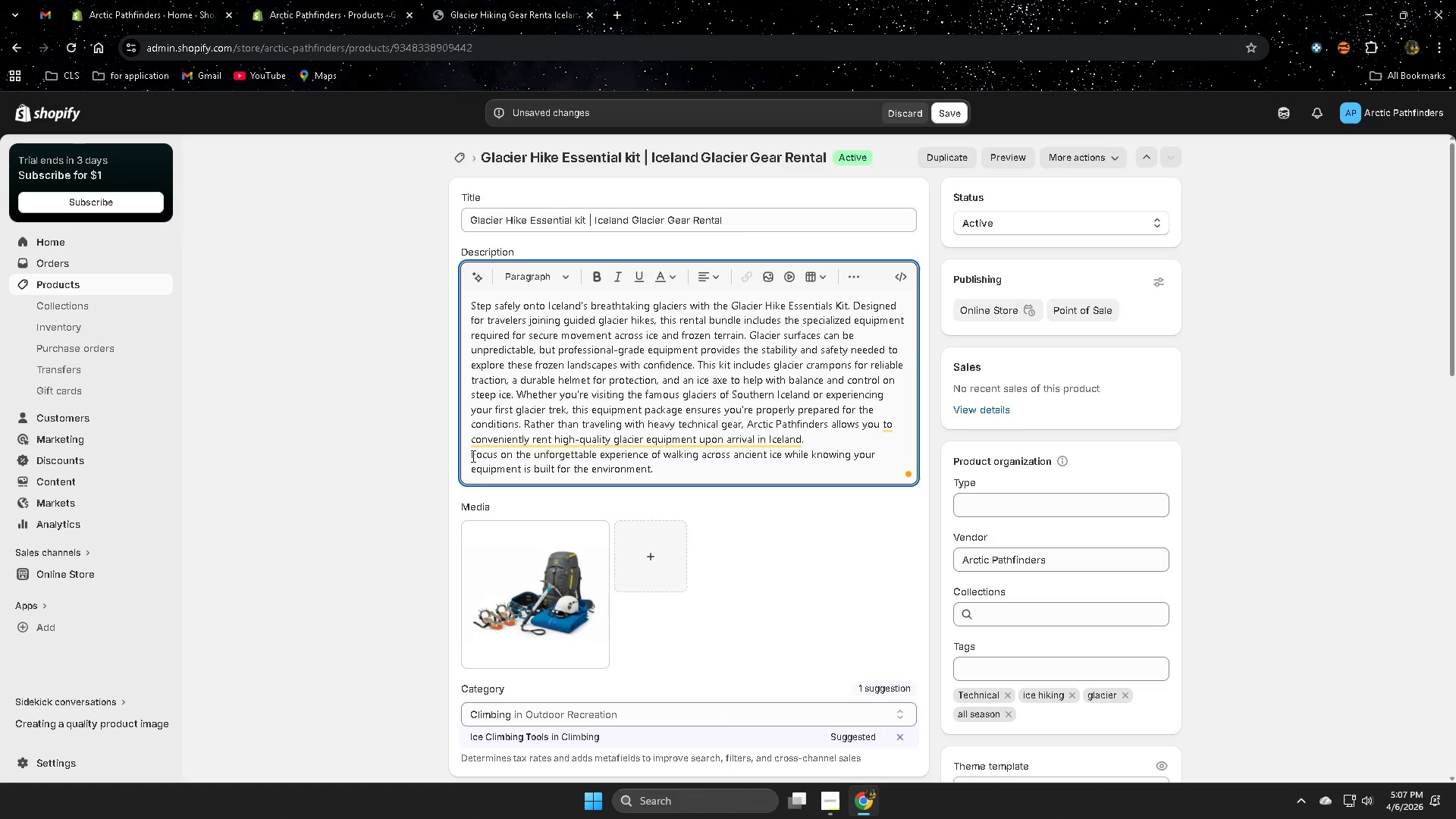 
key(Backspace)
 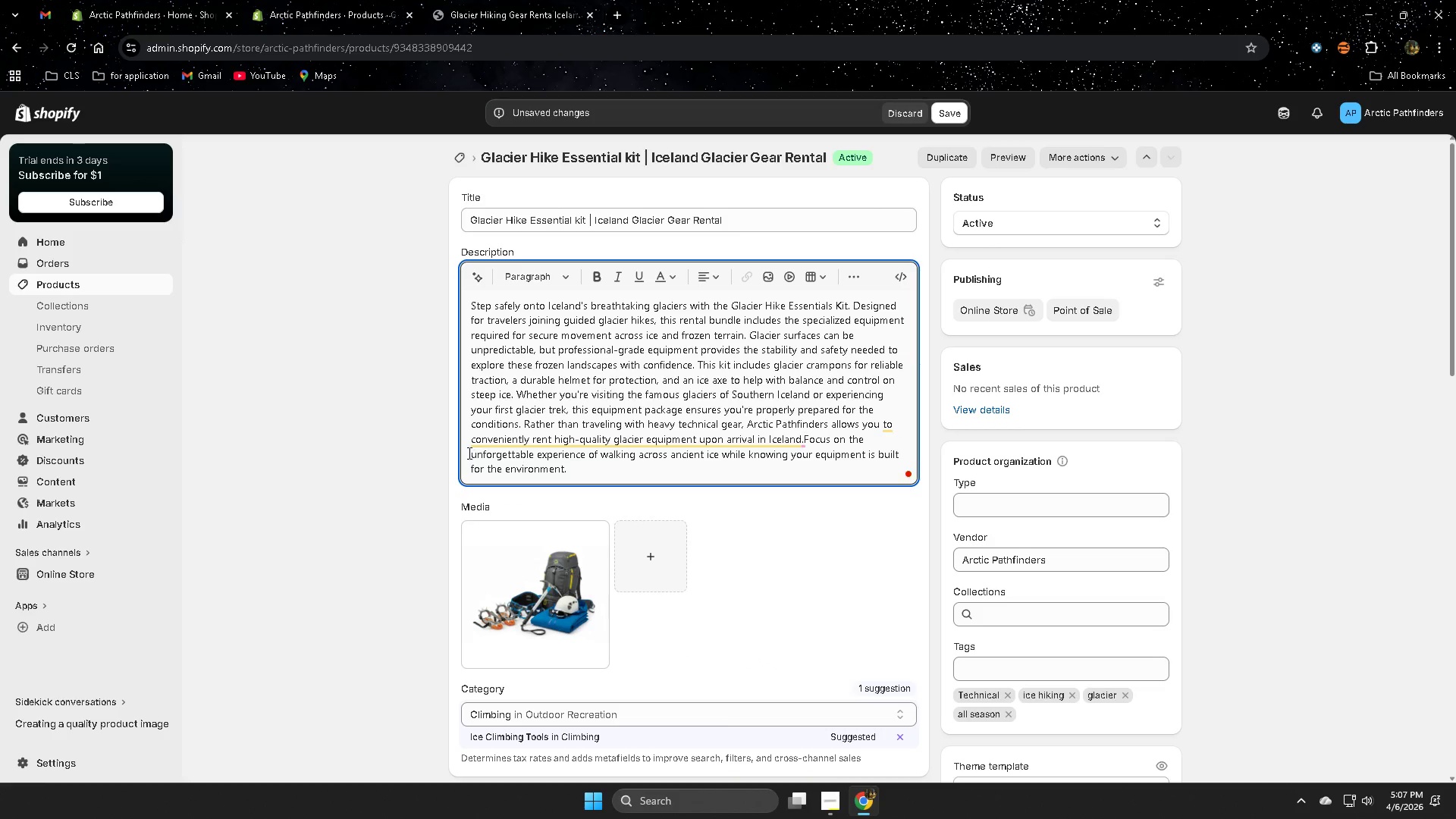 
key(Space)
 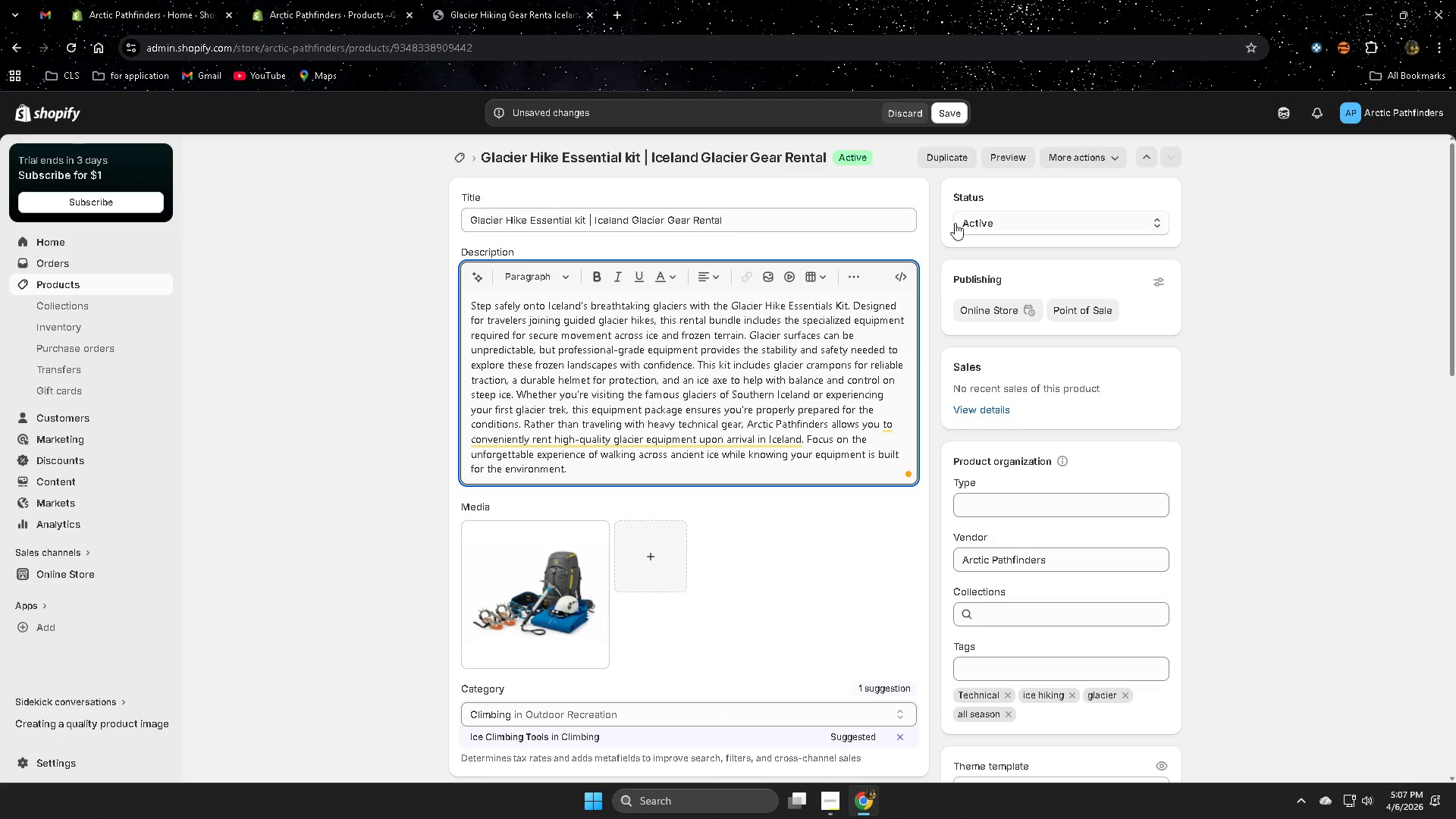 
left_click([948, 113])
 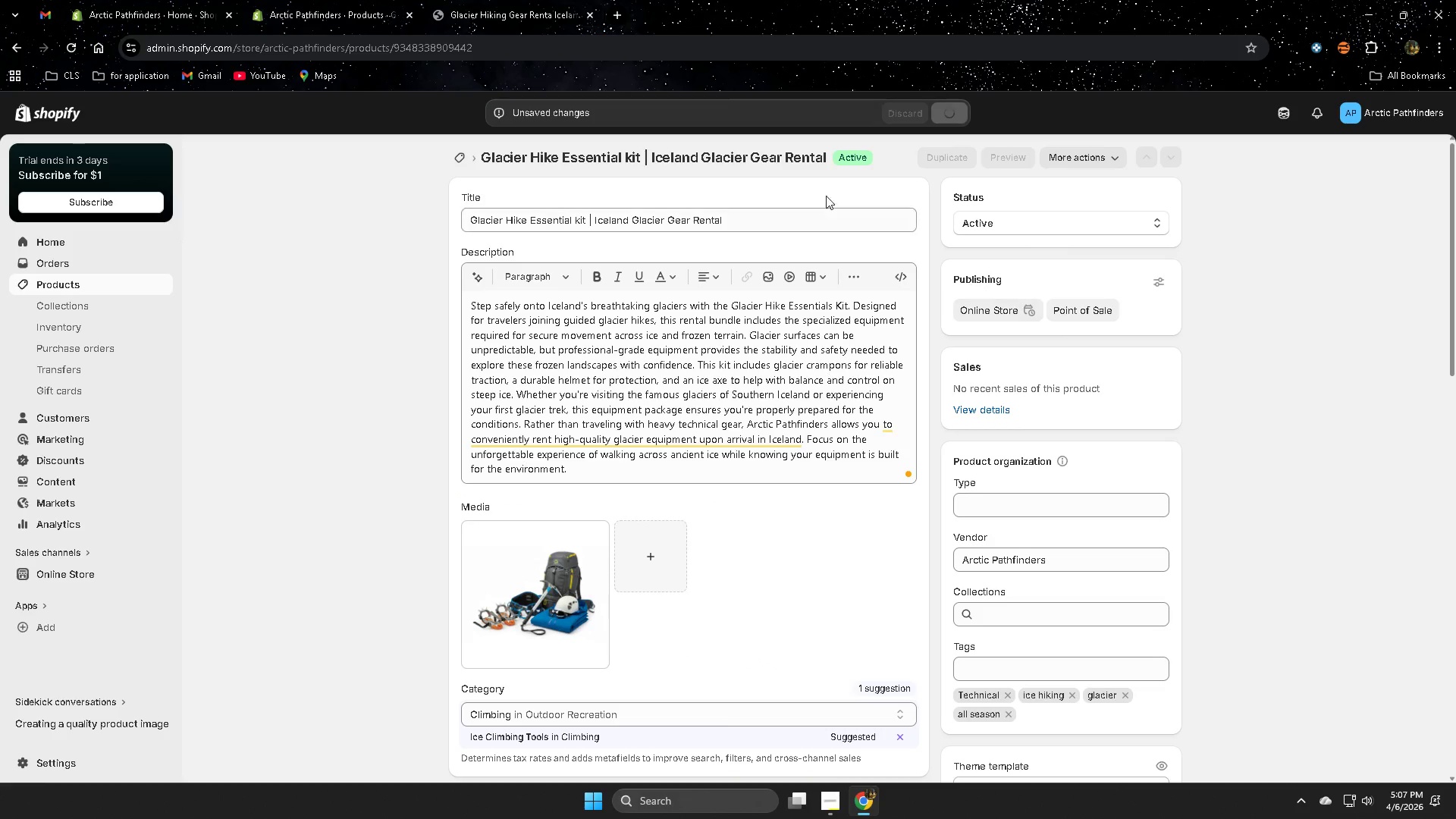 
mouse_move([490, 14])
 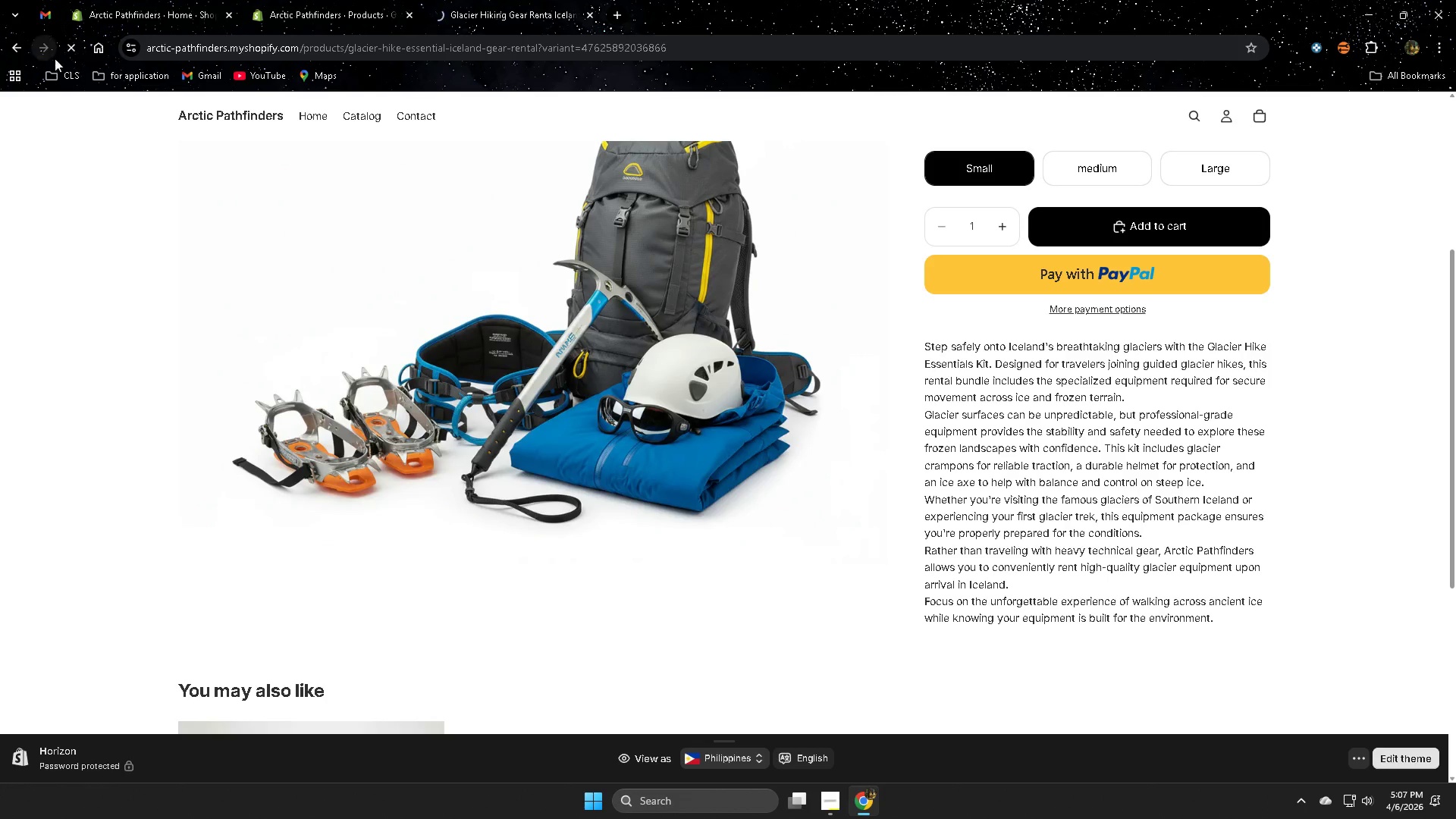 
mouse_move([39, 59])
 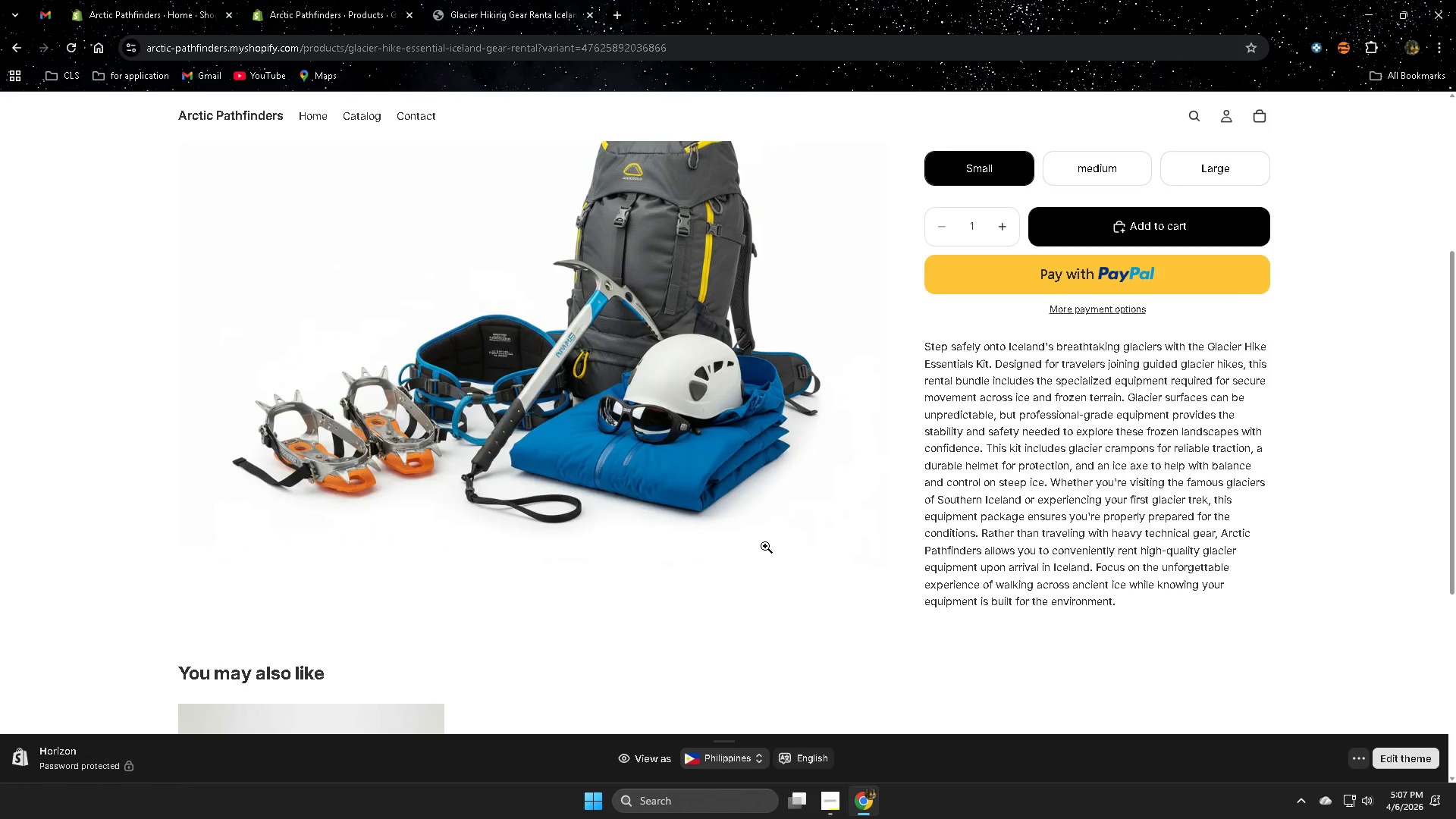 
left_click([309, 8])
 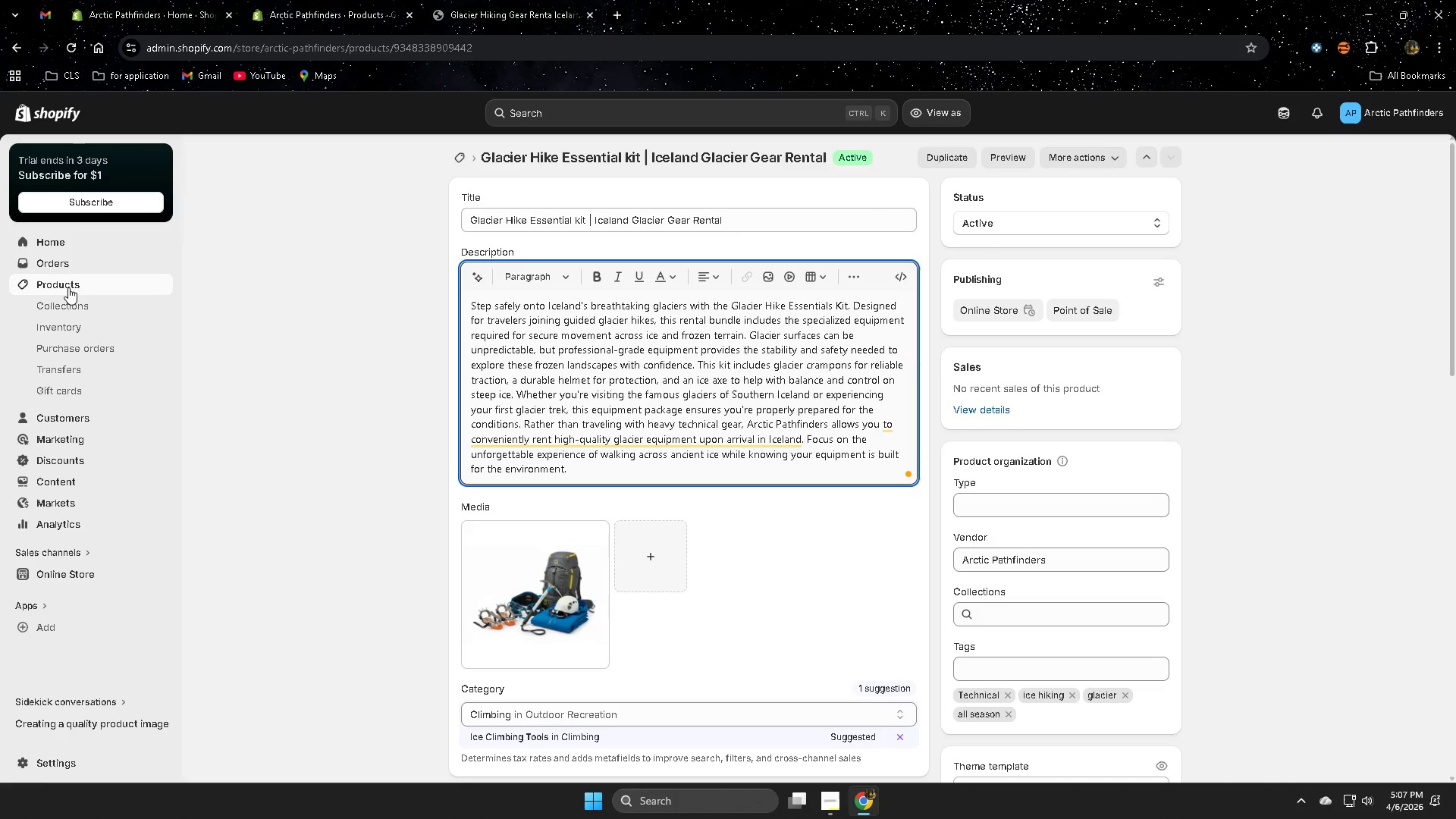 
left_click([58, 265])
 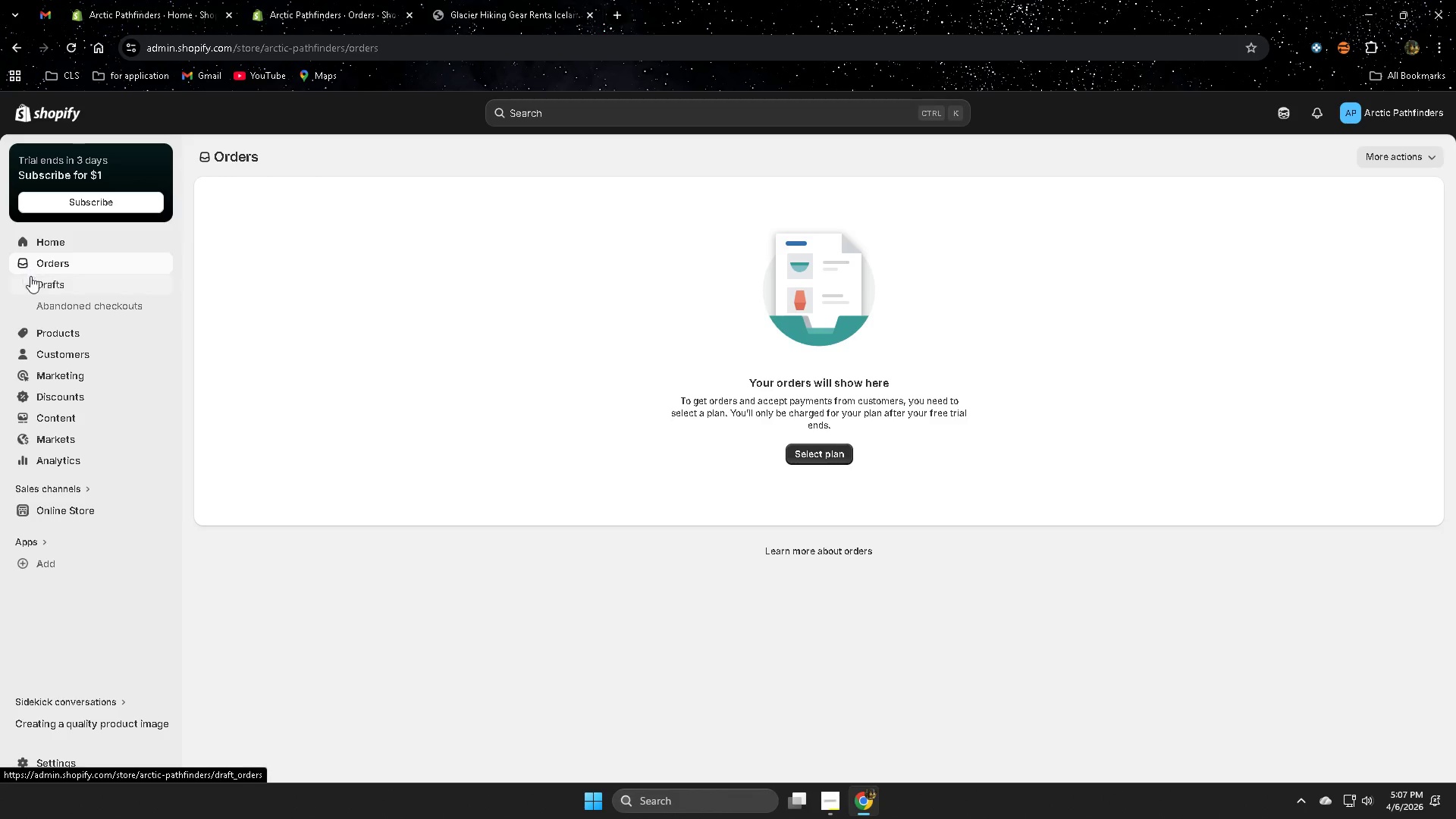 
left_click([52, 338])
 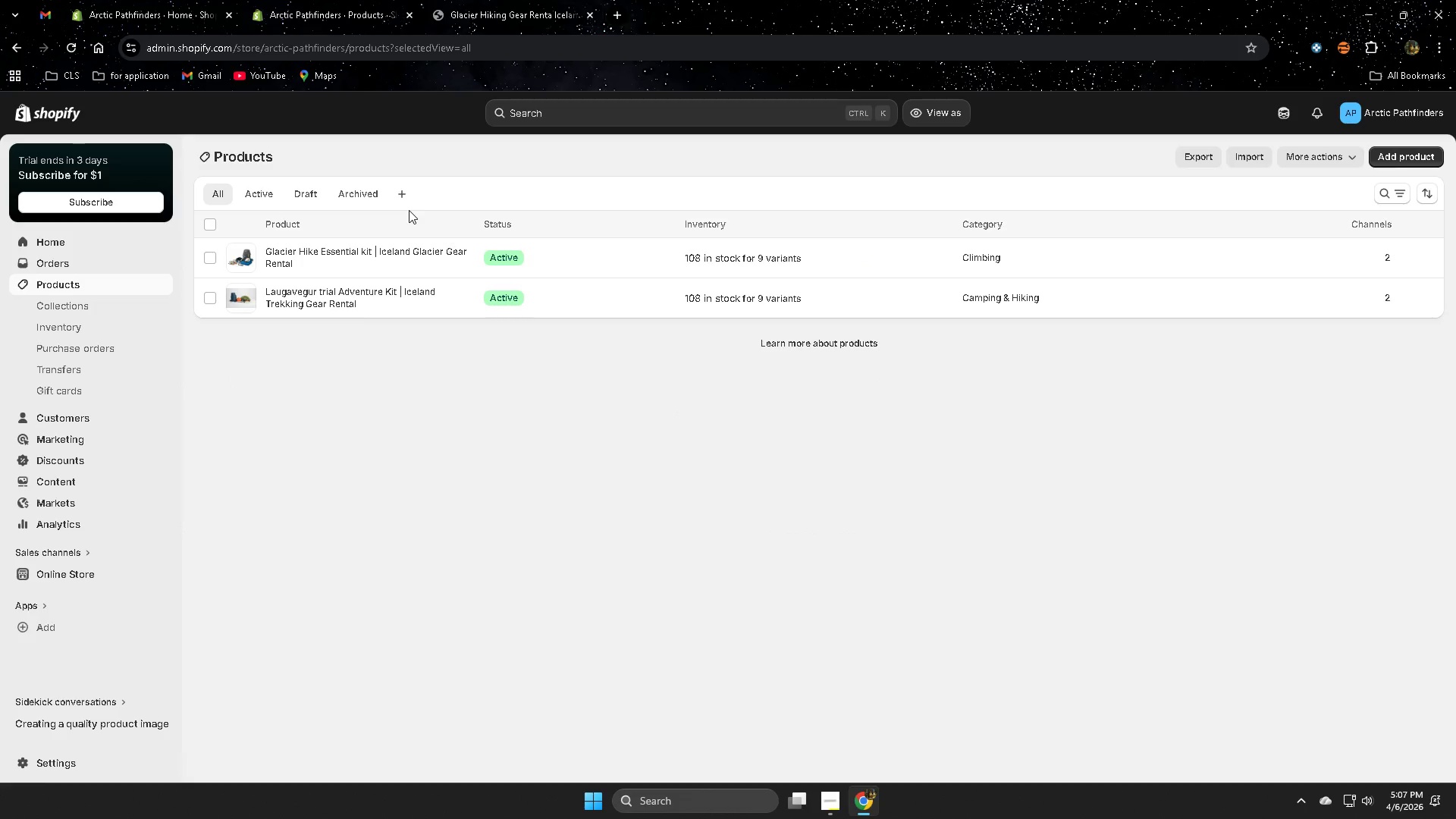 
wait(5.05)
 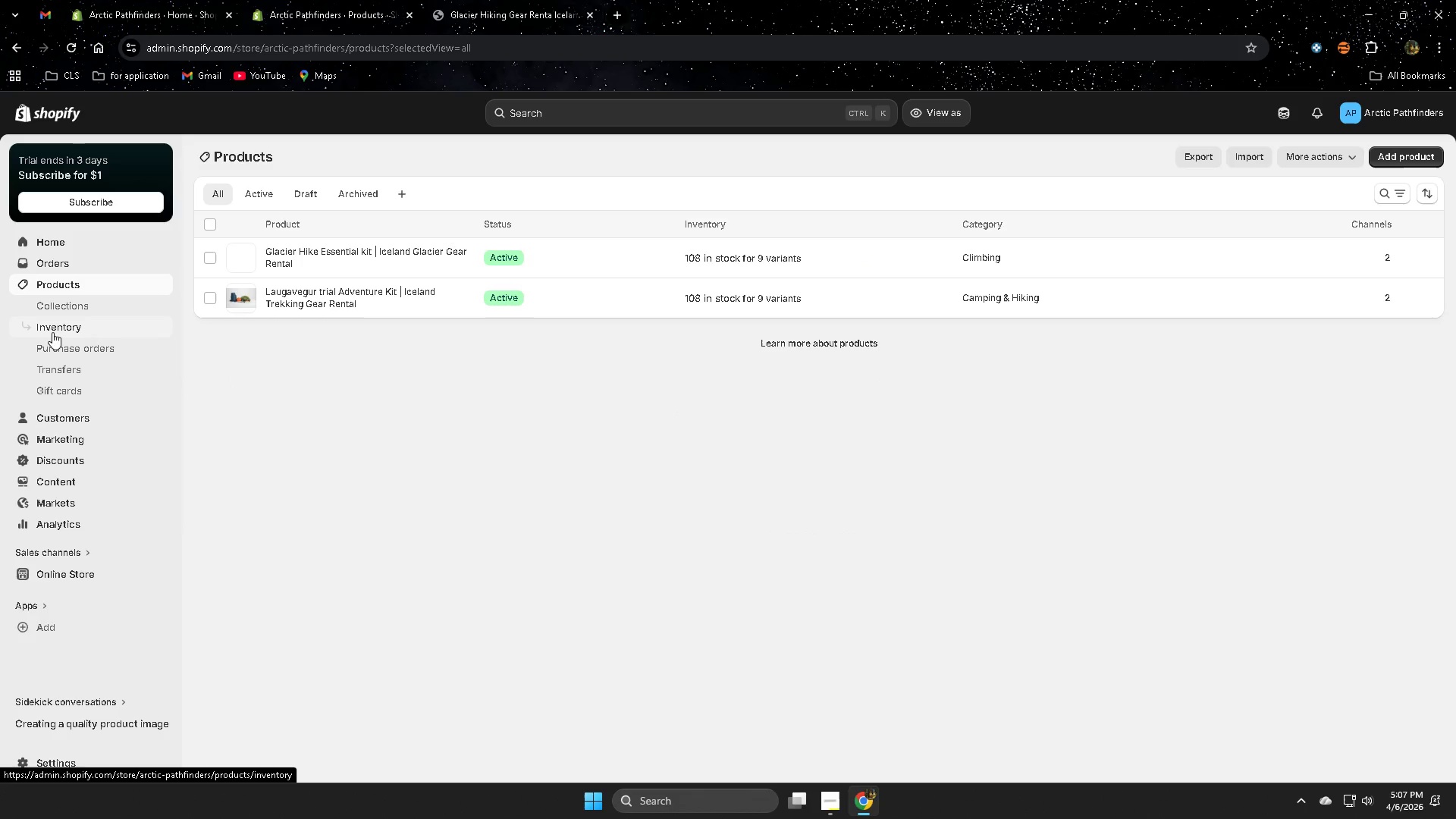 
left_click([1413, 157])
 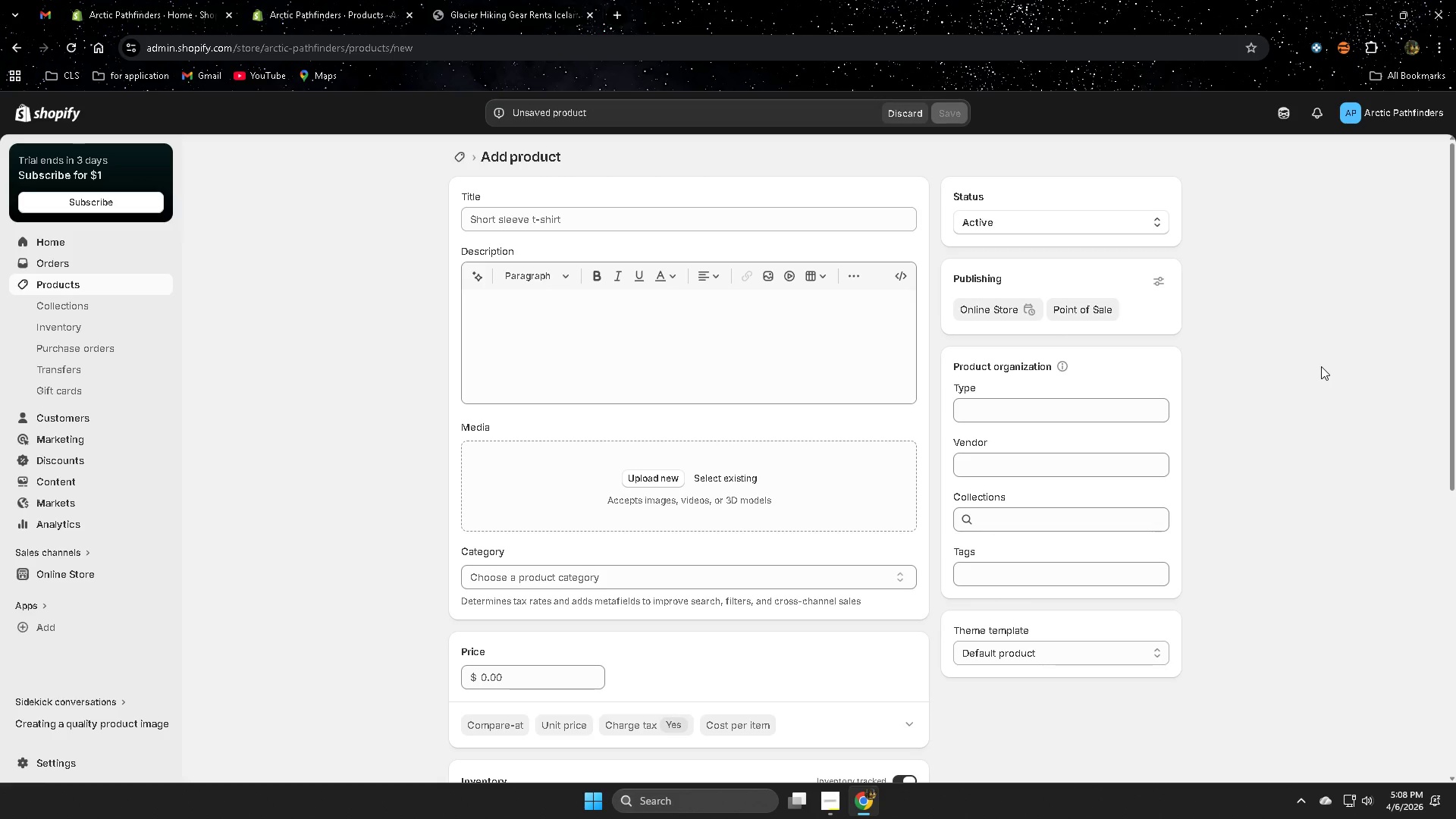 
wait(33.34)
 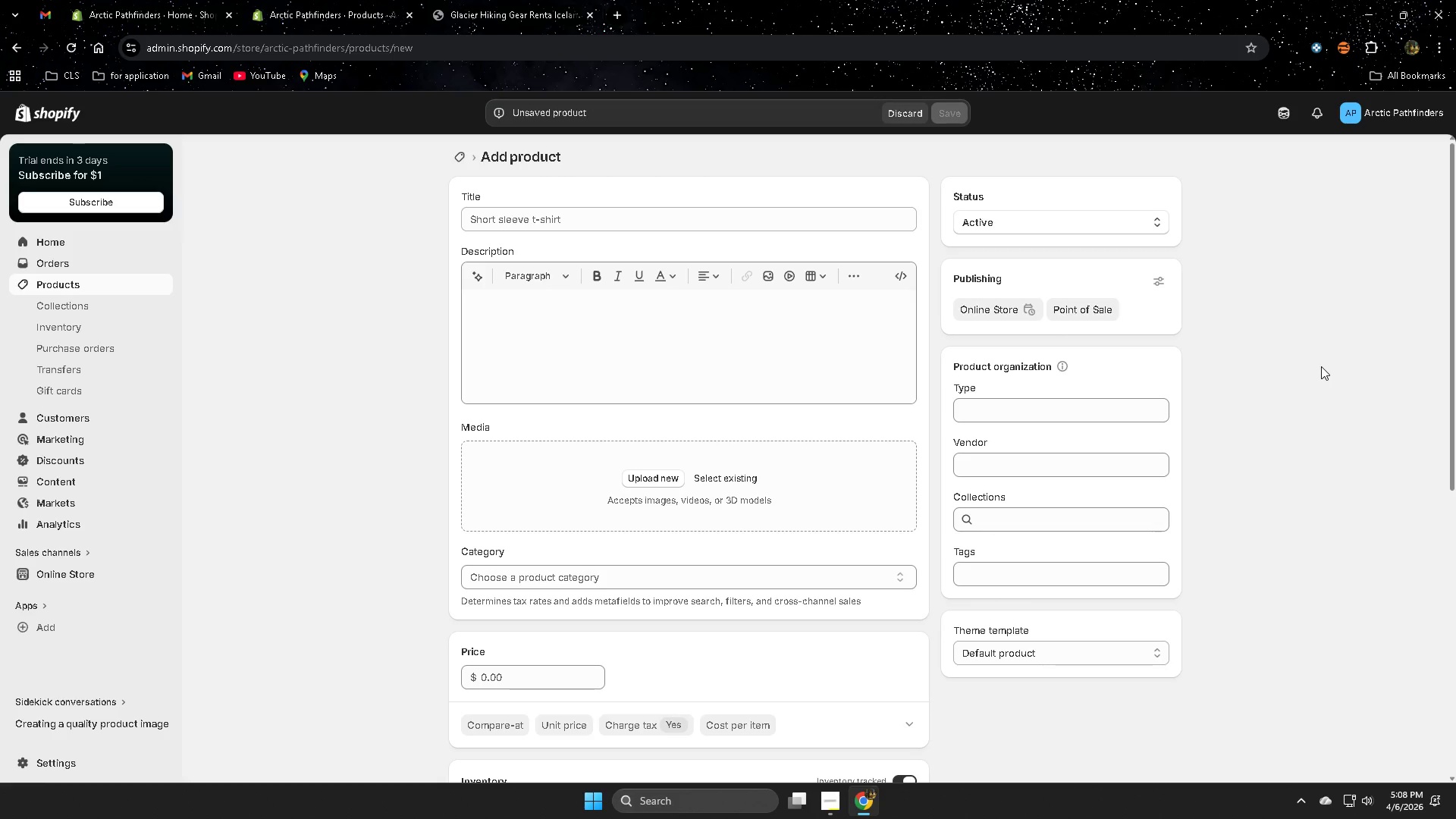 
left_click([475, 311])
 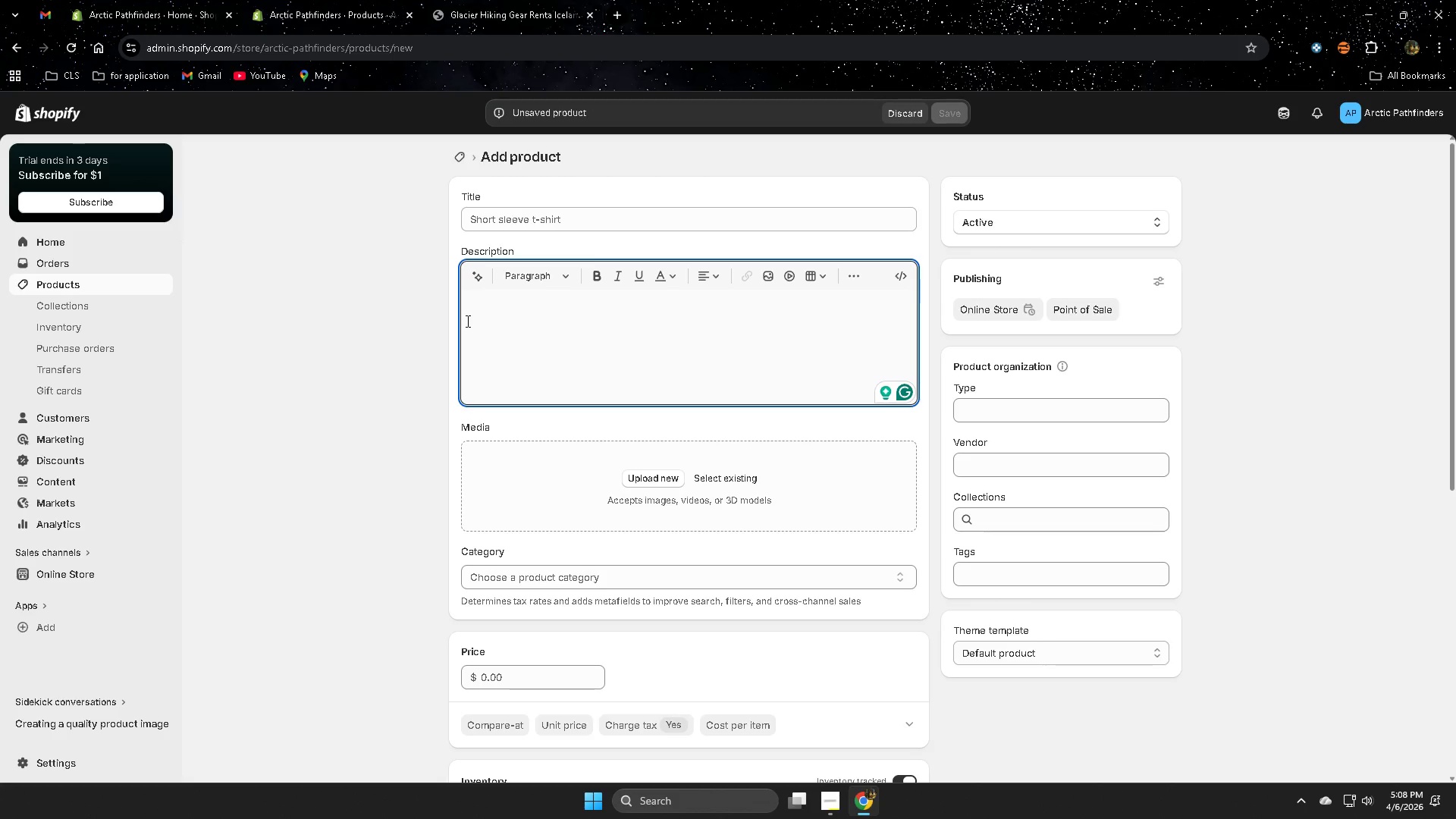 
wait(15.67)
 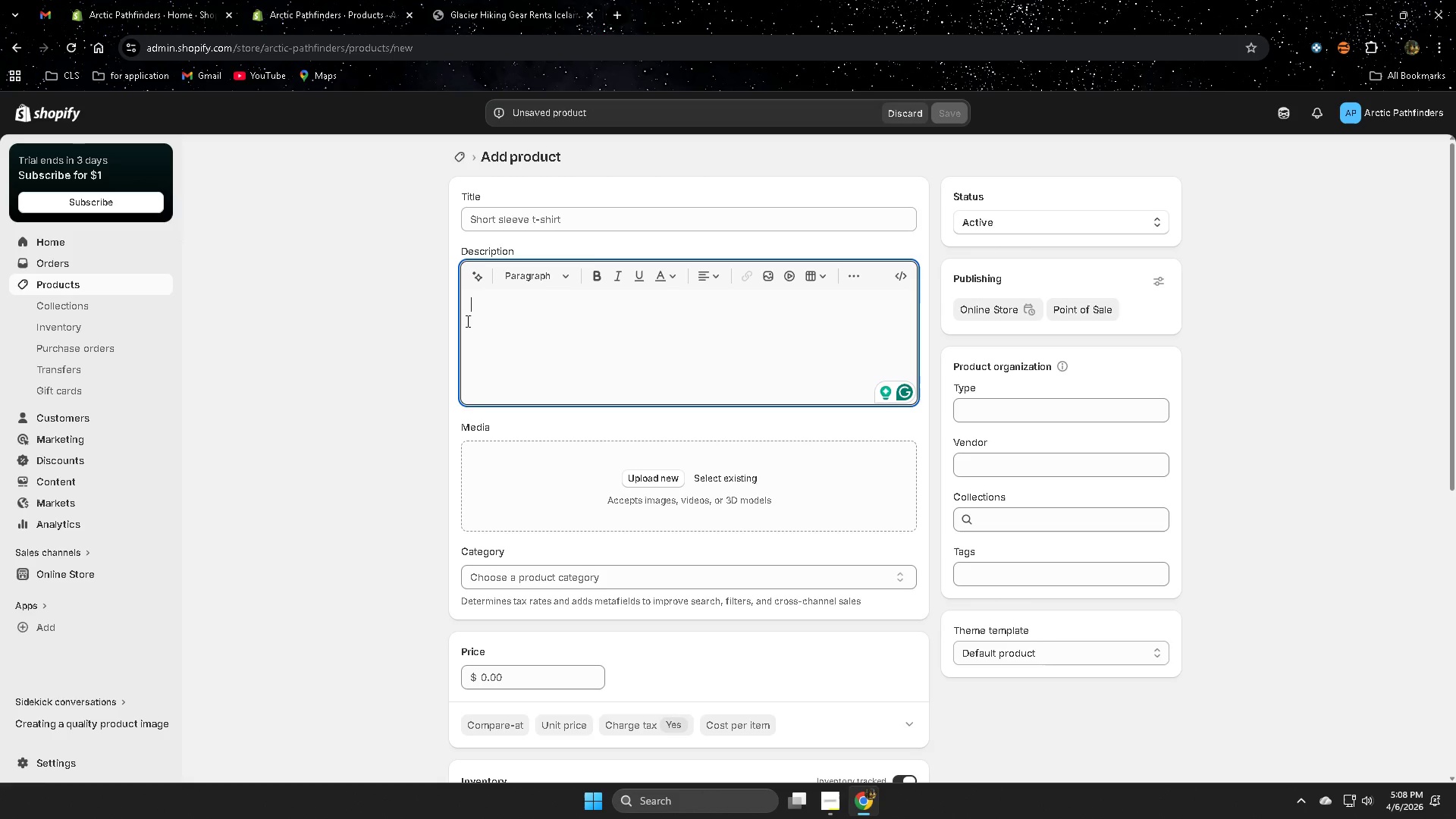 
type(Experience Iceland's )
 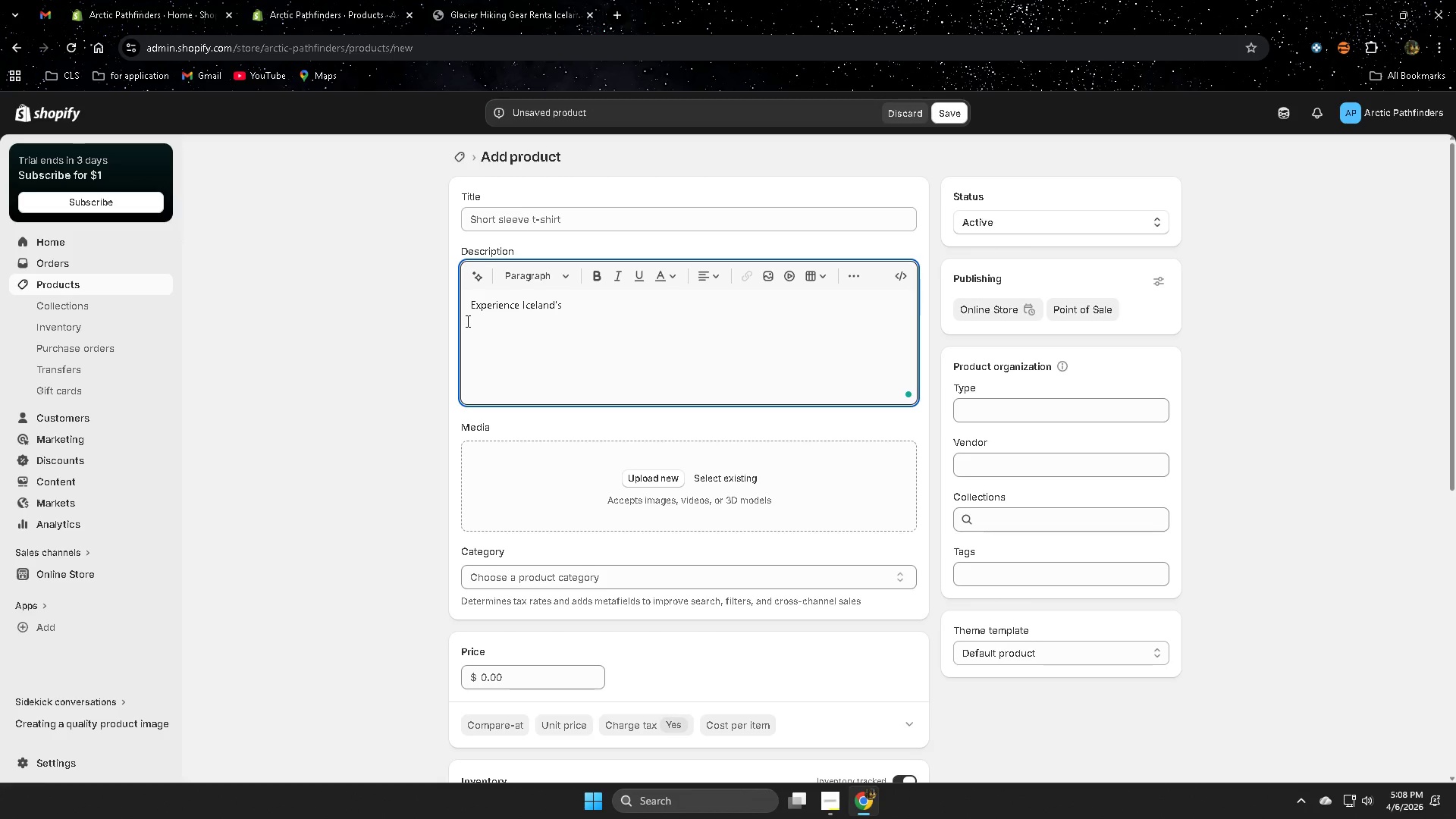 
type(endless summer)
 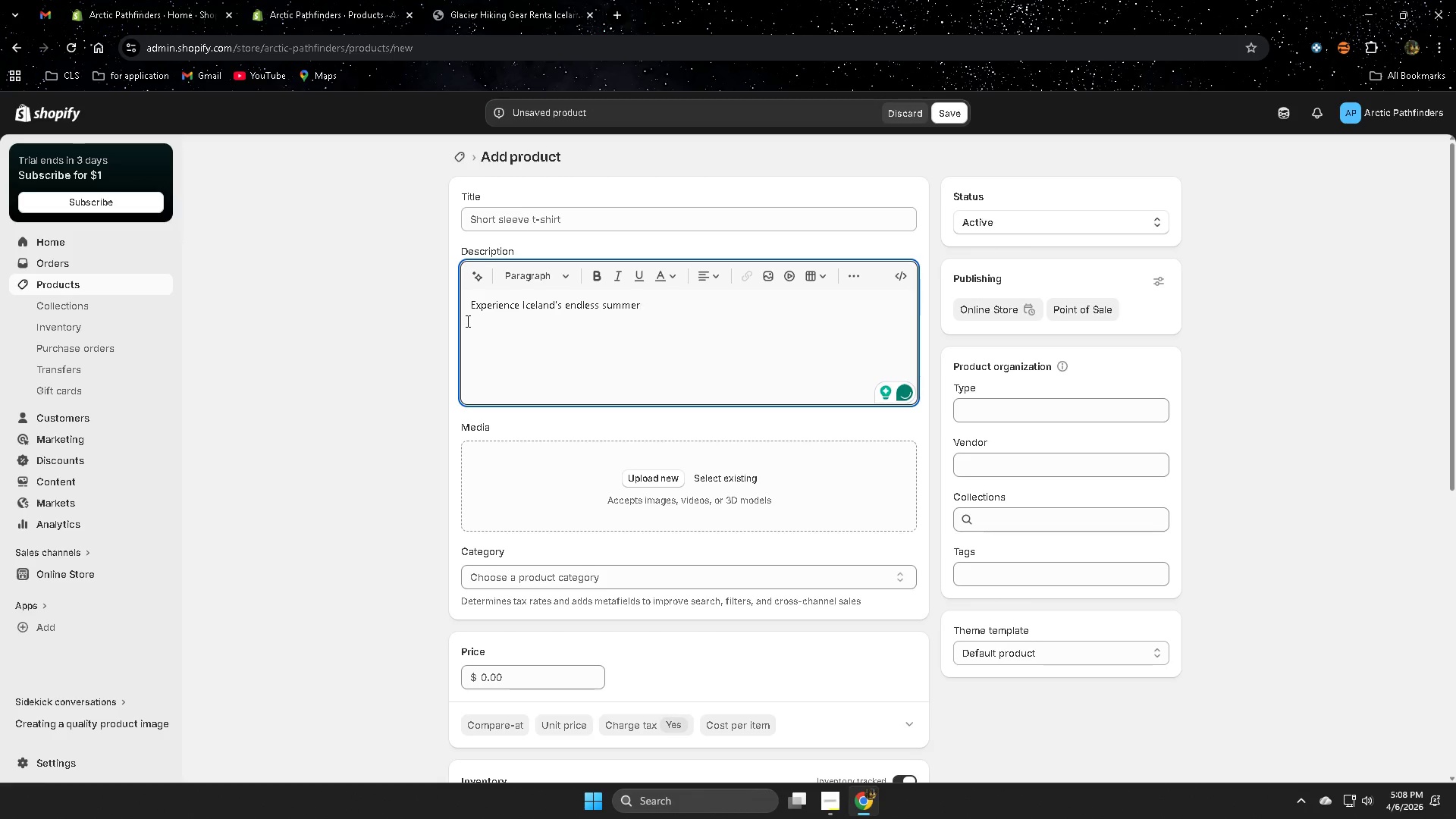 
wait(6.27)
 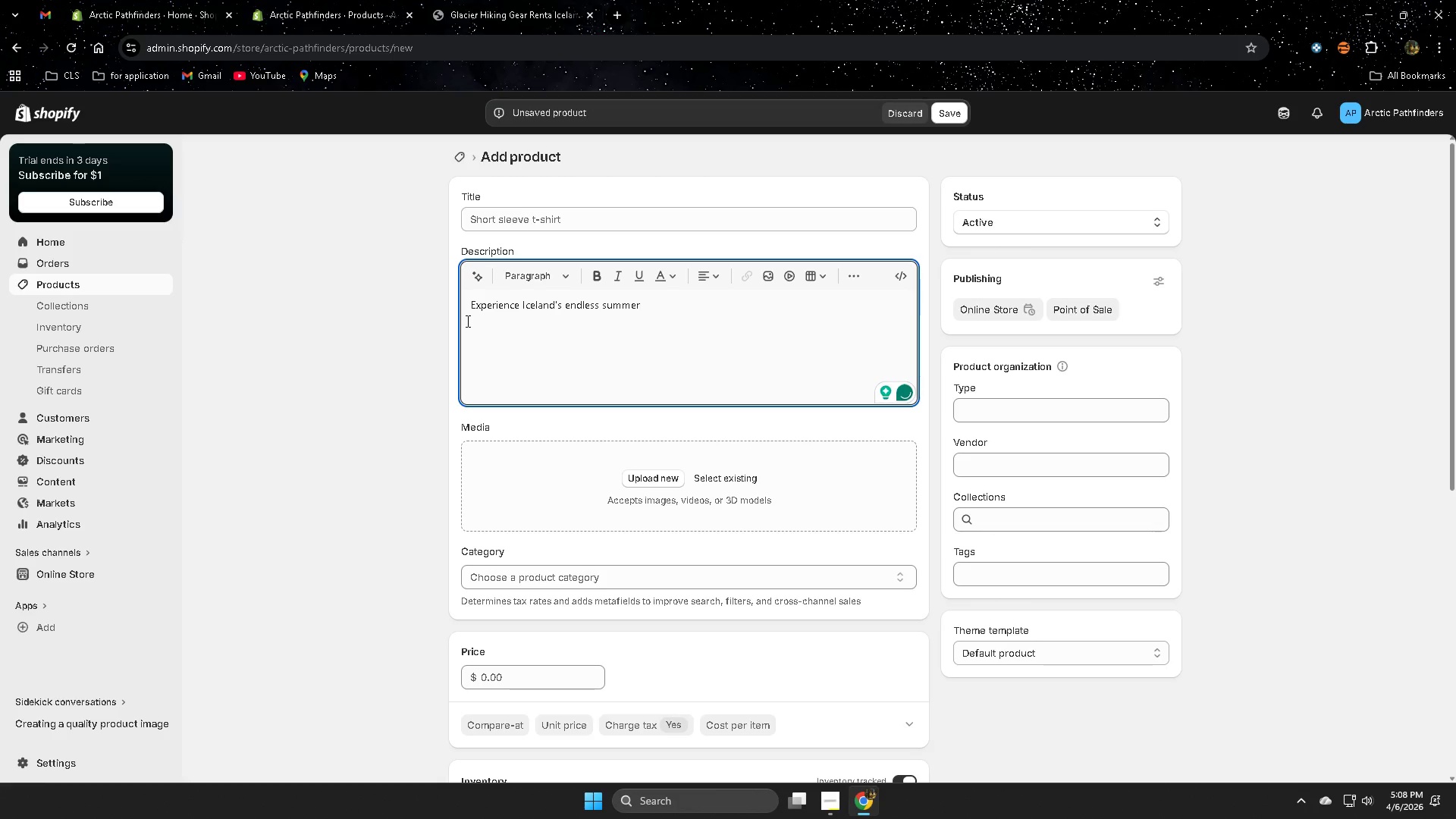 
type(day)
key(Backspace)
key(Backspace)
key(Backspace)
type( daylight with the )
 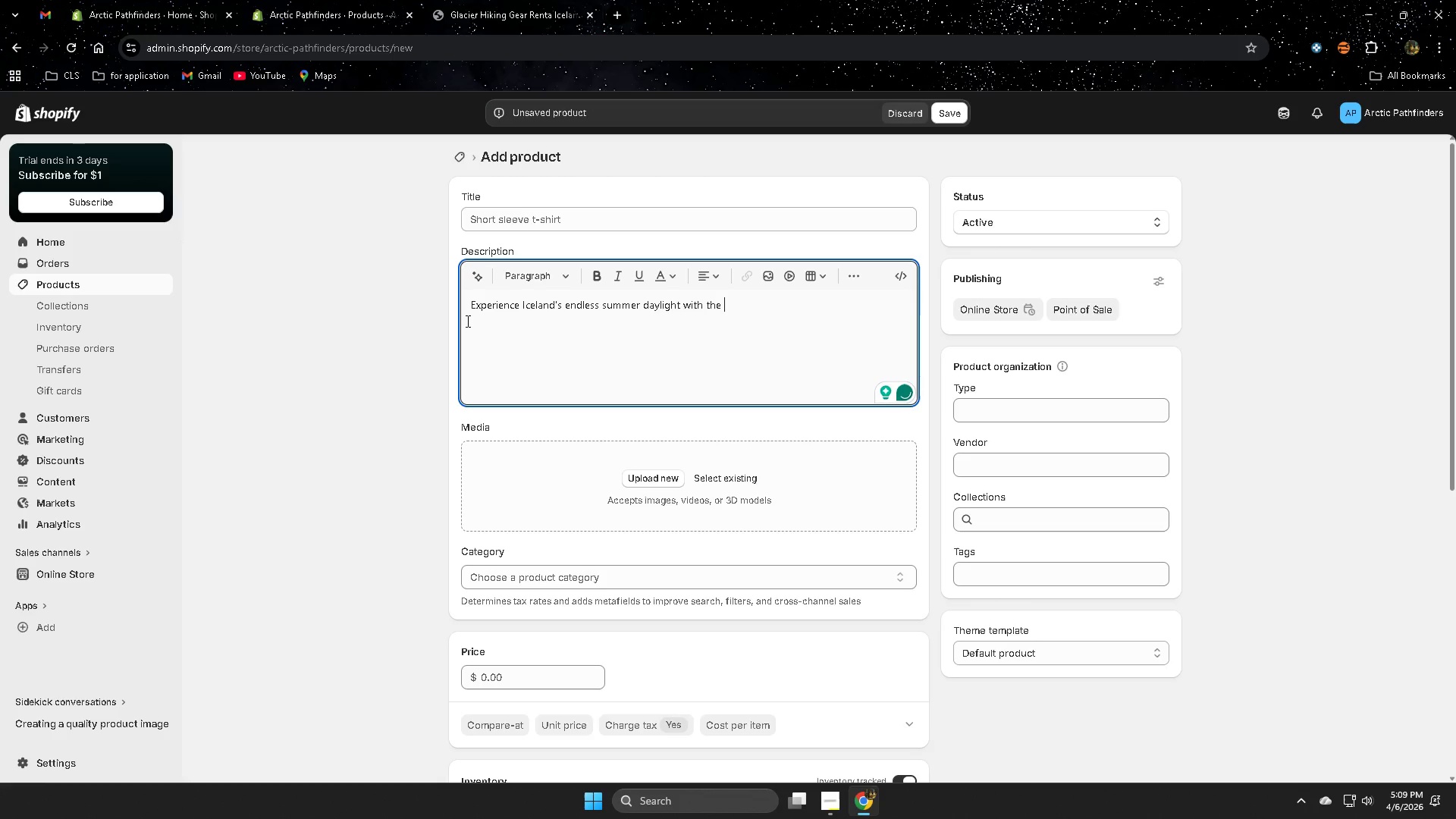 
type(Solatice )
key(Backspace)
key(Backspace)
key(Backspace)
key(Backspace)
key(Backspace)
key(Backspace)
type(stice)
 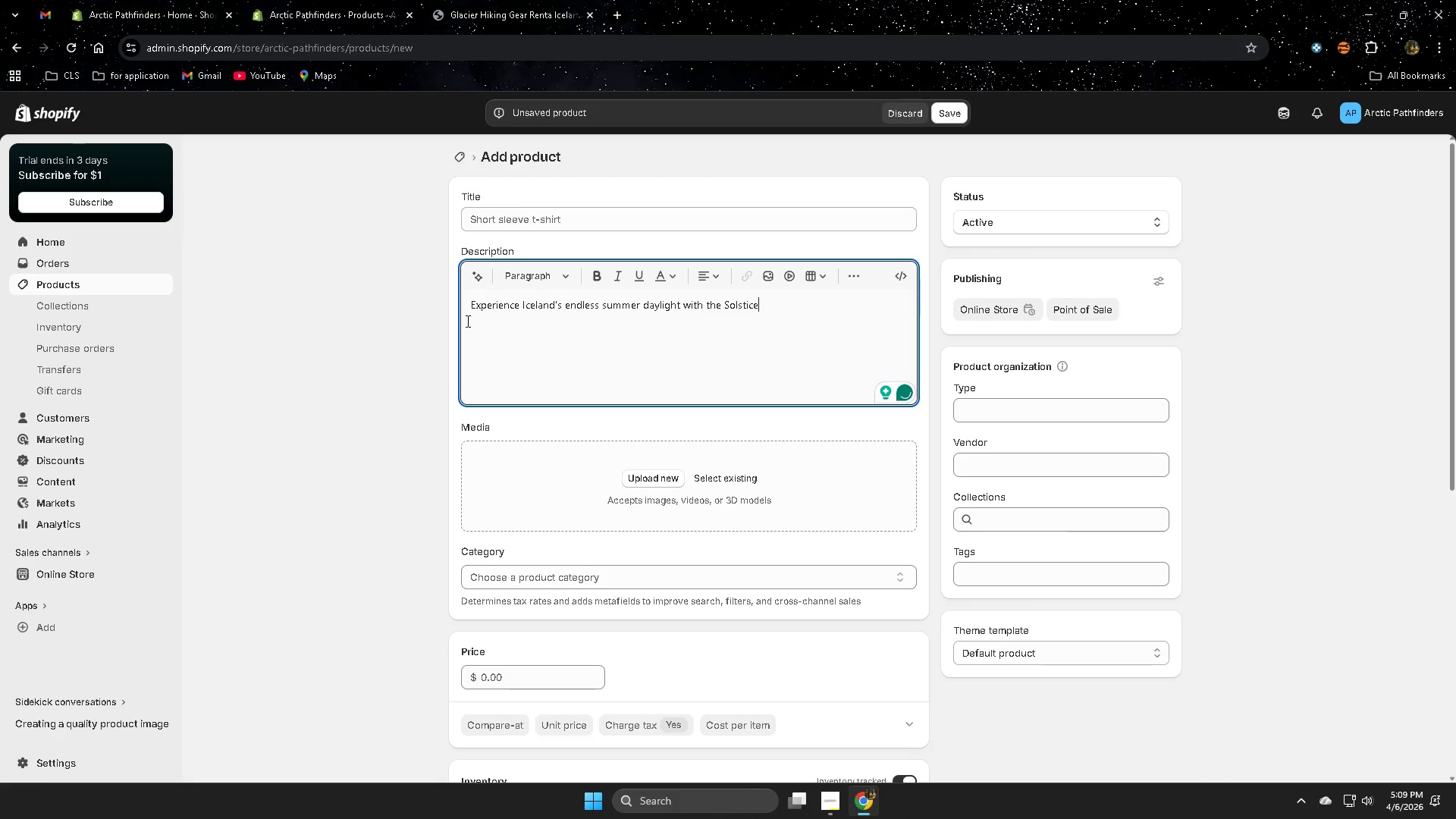 
wait(5.97)
 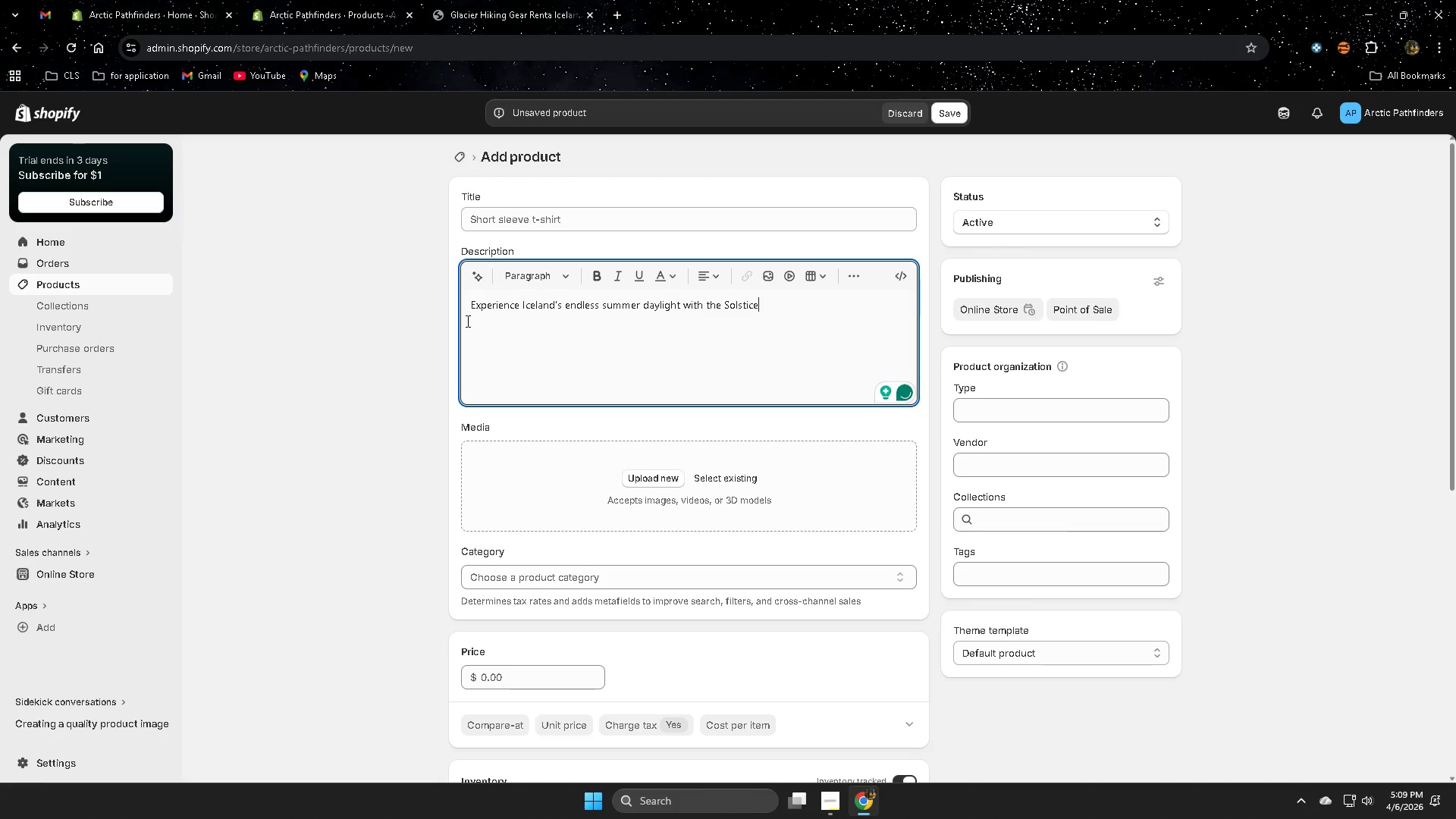 
type( Camping Bundle)
 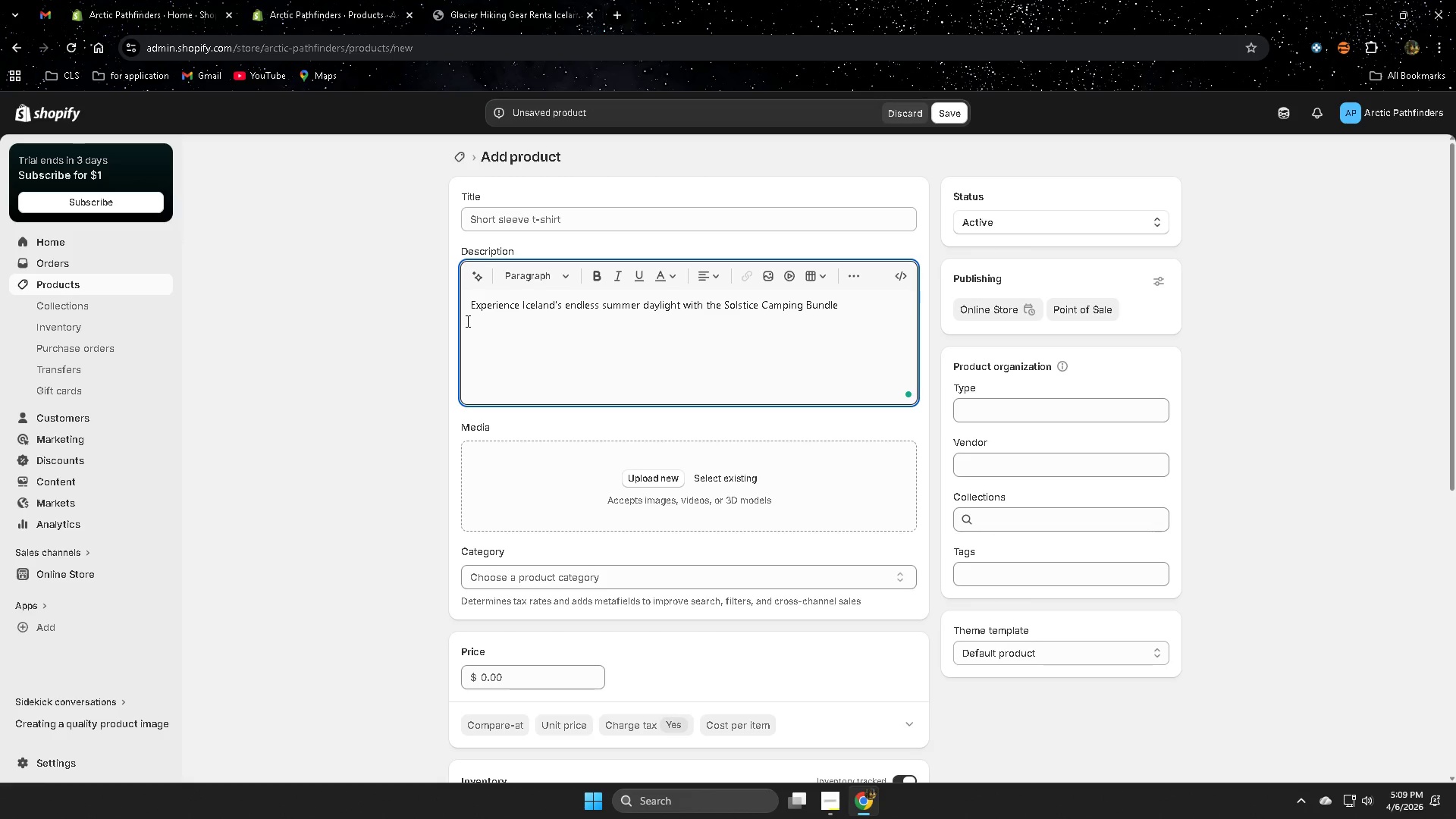 
type(, a complete camping gear )
 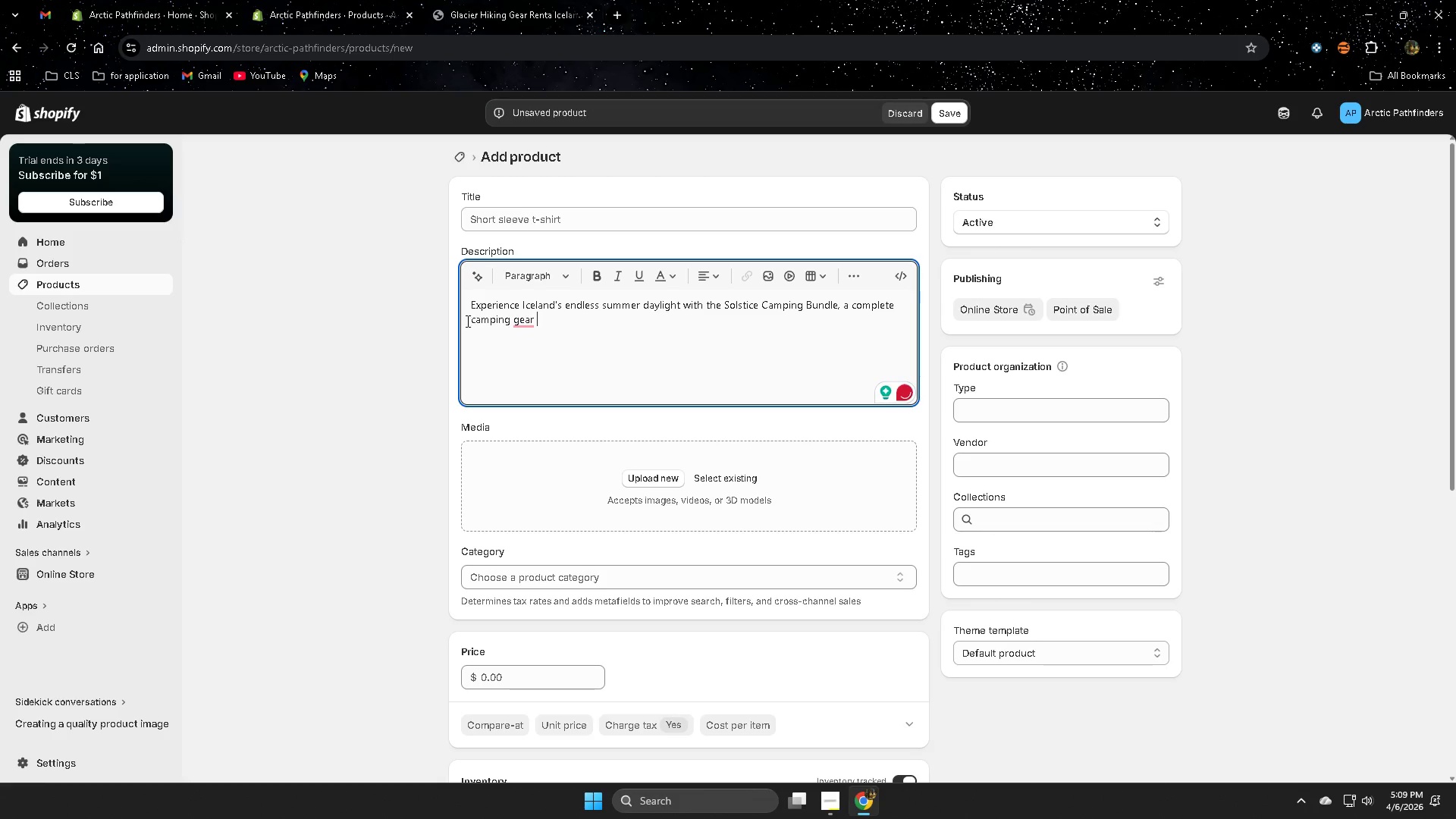 
type(pas)
key(Backspace)
key(Backspace)
key(Backspace)
key(Backspace)
type( package )
 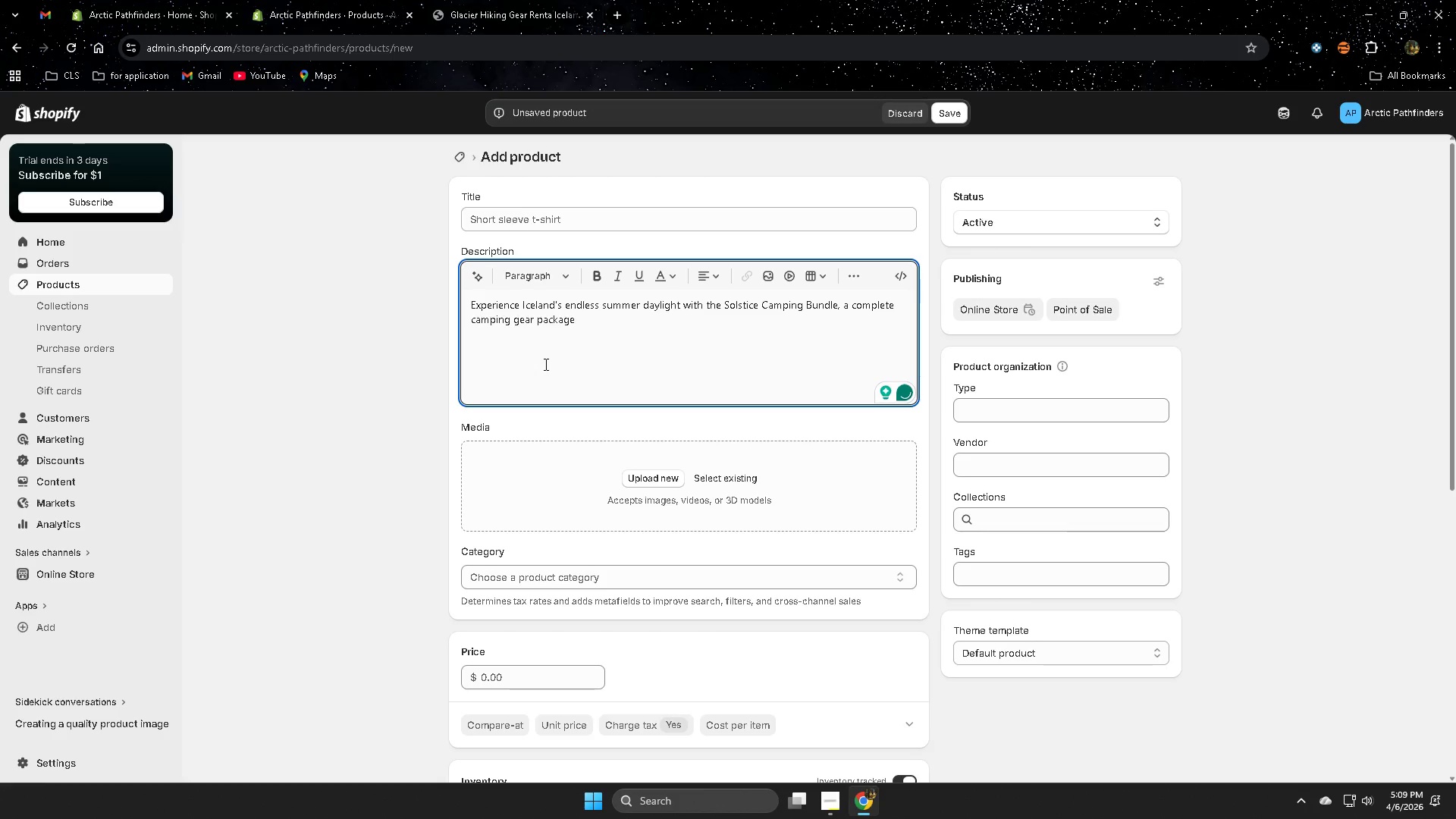 
wait(5.05)
 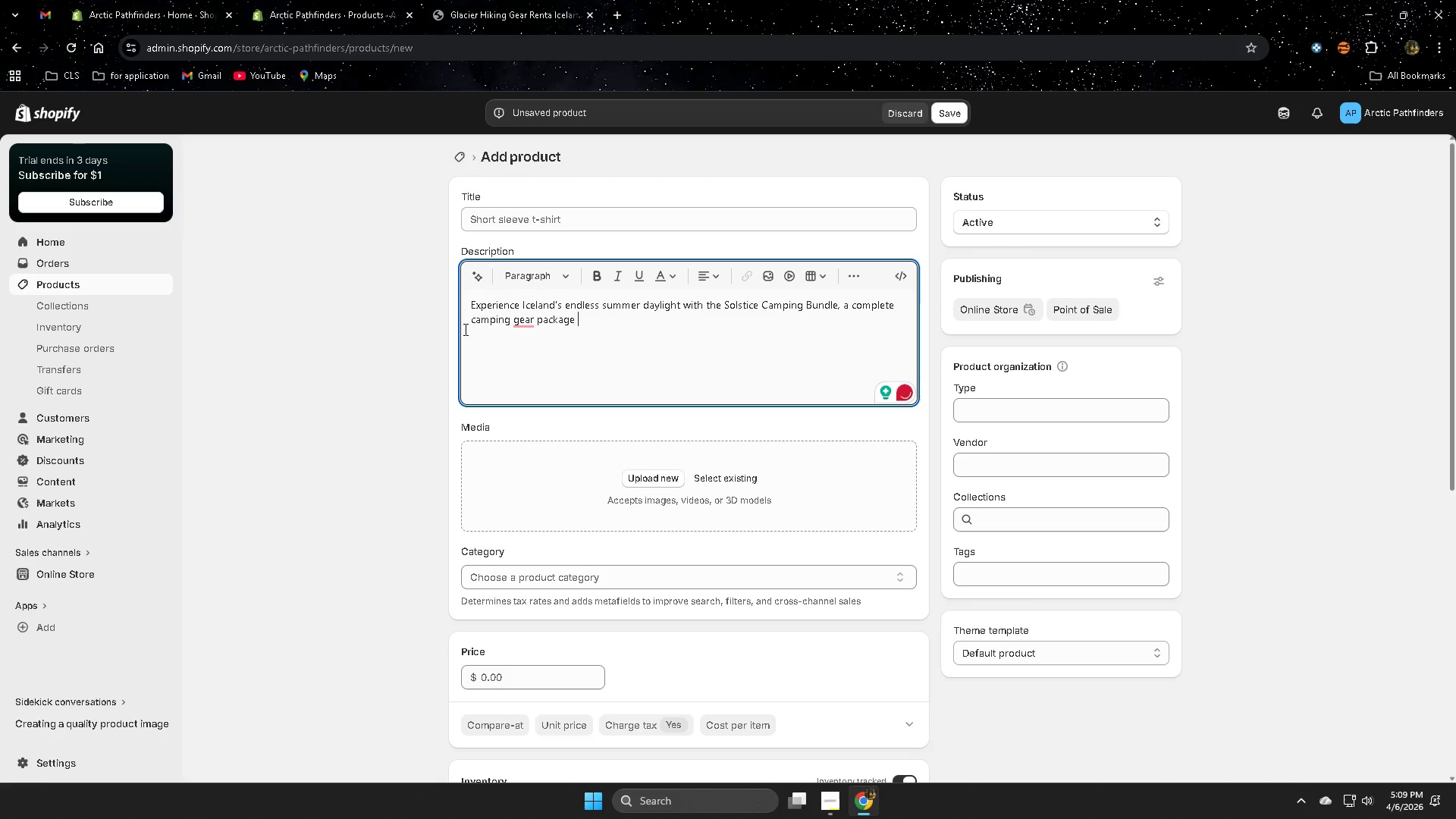 
type(desif)
key(Backspace)
type(gned for )
 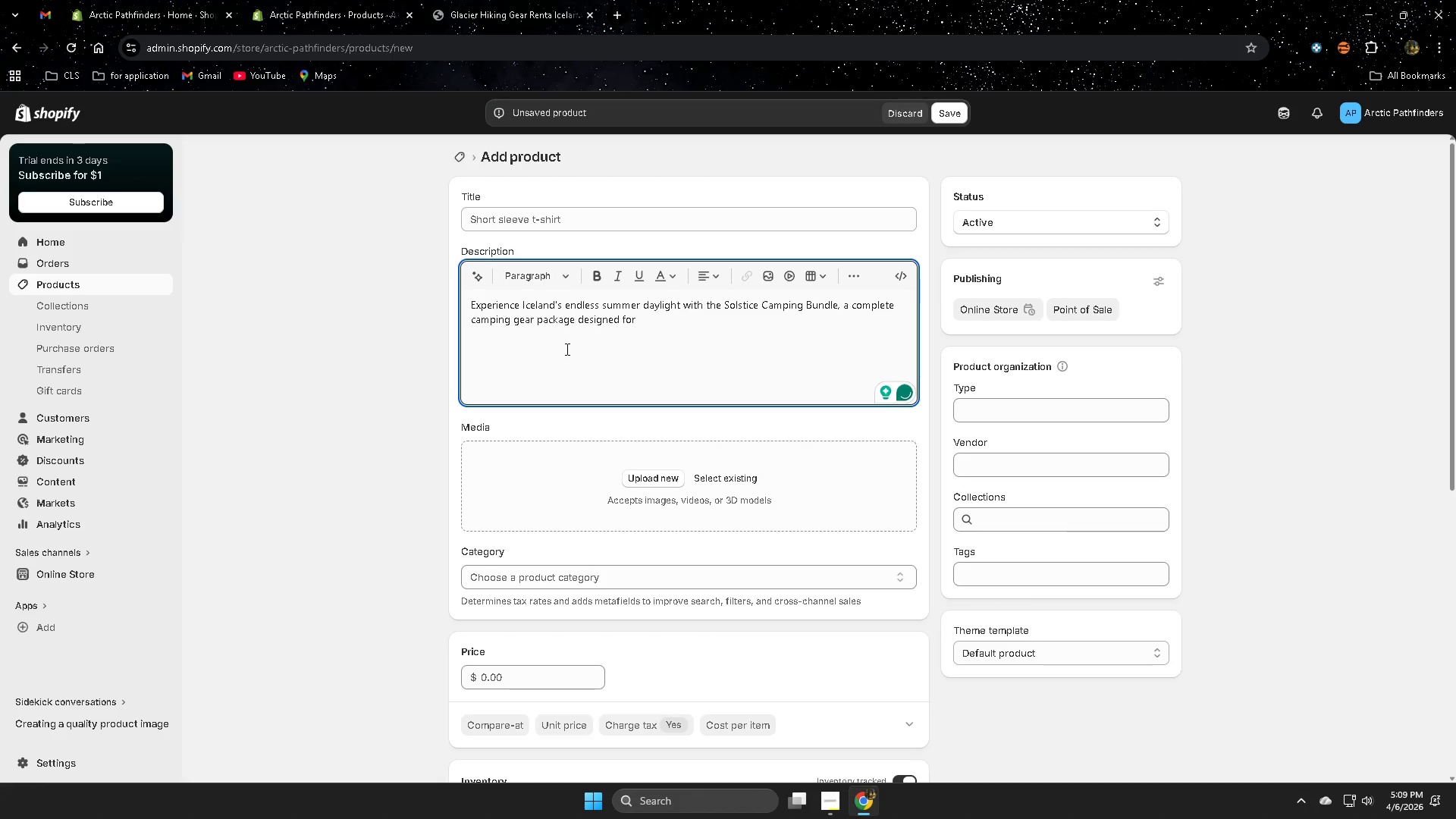 
type(travelers )
 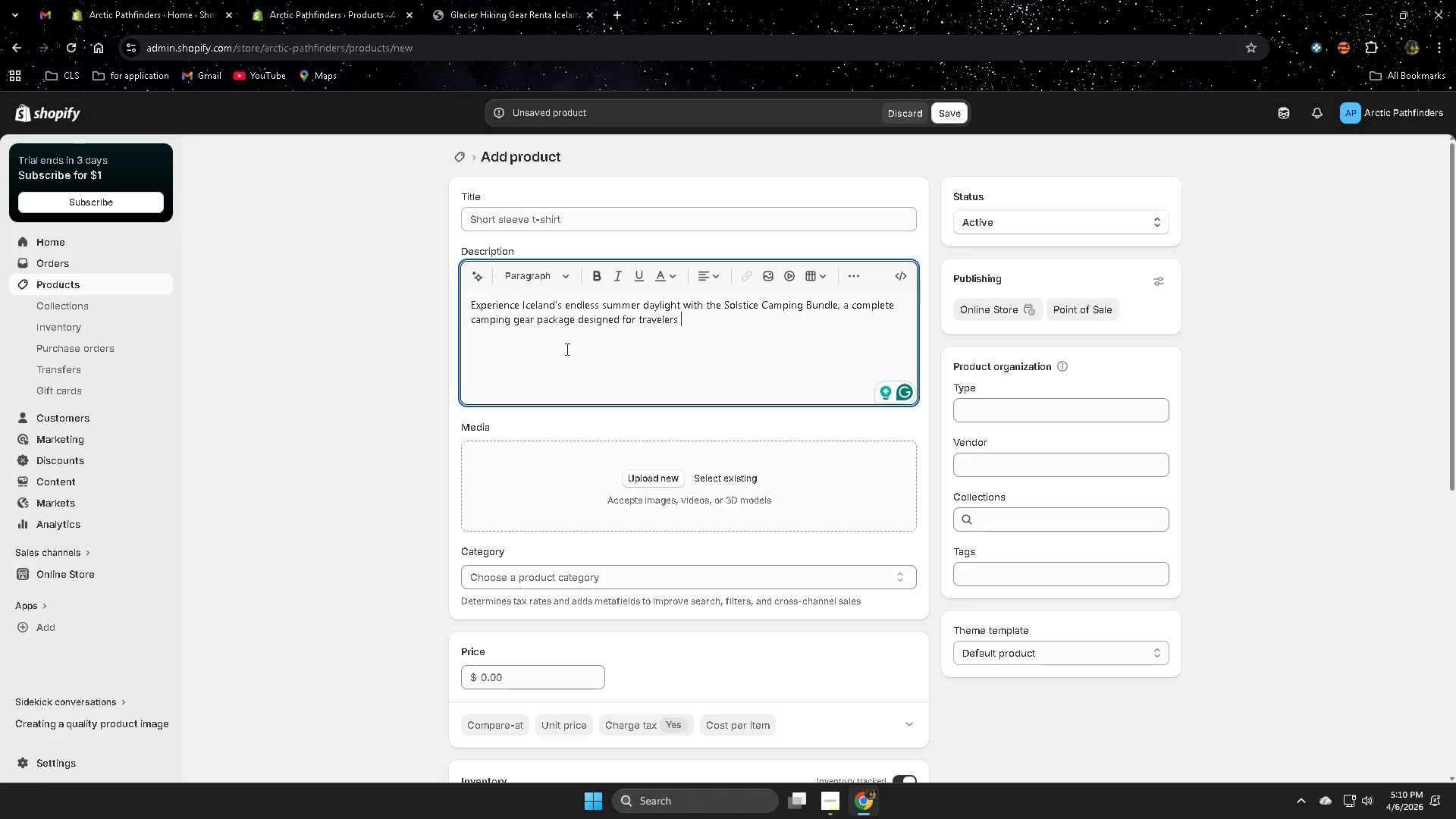 
wait(7.27)
 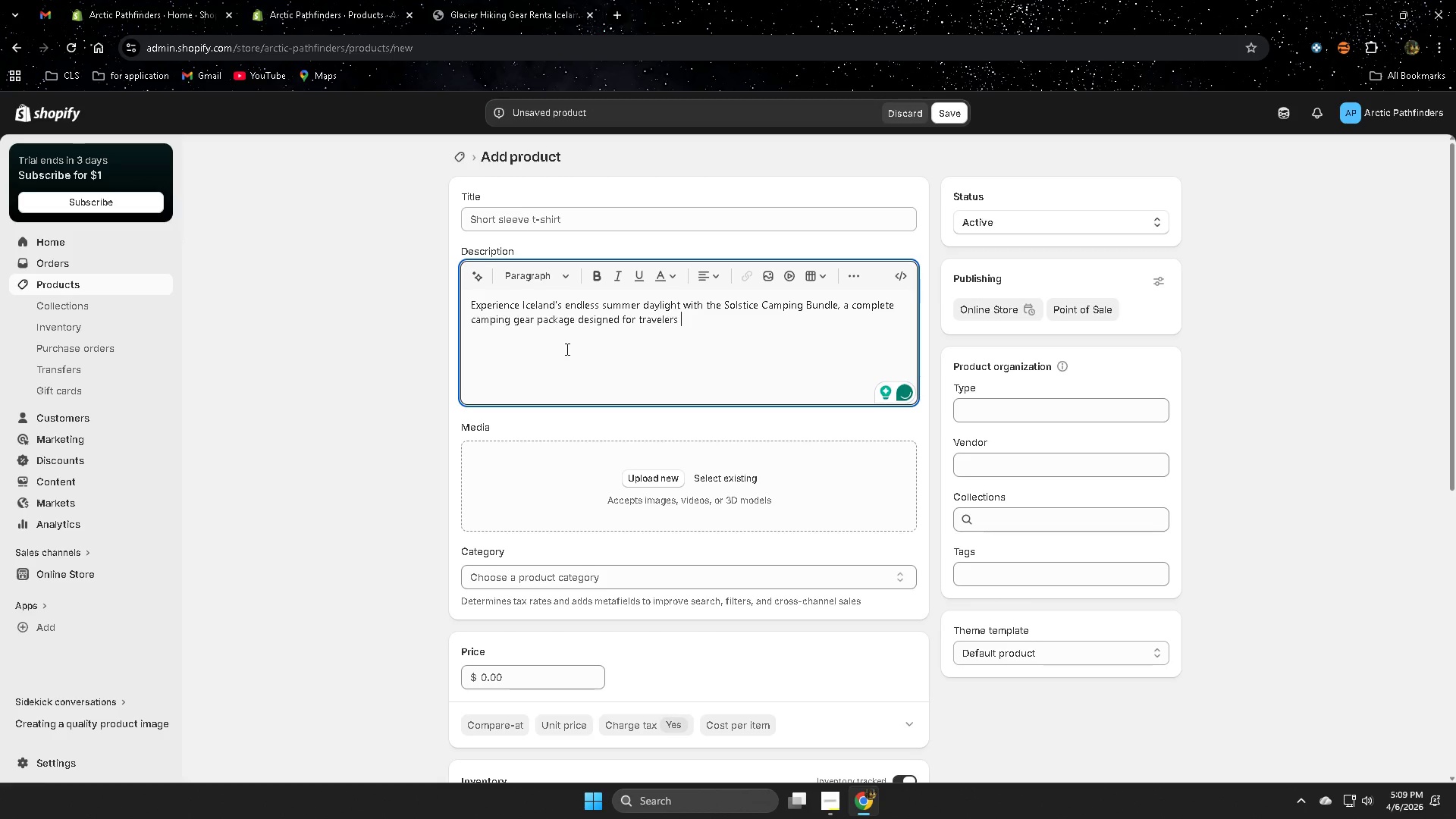 
type(exploring the island during the warmer month. )
key(Backspace)
key(Backspace)
type(s. )
 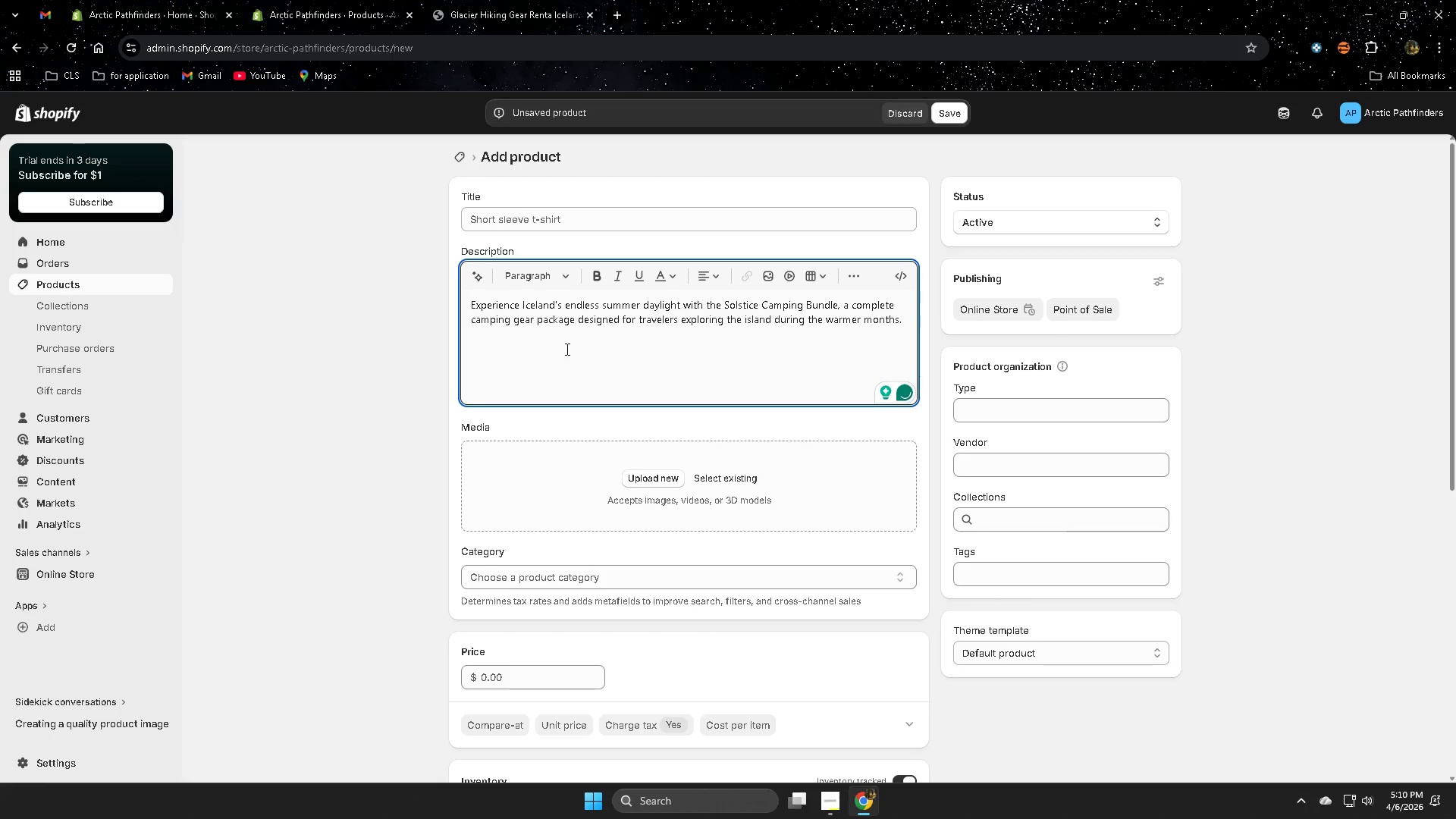 
wait(5.5)
 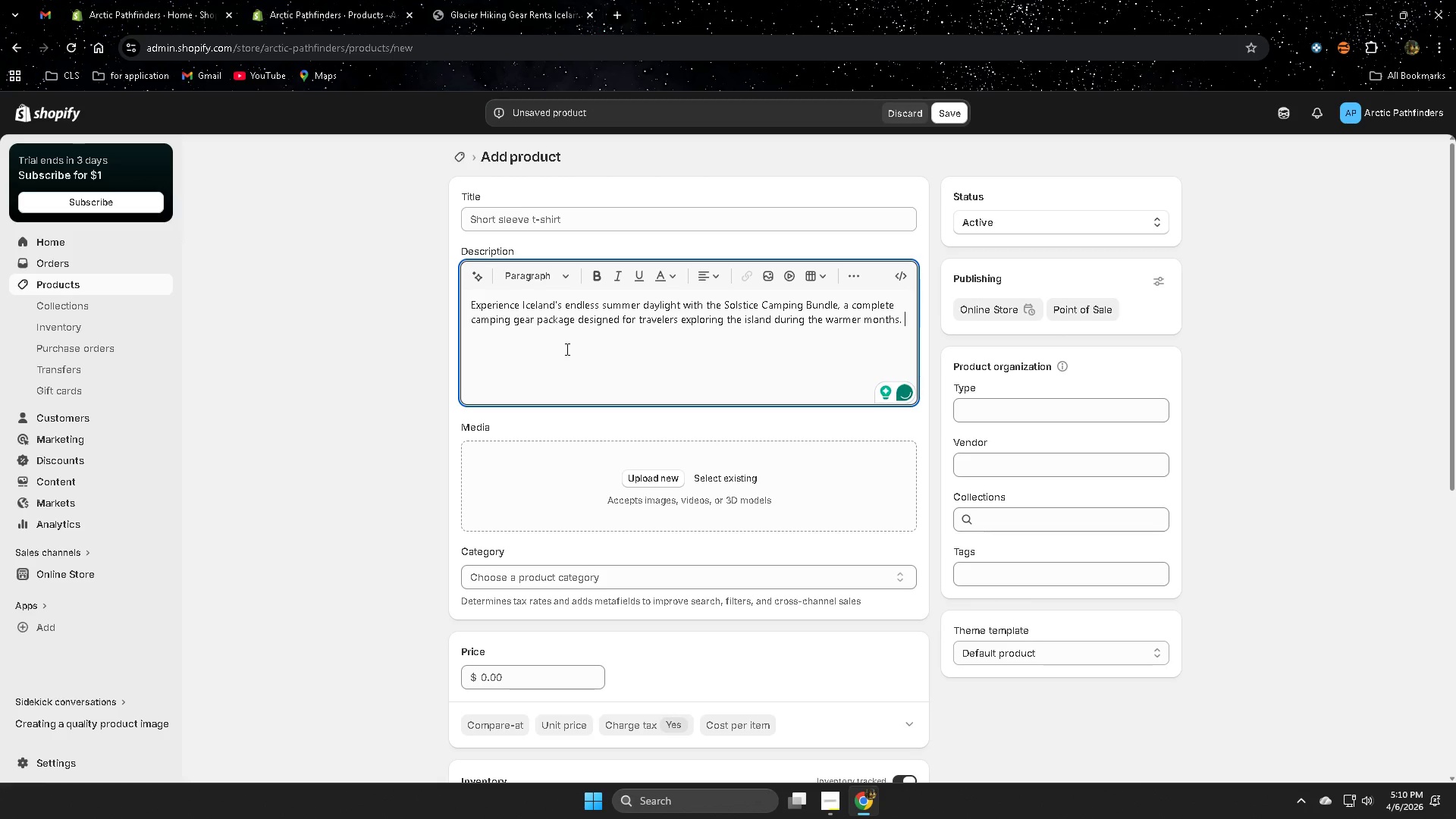 
type(Whetjer)
key(Backspace)
key(Backspace)
key(Backspace)
type(her you're driving the Ring Road)
 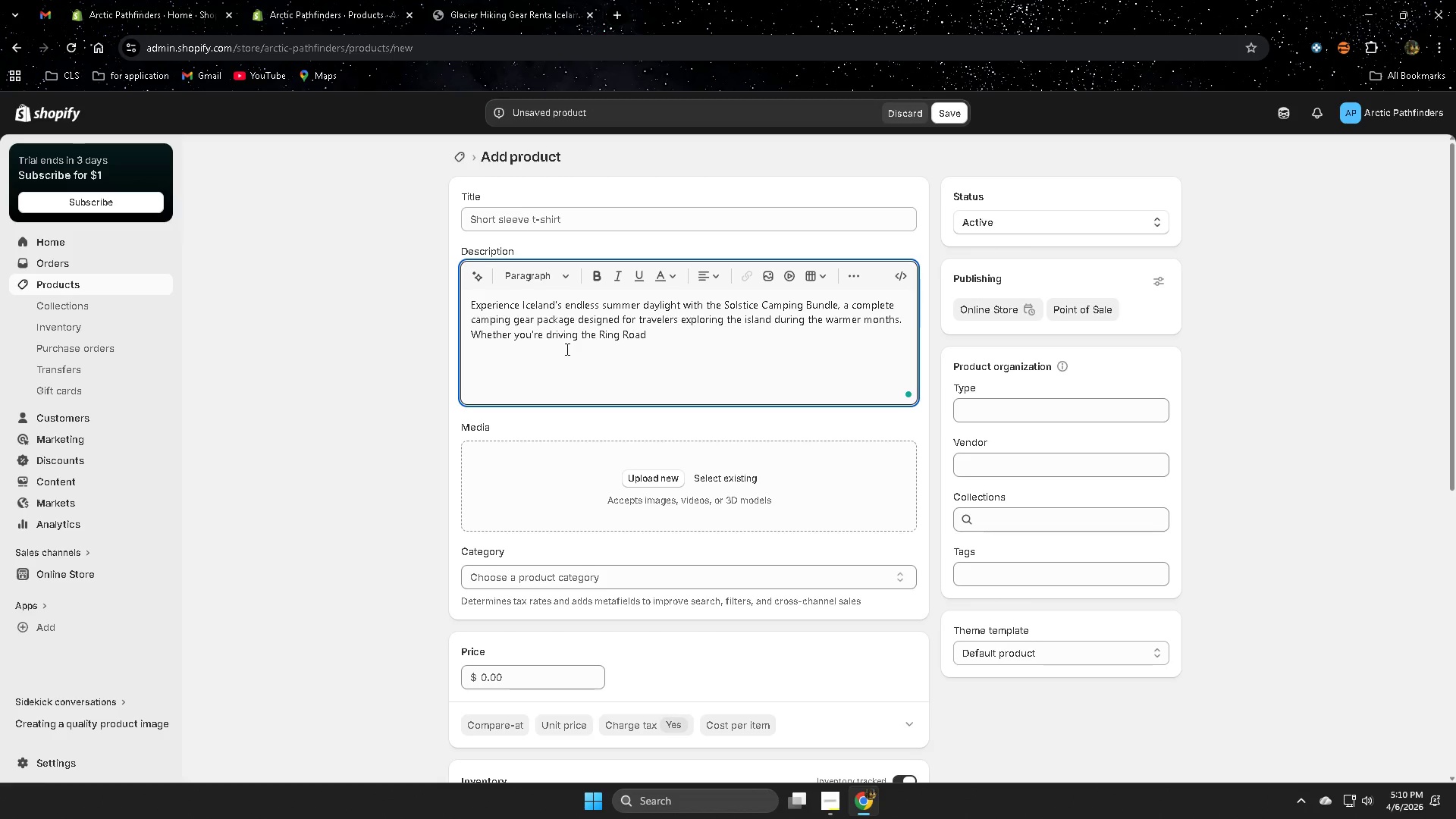 
type( or setting up camp )
 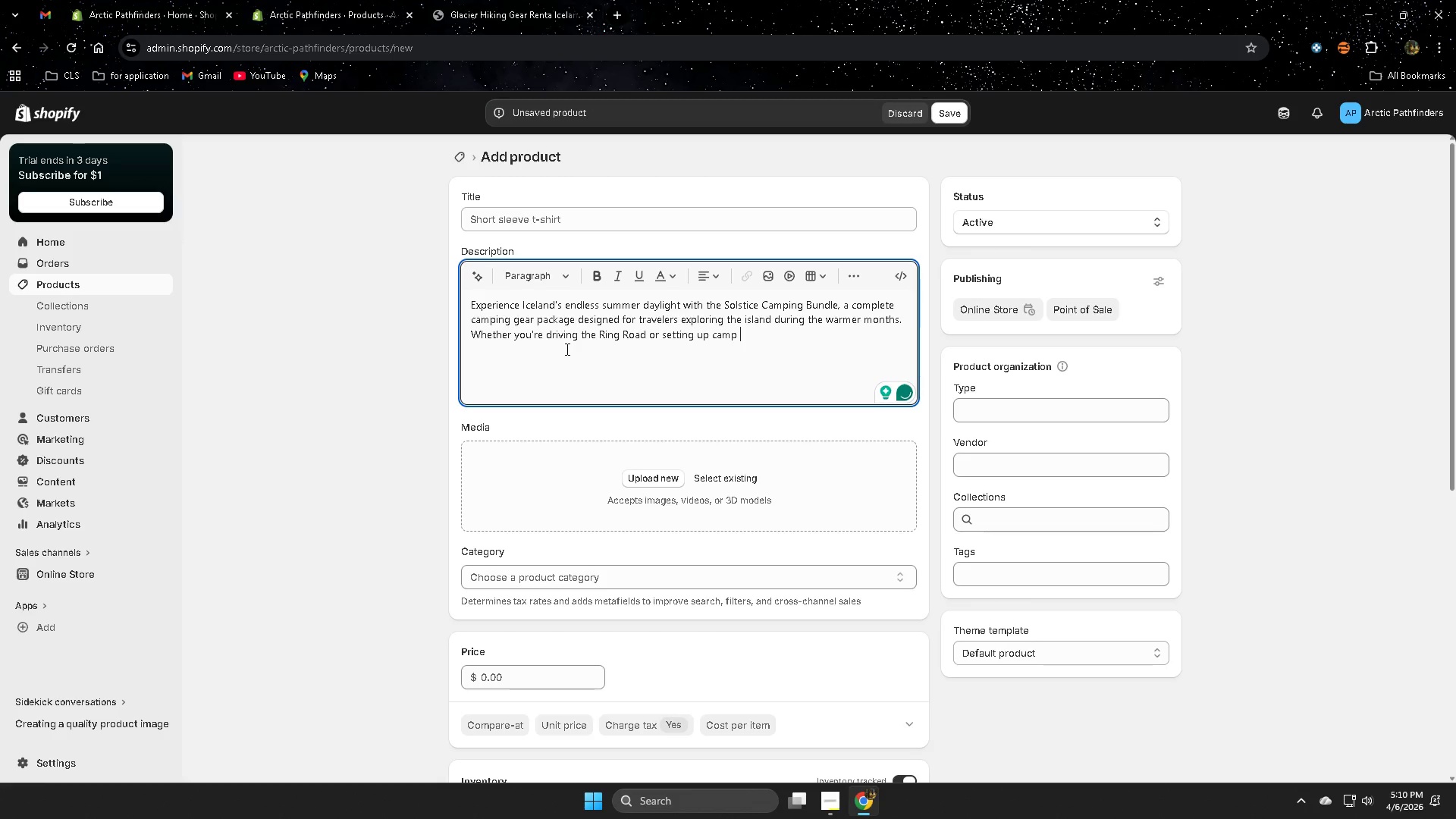 
type(near dramatic )
 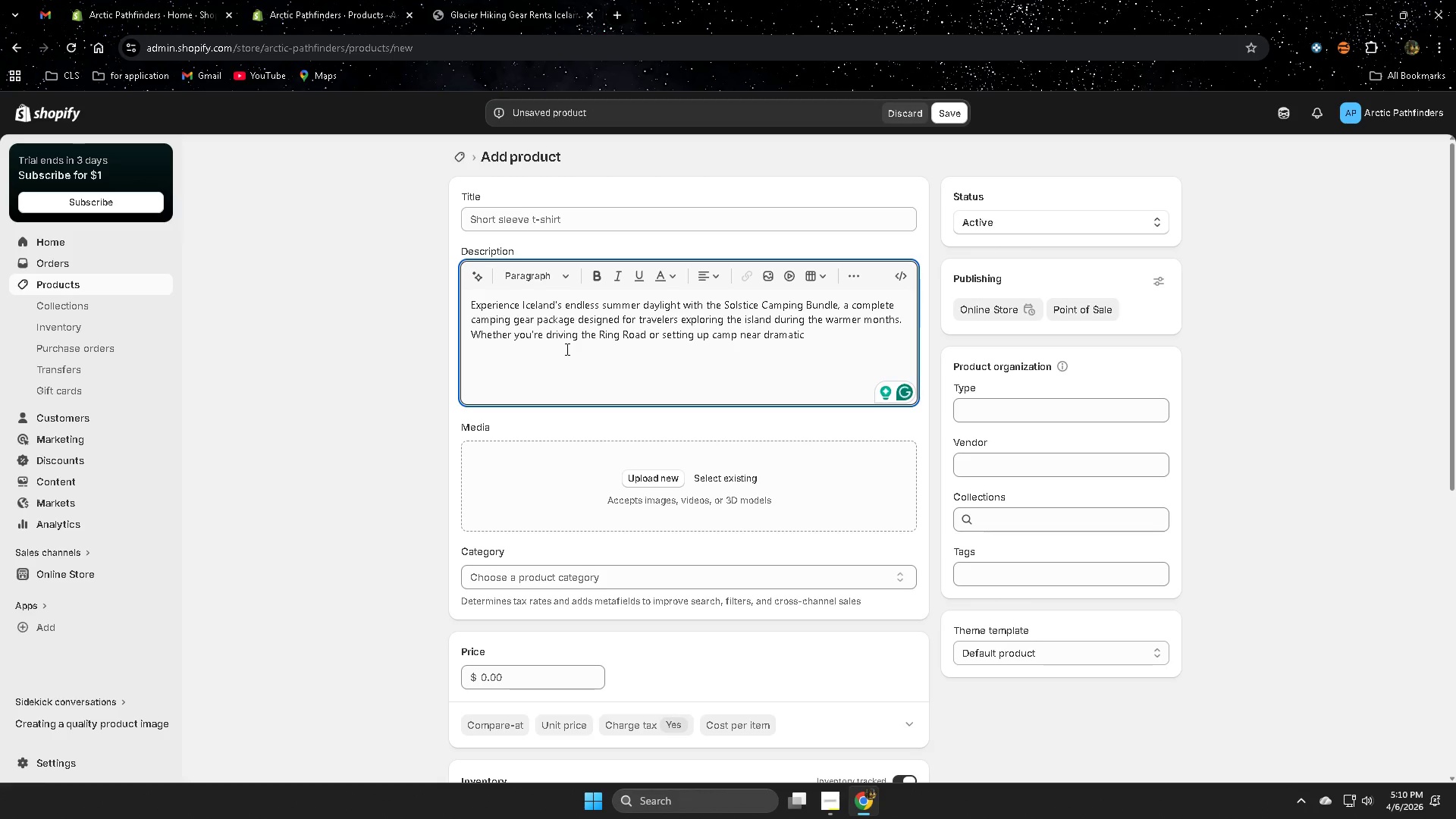 
wait(6.61)
 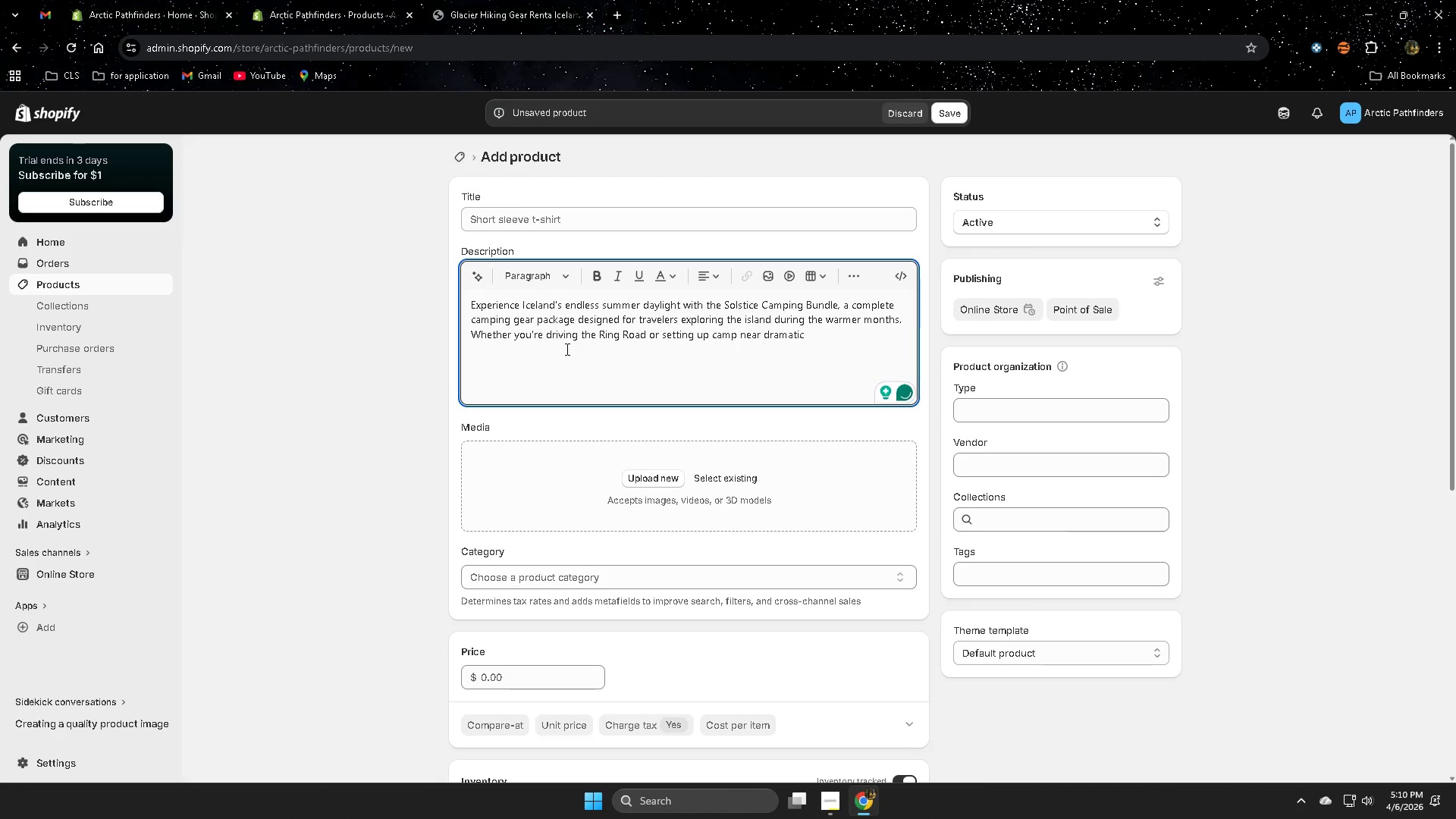 
type(waterfalls and volcanic landscapes)
 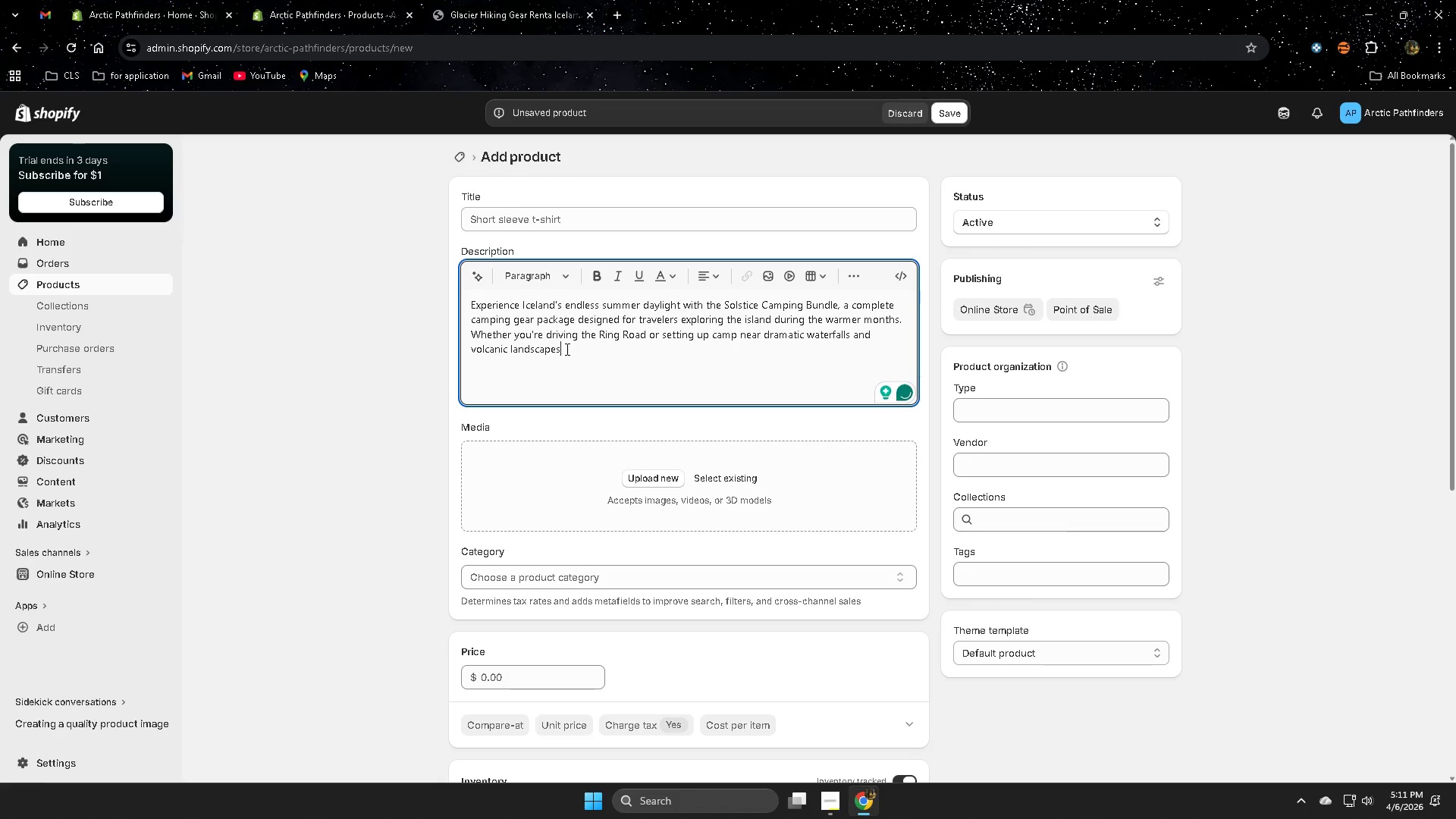 
type(, this bundle ensures )
 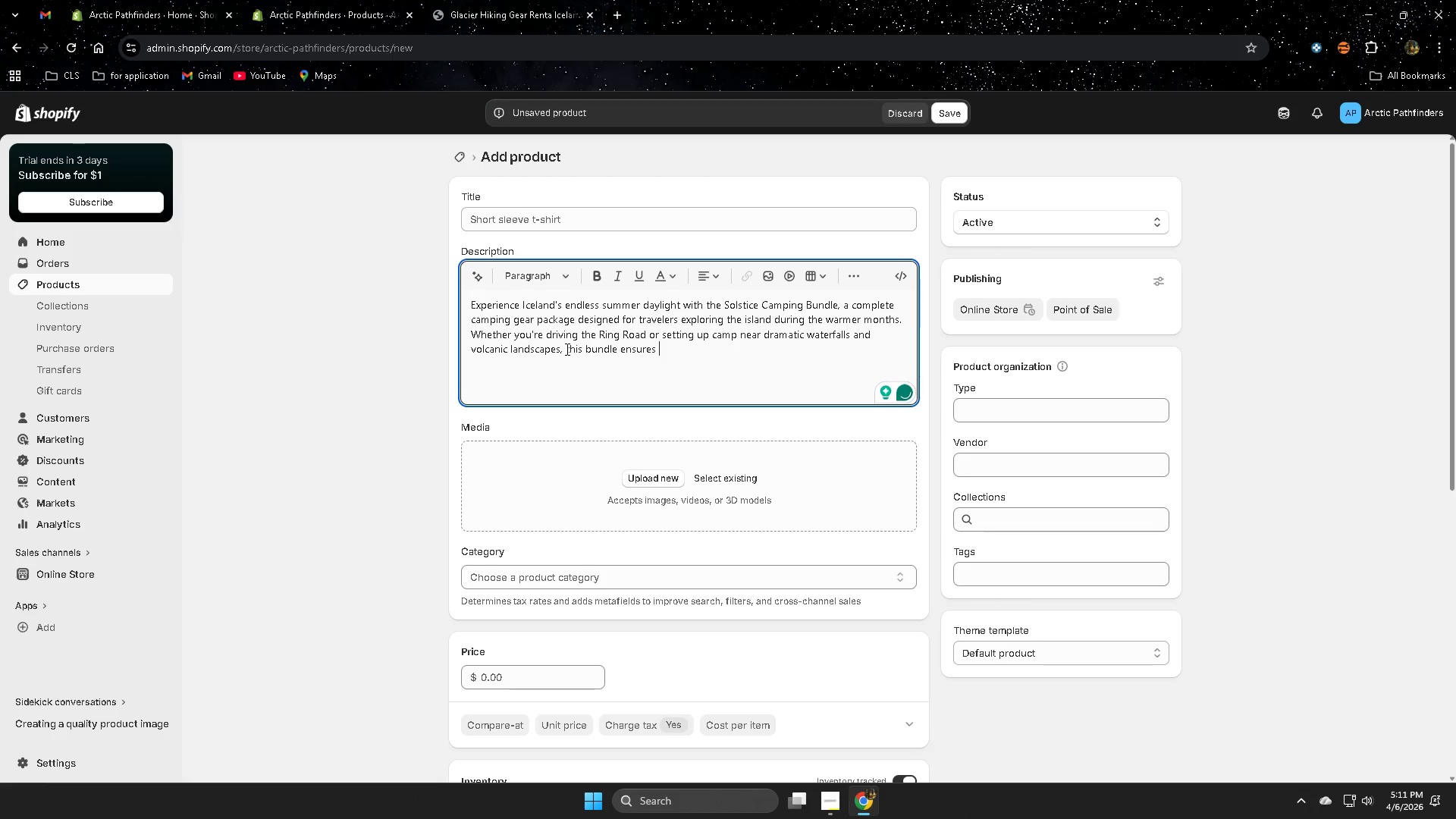 
type(you have the essential equipment )
 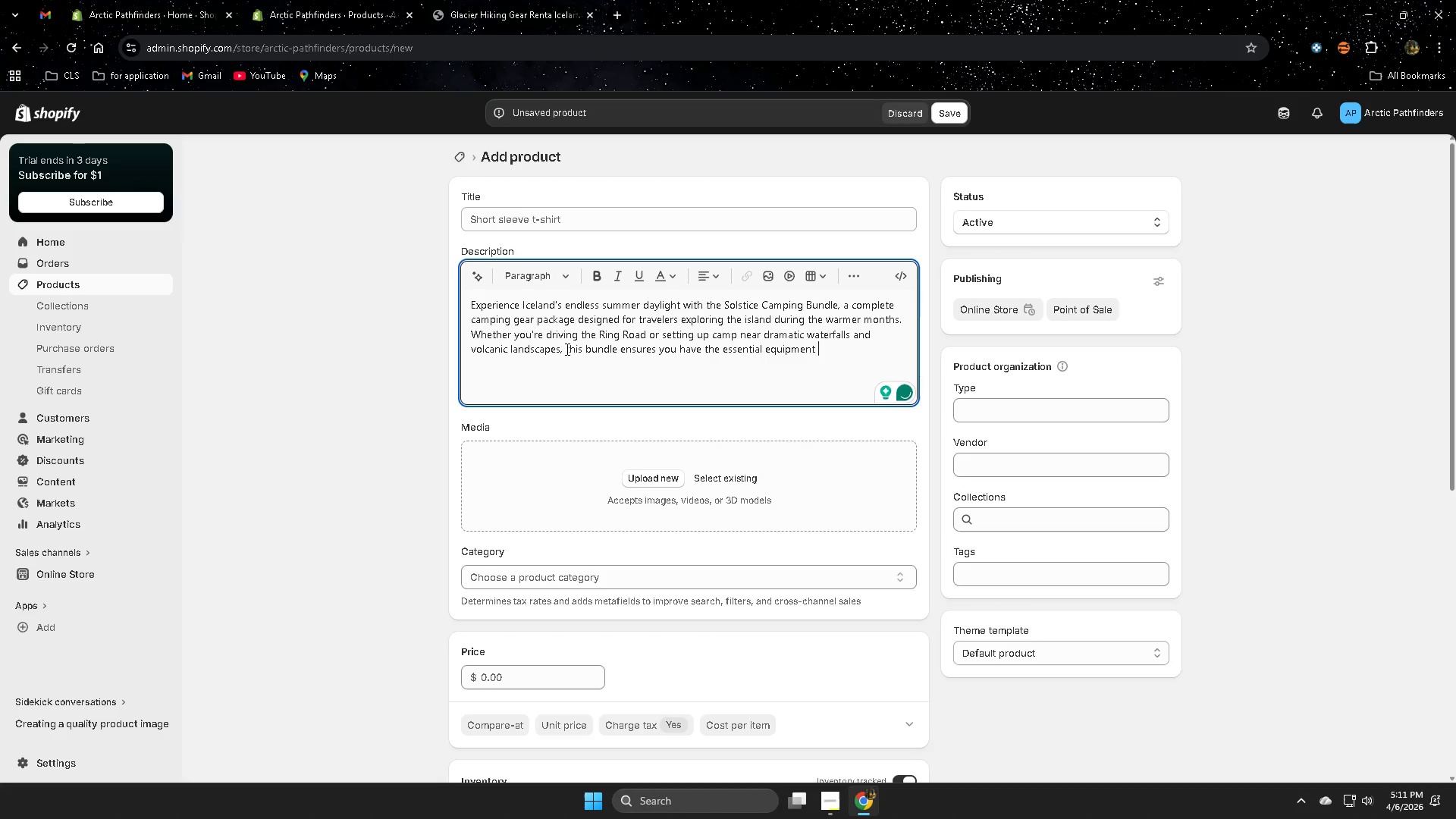 
type(for a comfortabl;e )
key(Backspace)
key(Backspace)
key(Backspace)
key(Backspace)
type(le outdoor stay. )
 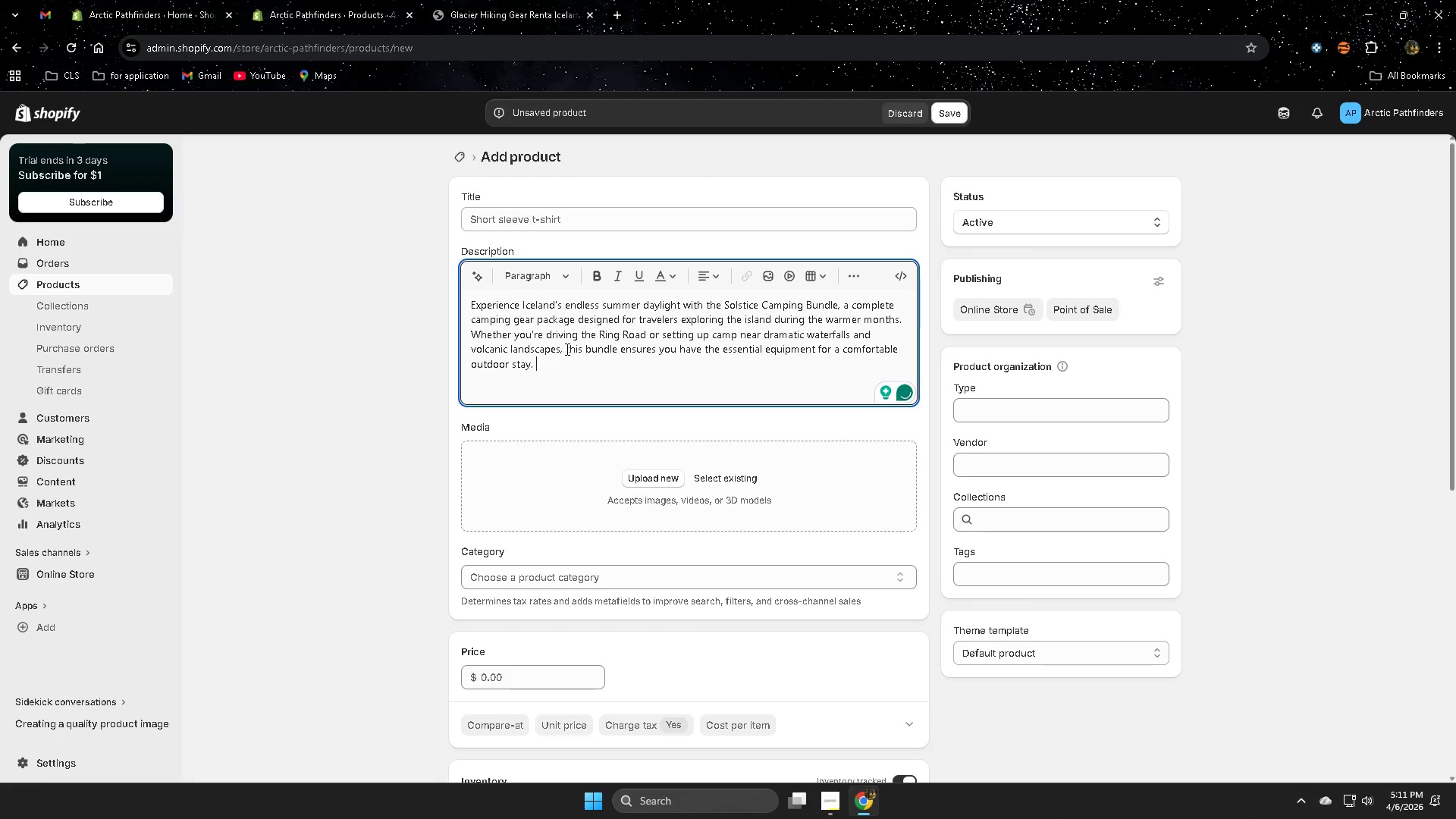 
type(The Solstice Cacmping )
key(Backspace)
key(Backspace)
key(Backspace)
key(Backspace)
key(Backspace)
key(Backspace)
key(Backspace)
type(mping Bundle )
 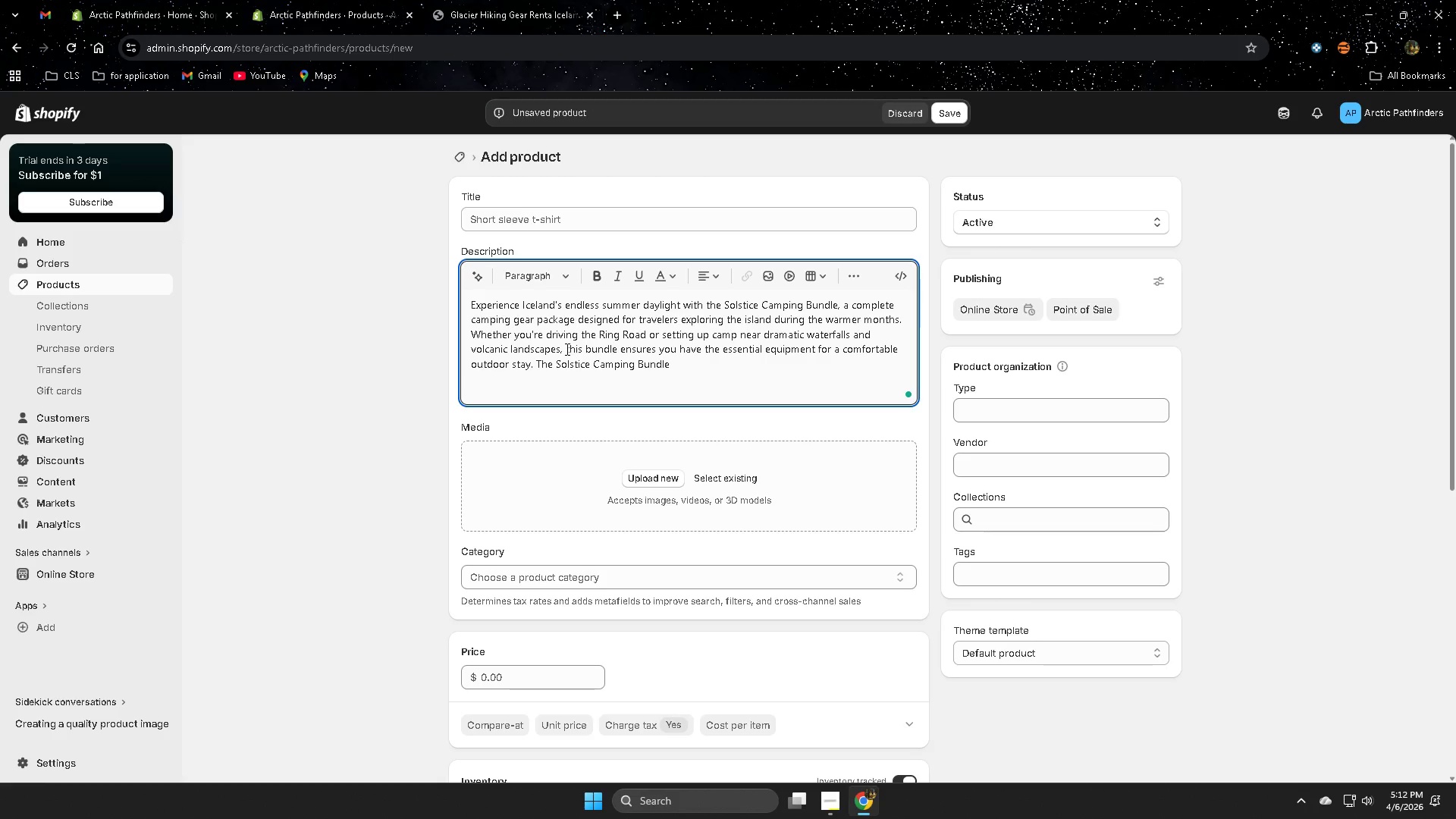 
type(inclues a durable)
 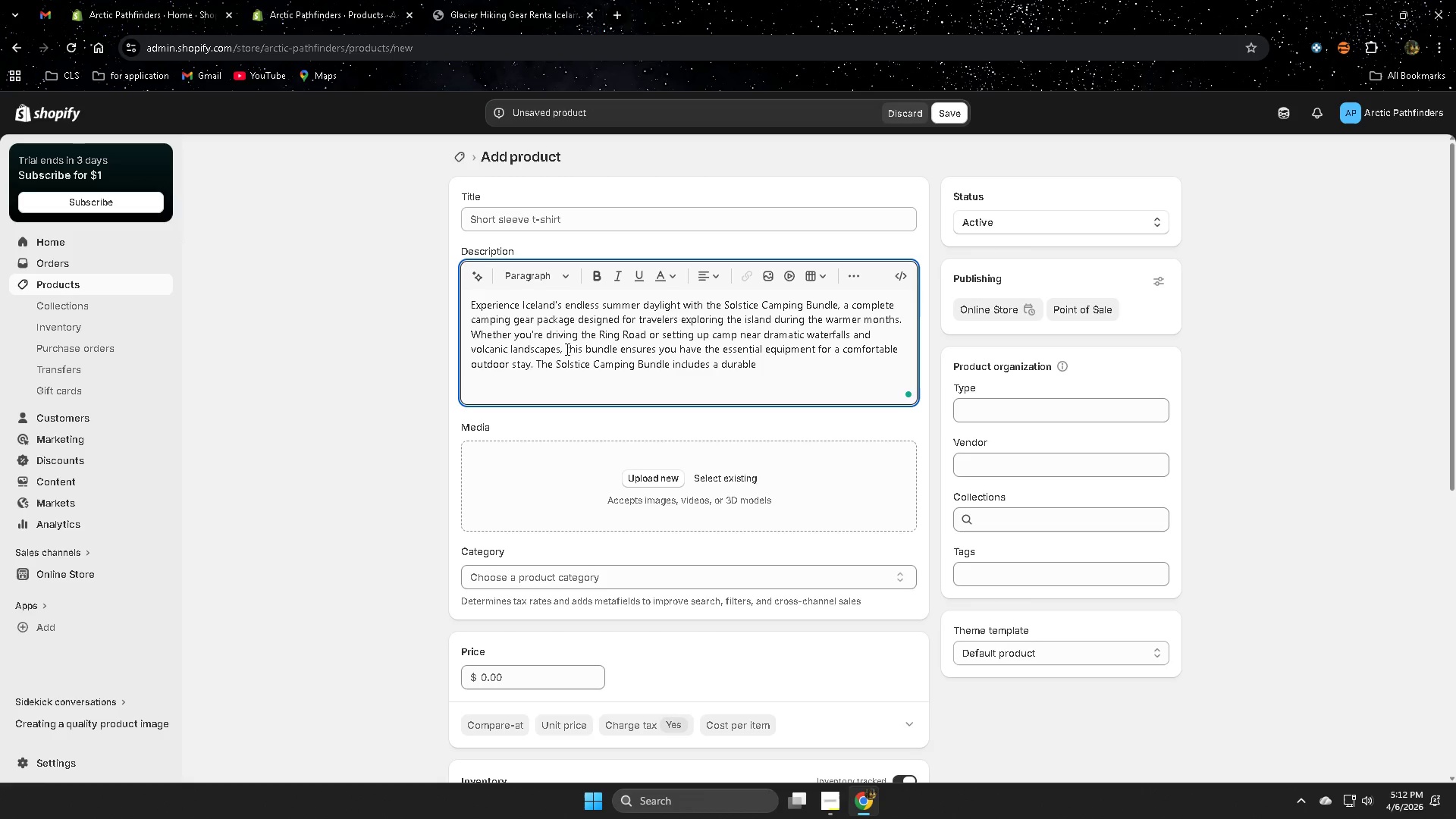 
type(weth)
key(Backspace)
key(Backspace)
key(Backspace)
key(Backspace)
 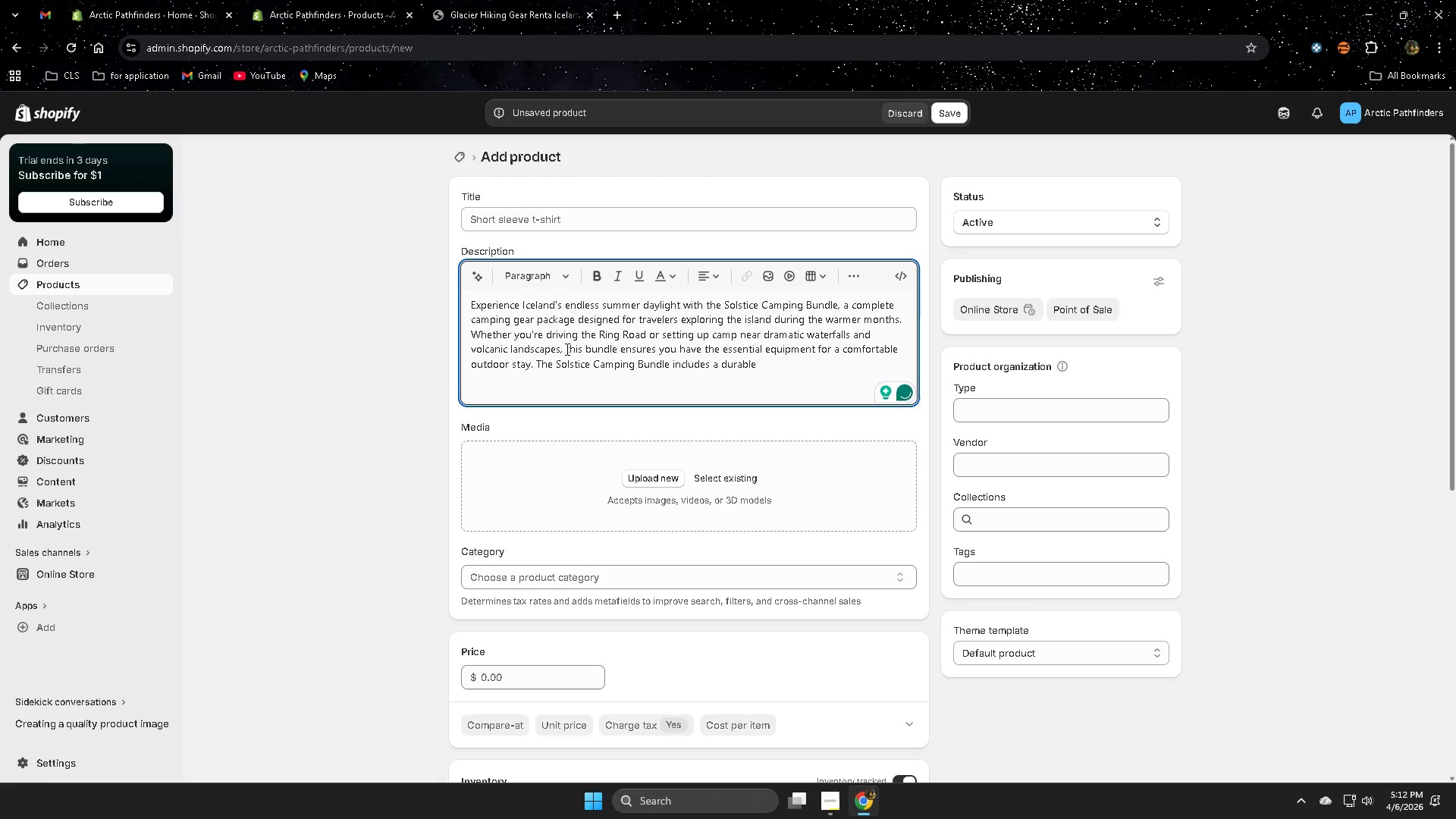 
type( weather-resistant tent)
 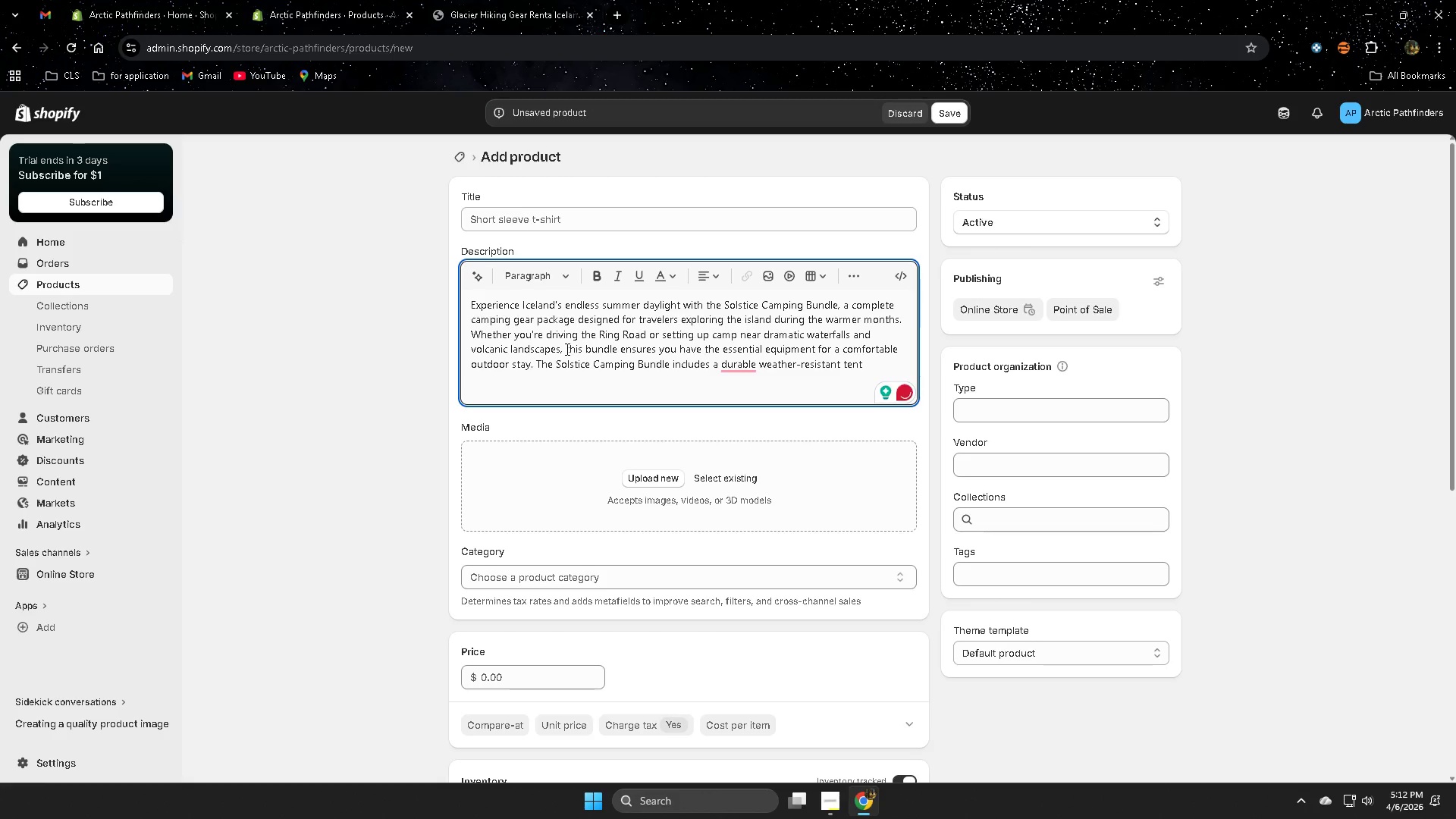 
type(, an )
 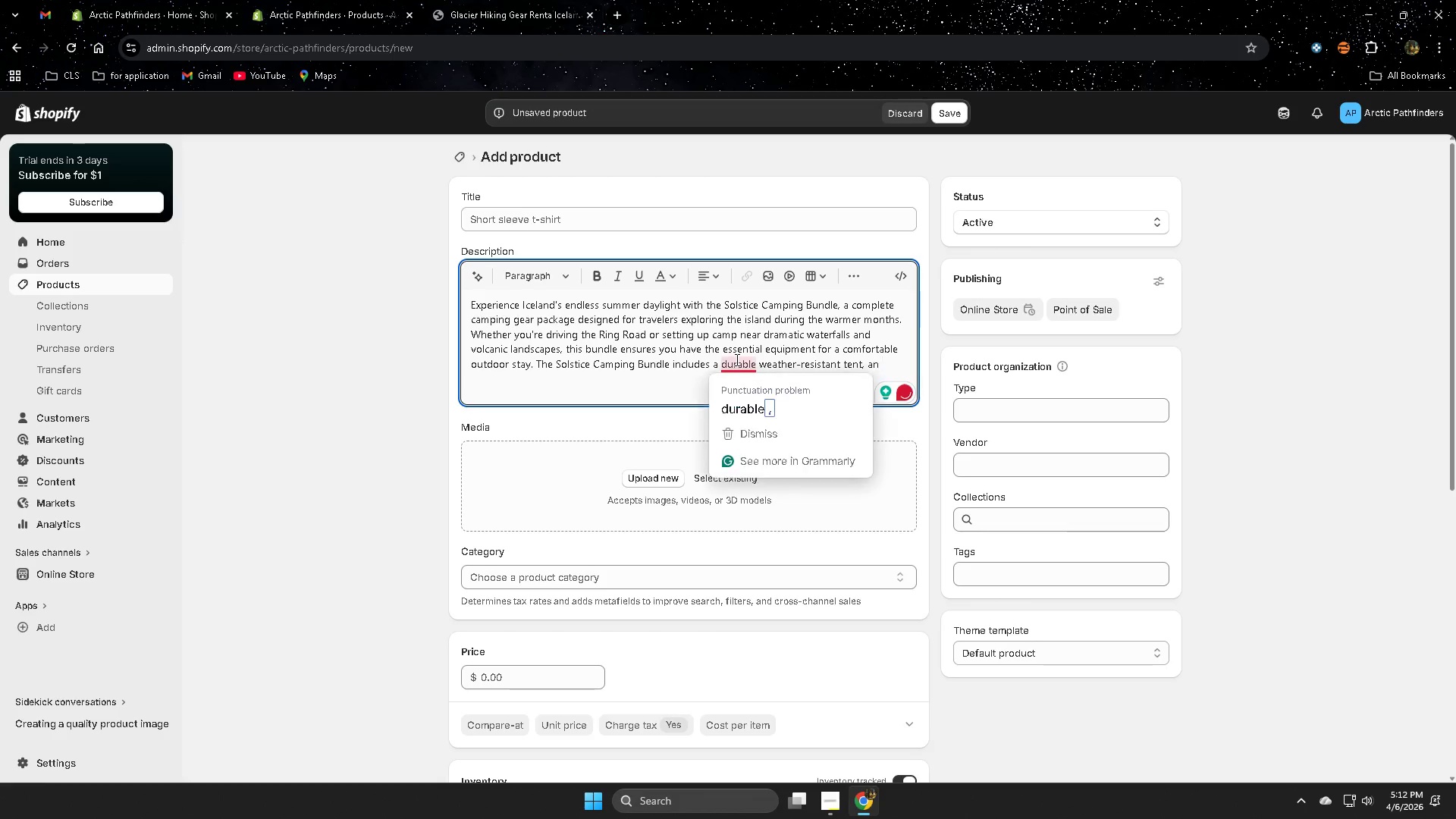 
left_click([742, 401])
 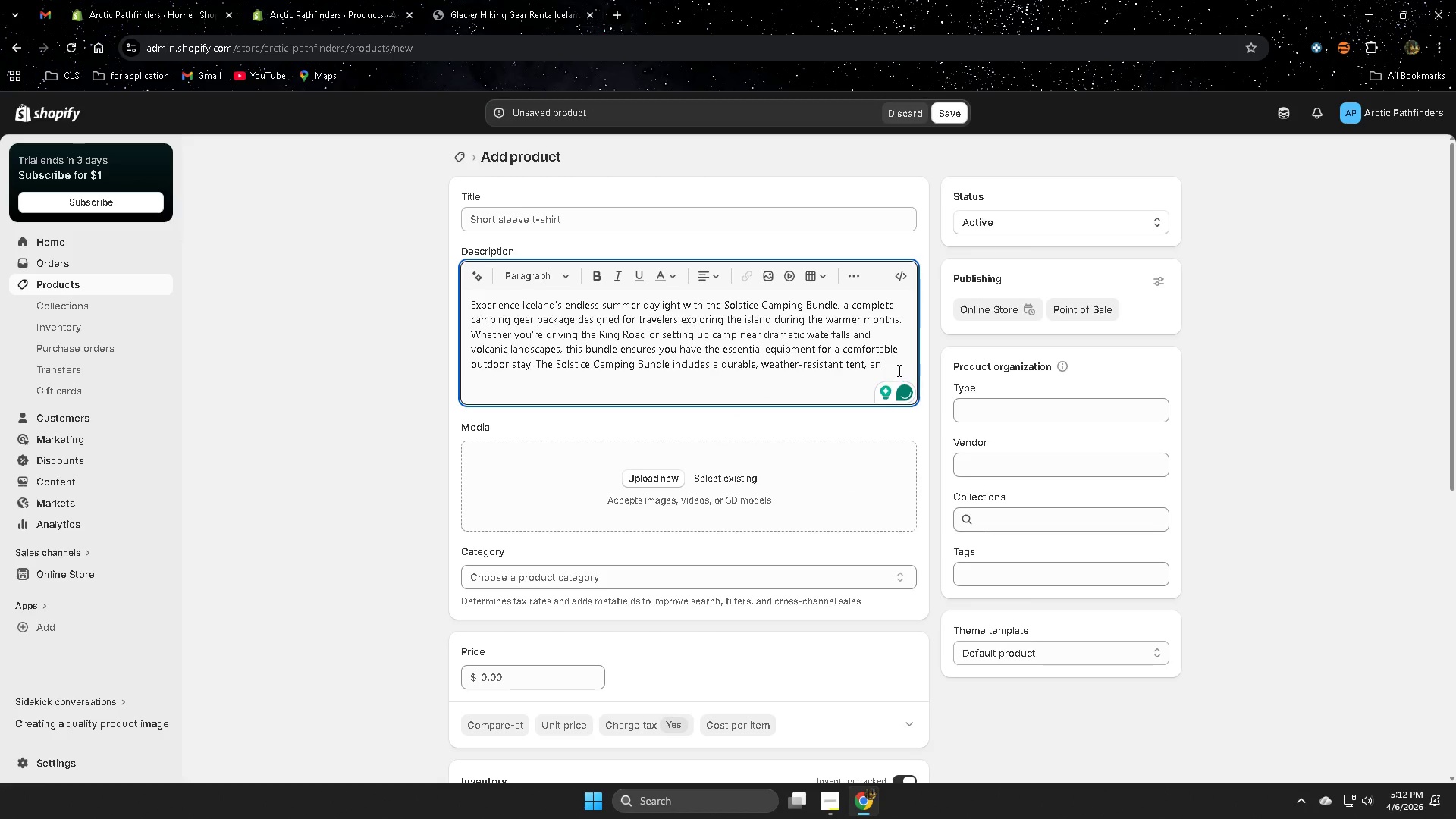 
left_click([892, 364])
 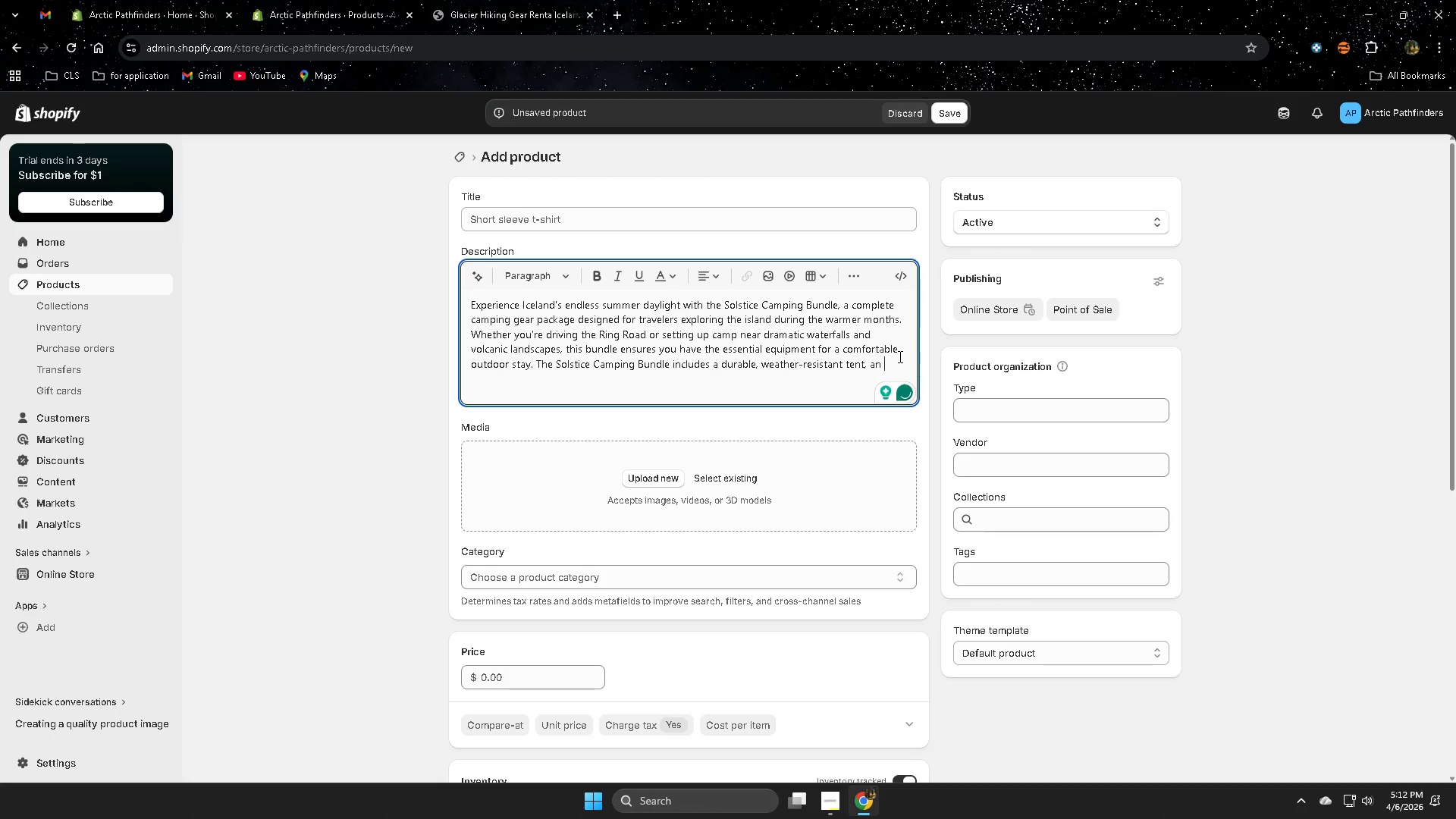 
type(insulated sleeping vb)
key(Backspace)
type(ag)
 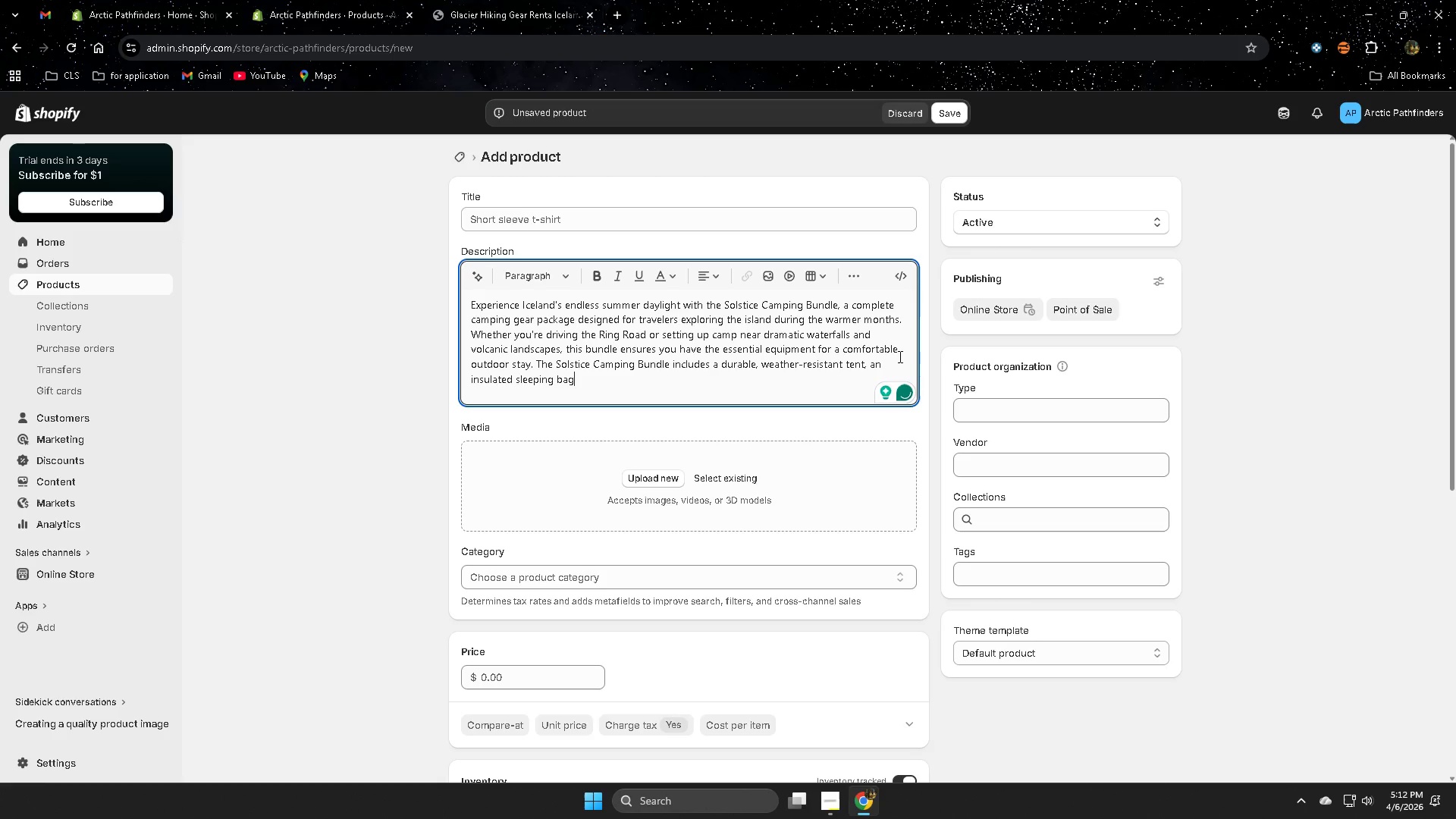 
wait(8.47)
 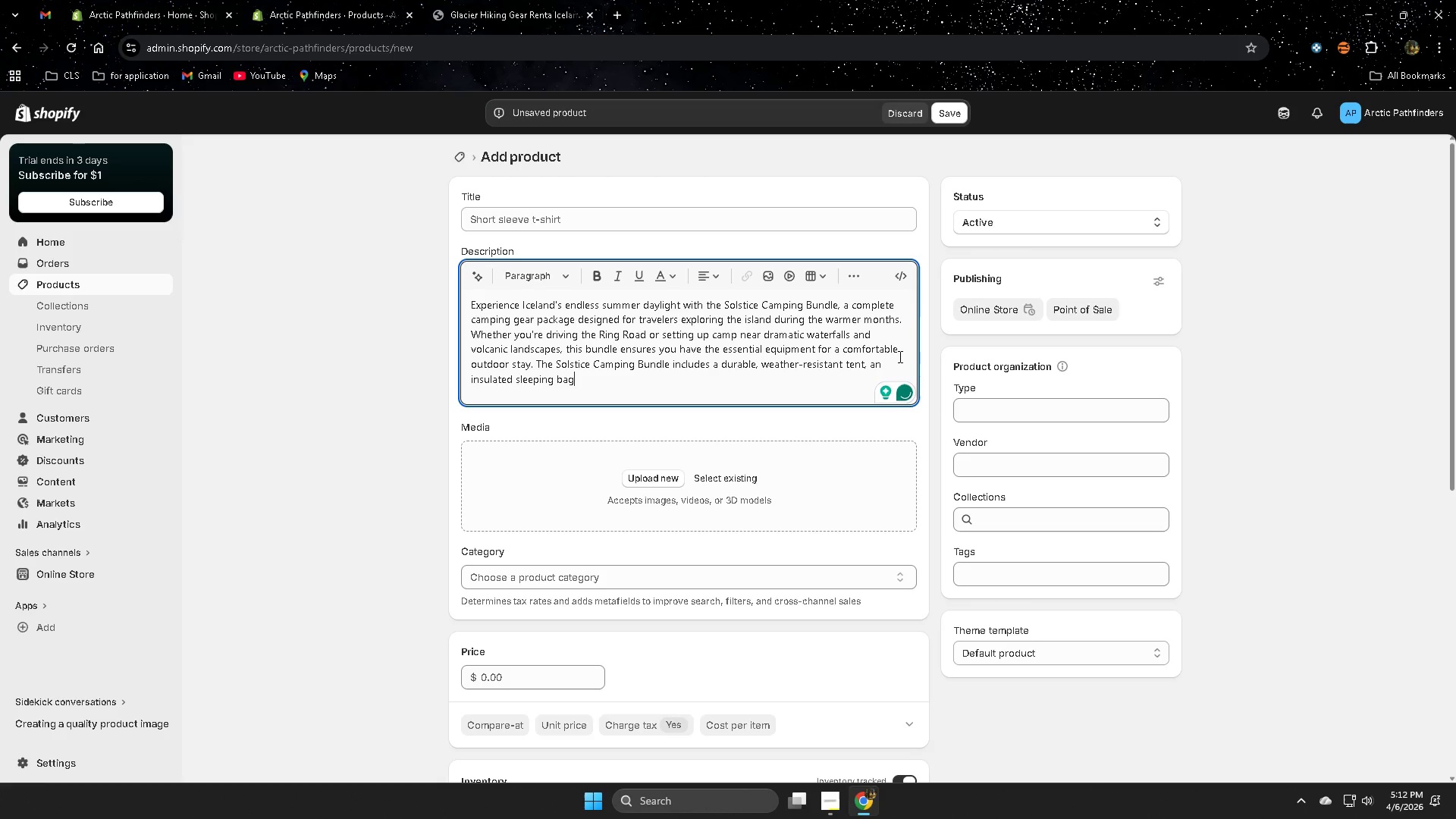 
type( suited for Islac)
key(Backspace)
type(ndic summer )
 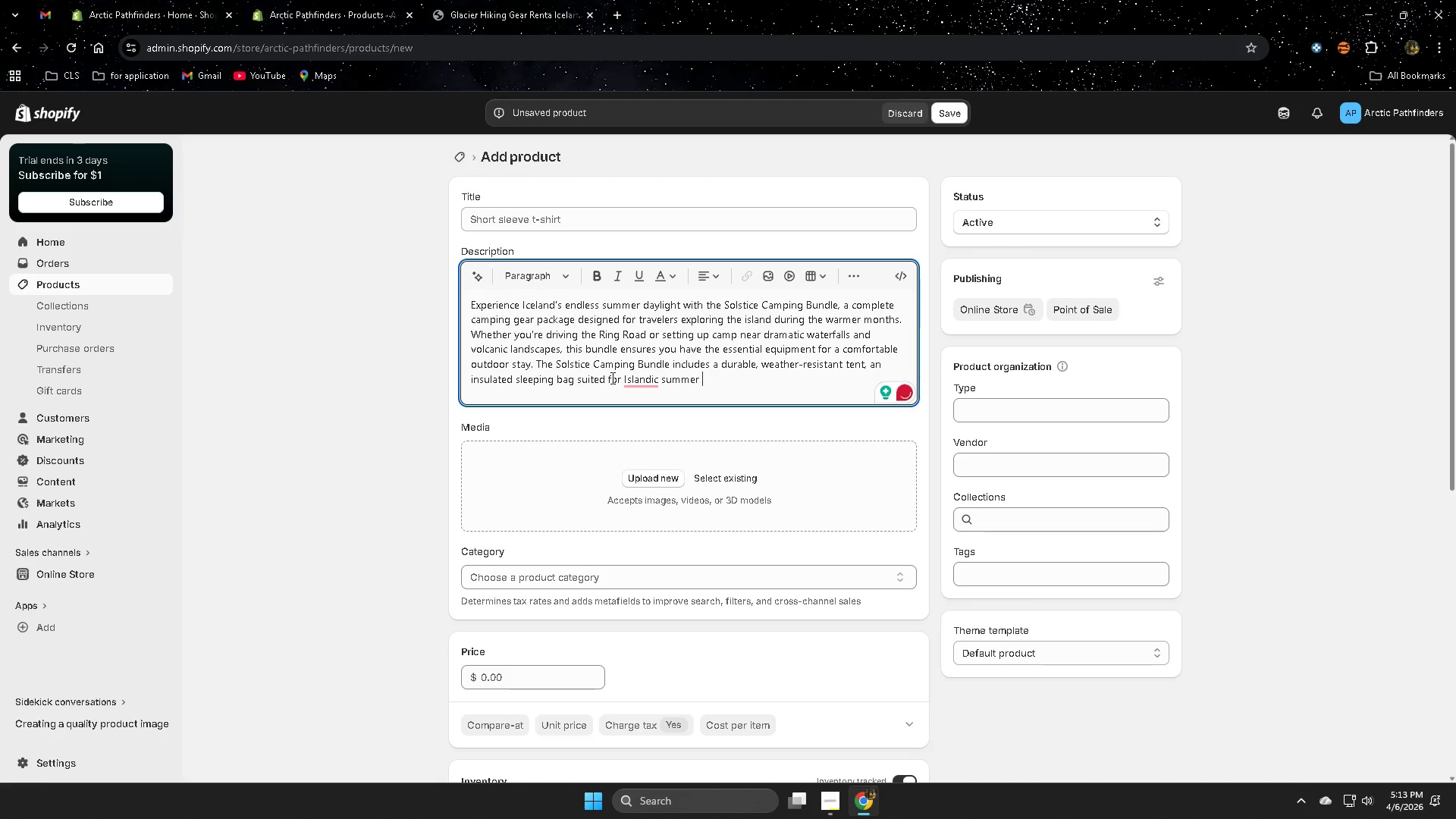 
wait(5.61)
 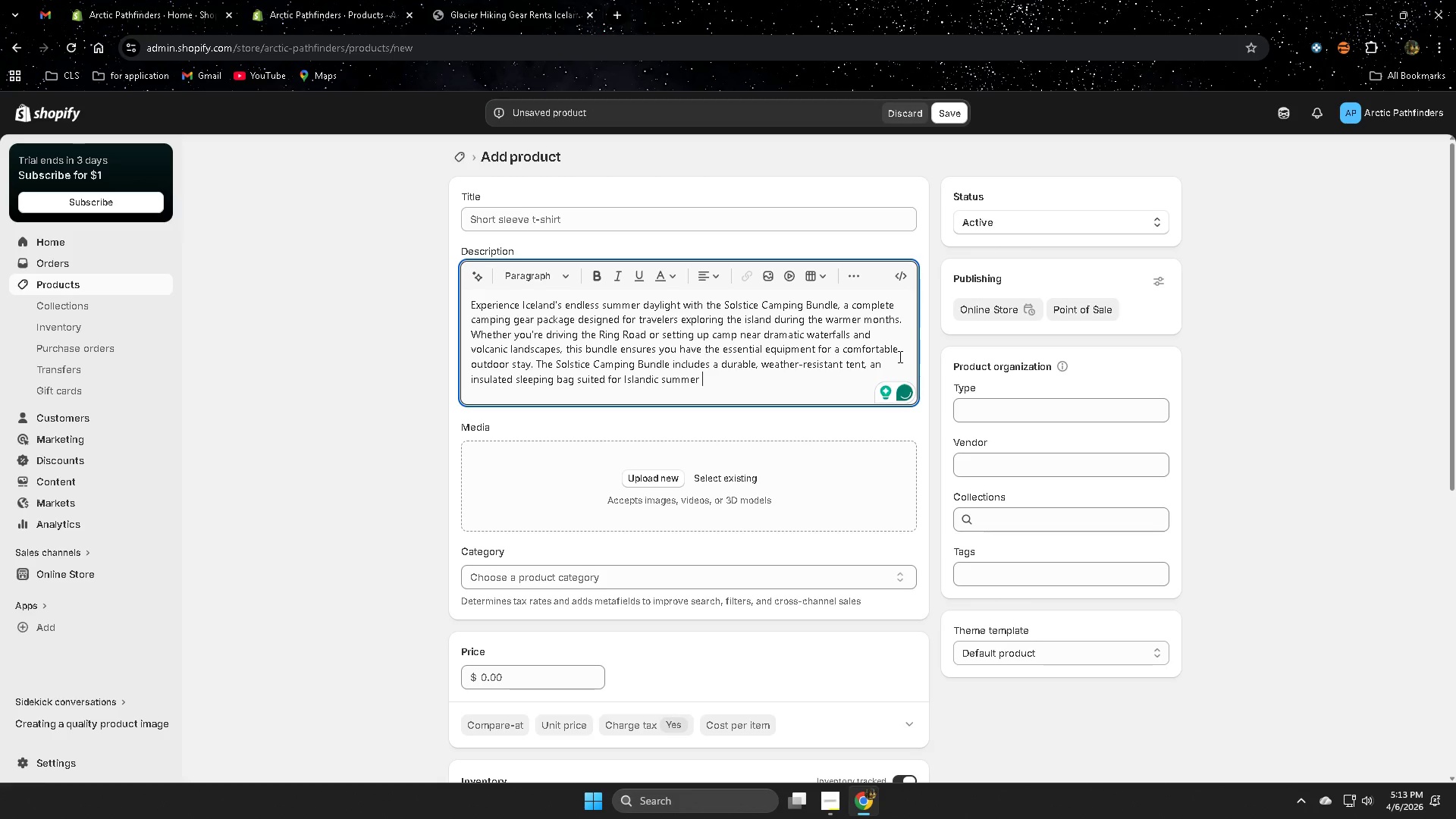 
left_click([645, 425])
 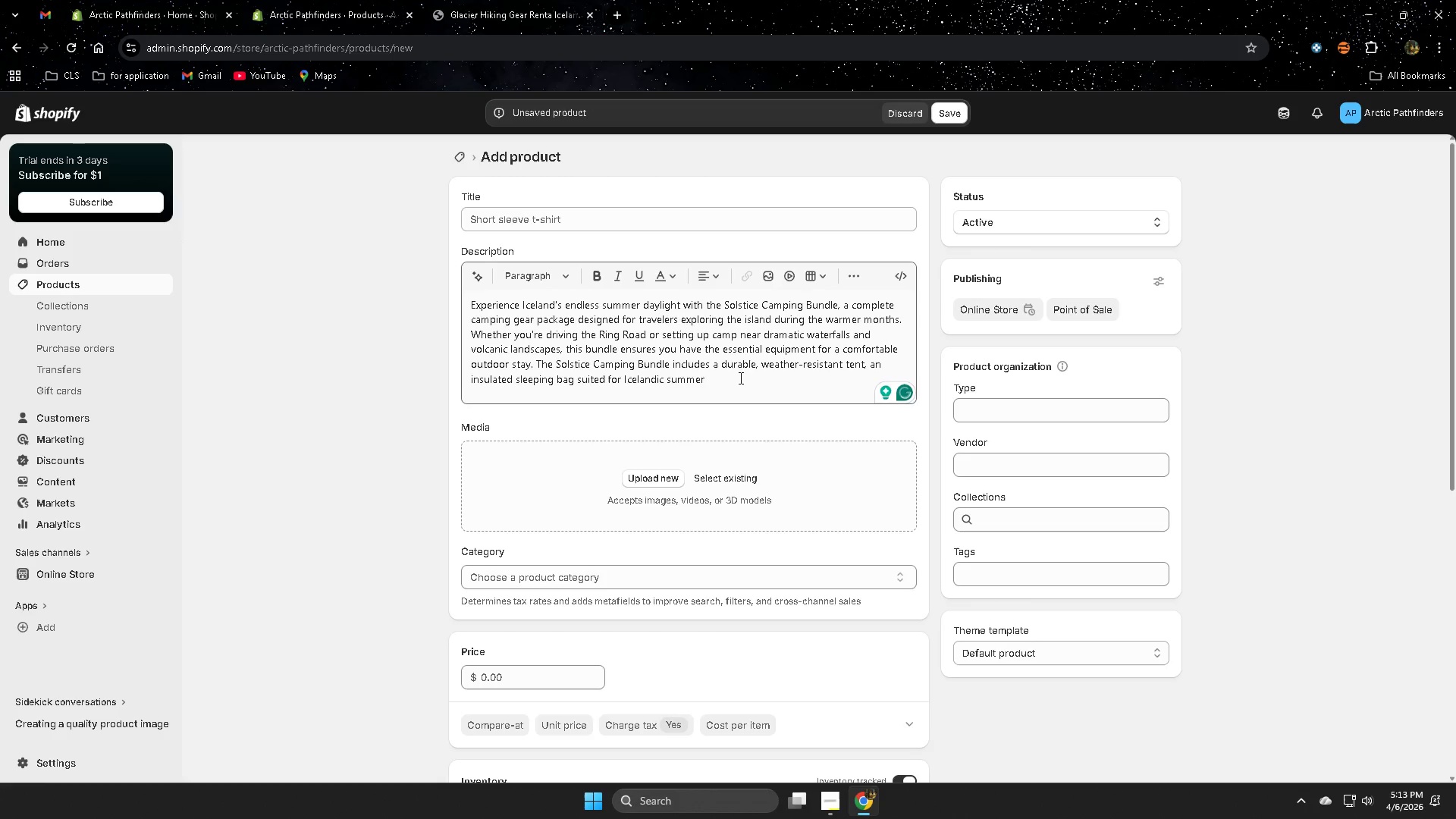 
left_click([730, 377])
 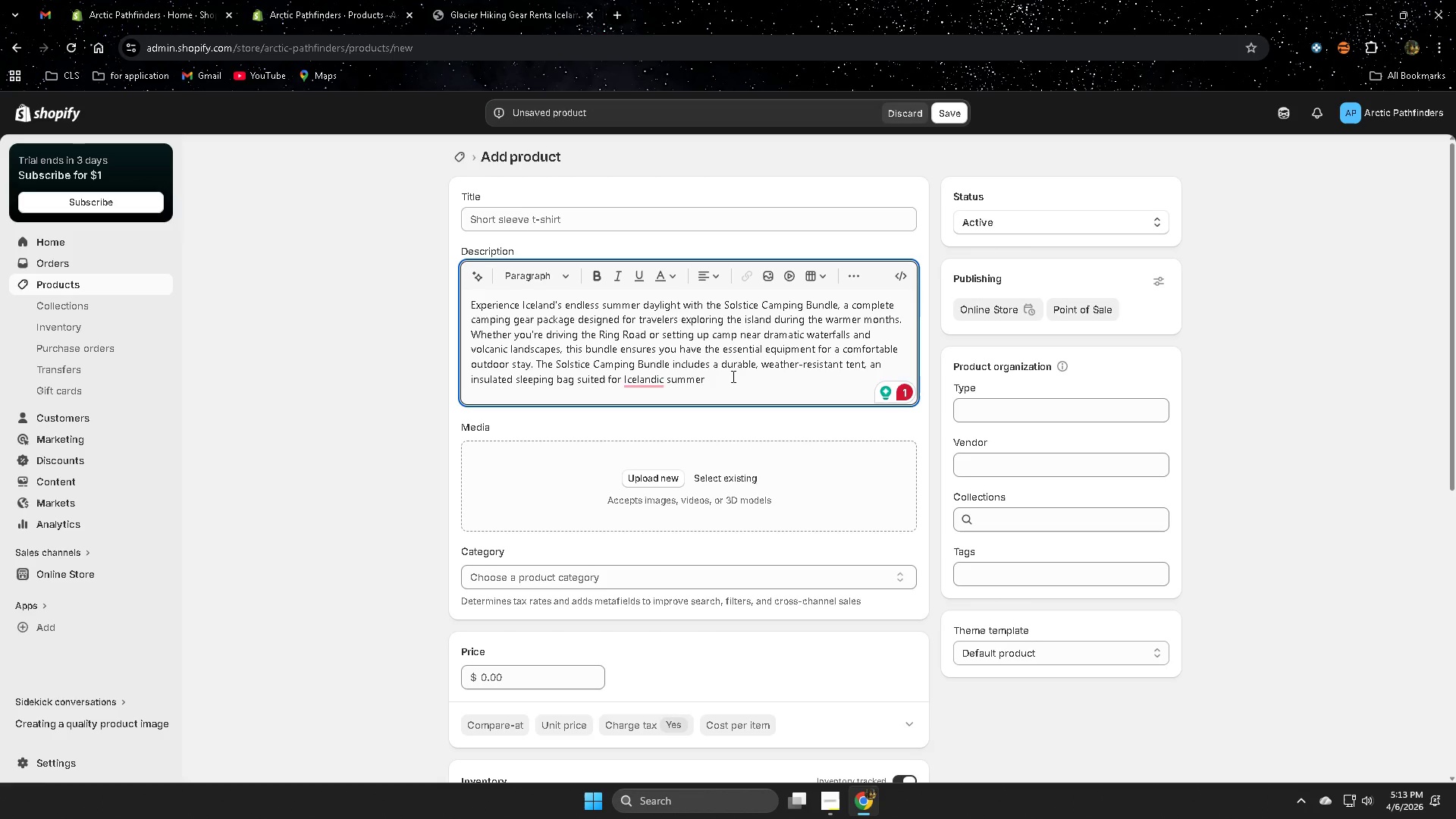 
wait(5.61)
 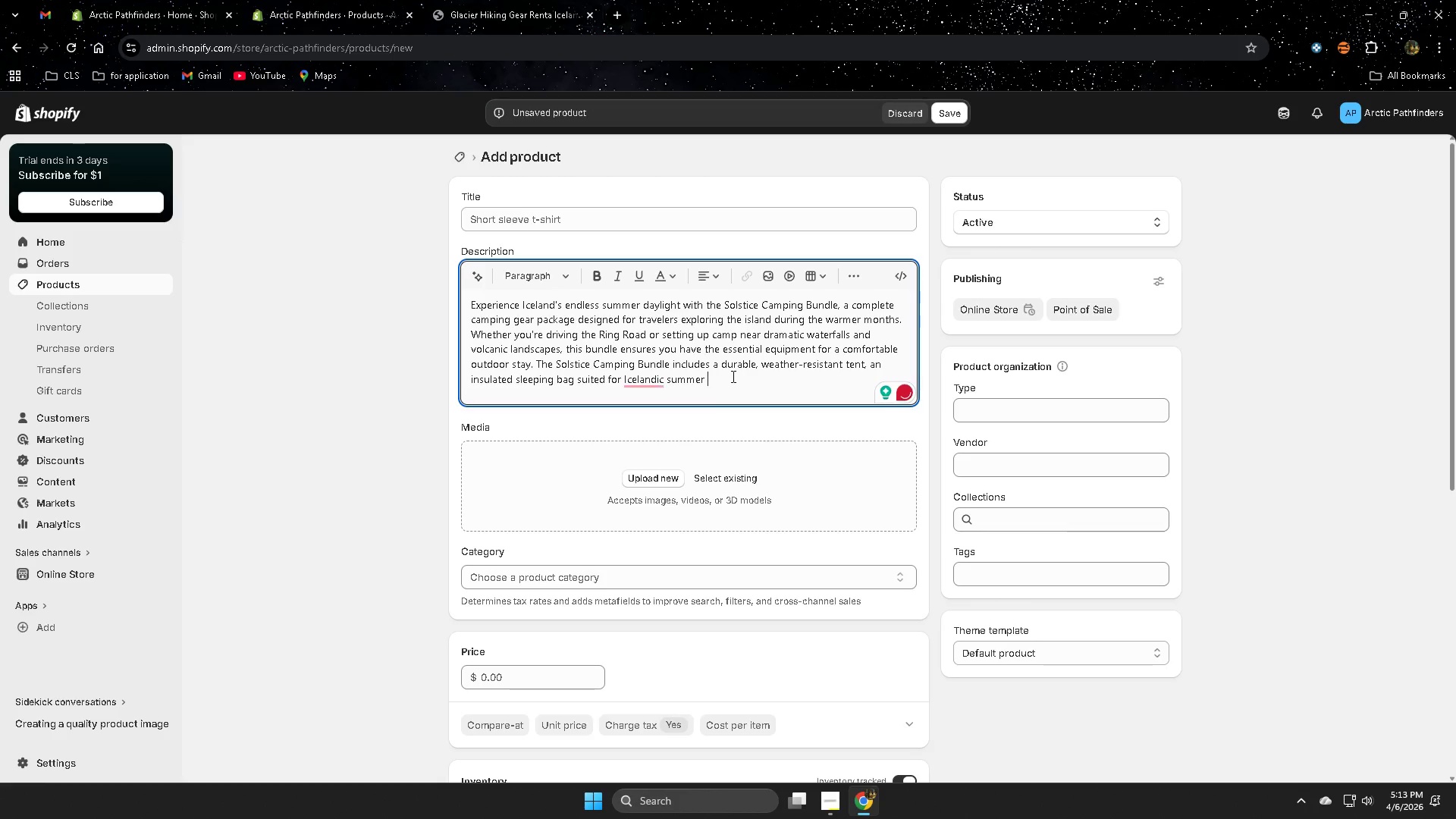 
left_click([651, 380])
 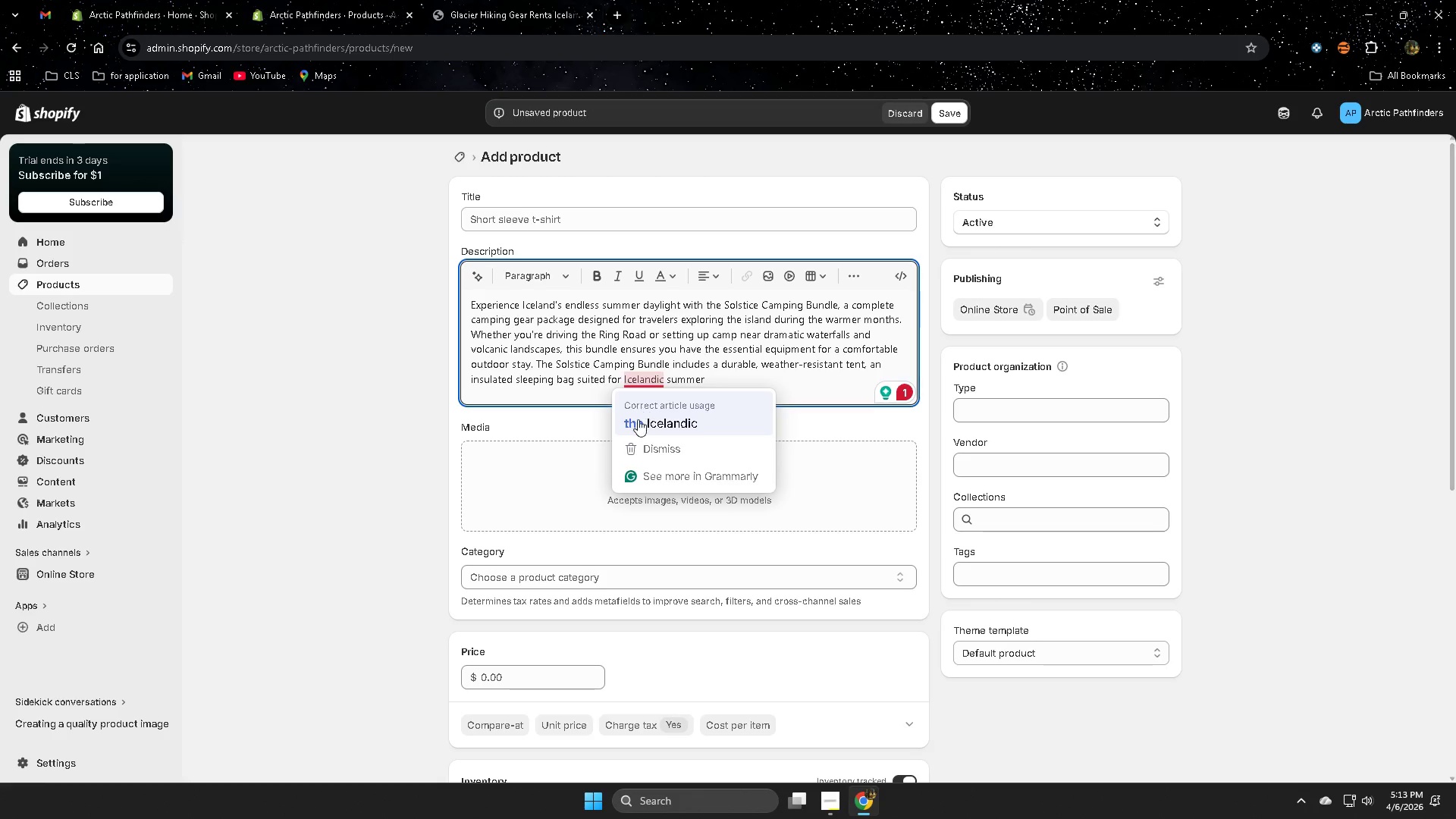 
left_click([638, 419])
 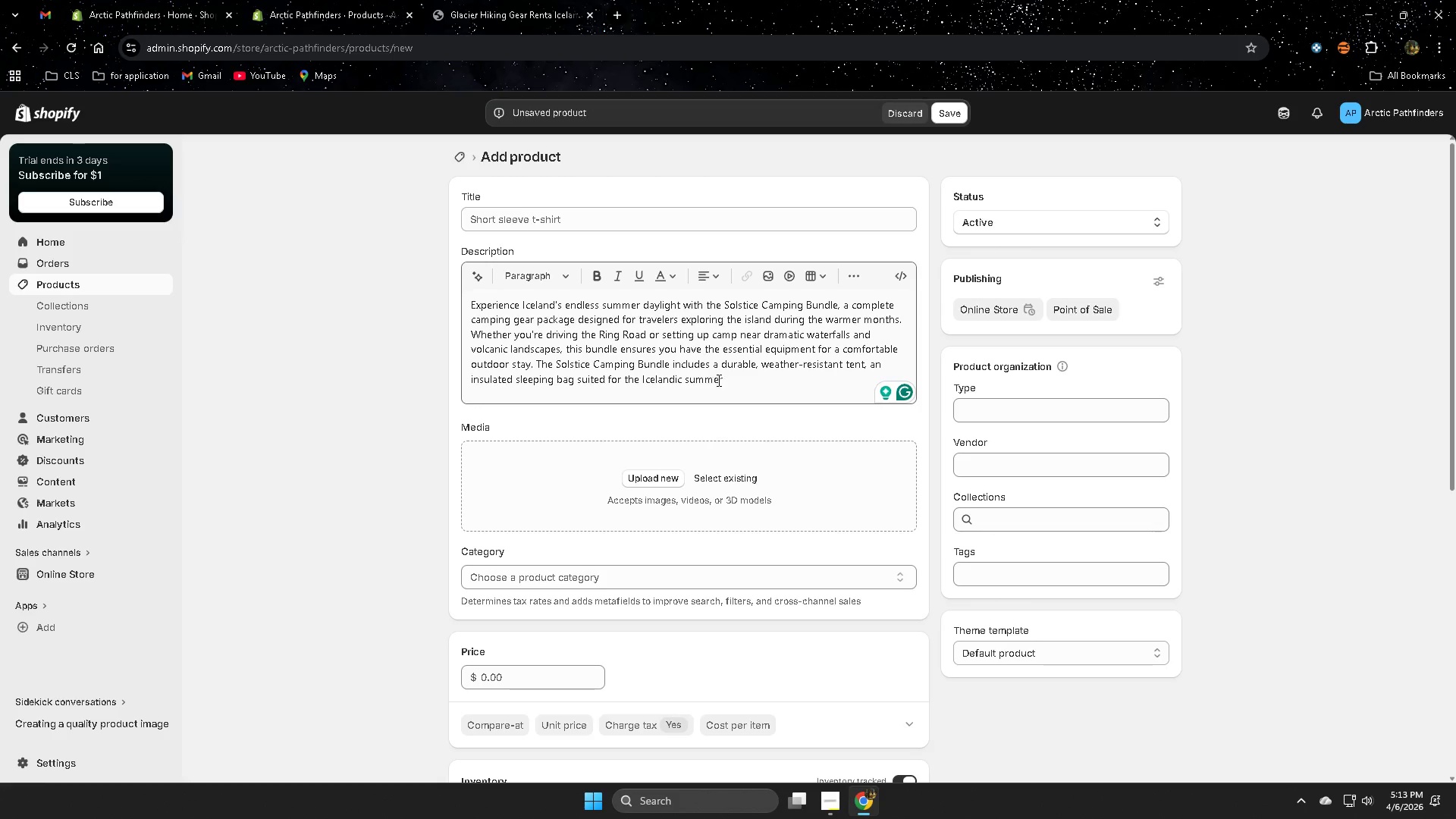 
left_click([729, 376])
 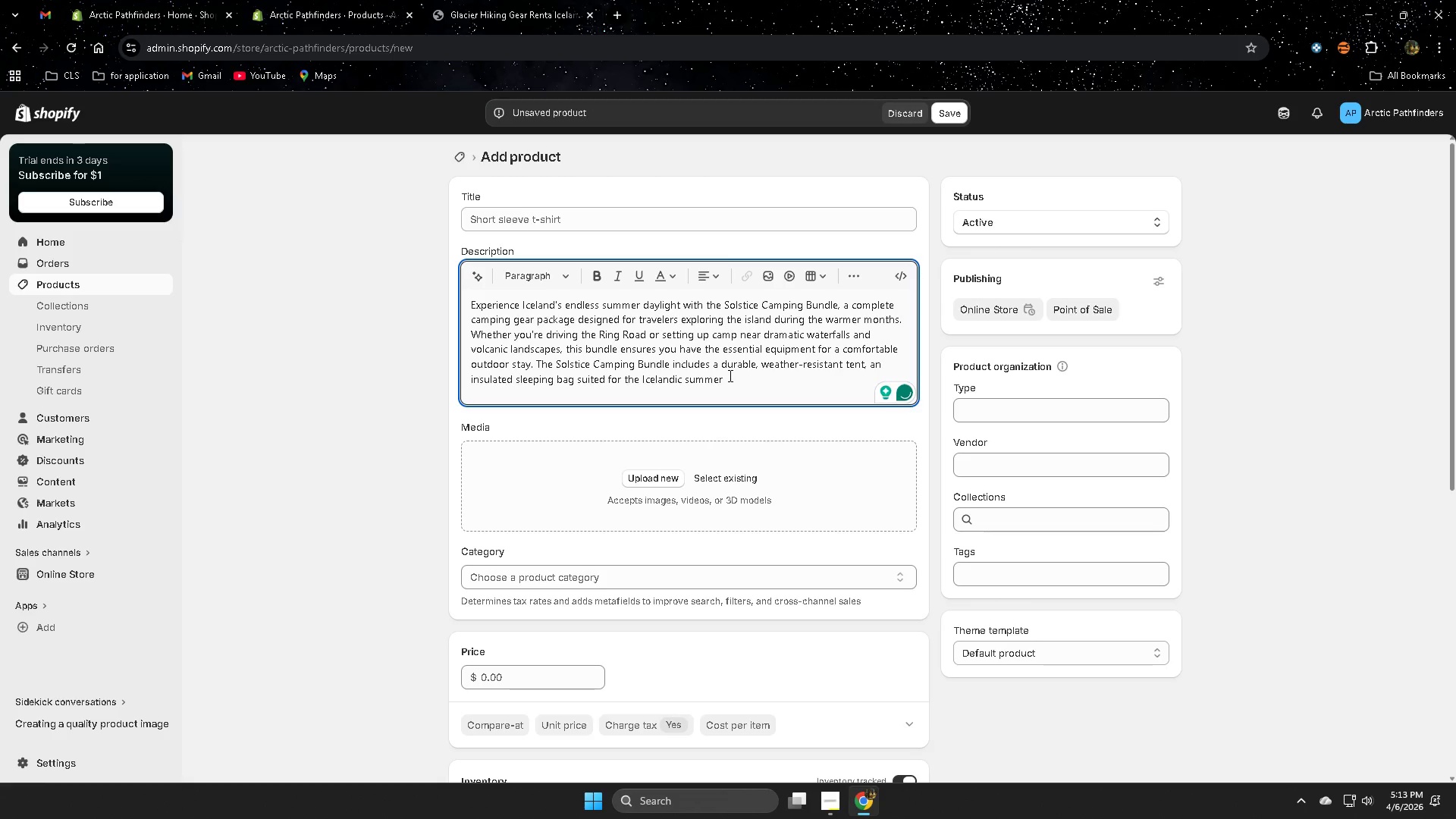 
type(temperas)
key(Backspace)
type(tures)
 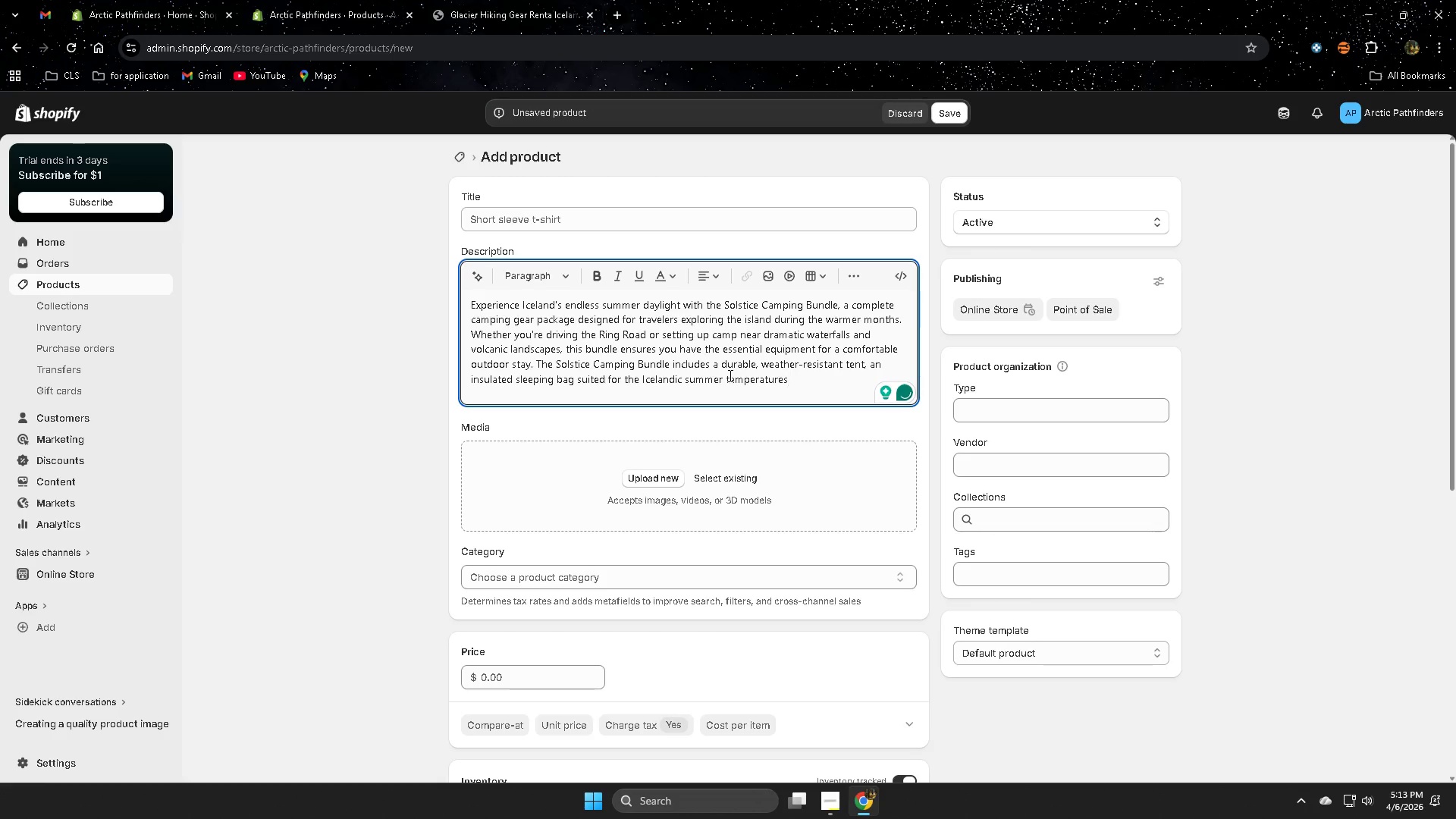 
key(Comma)
 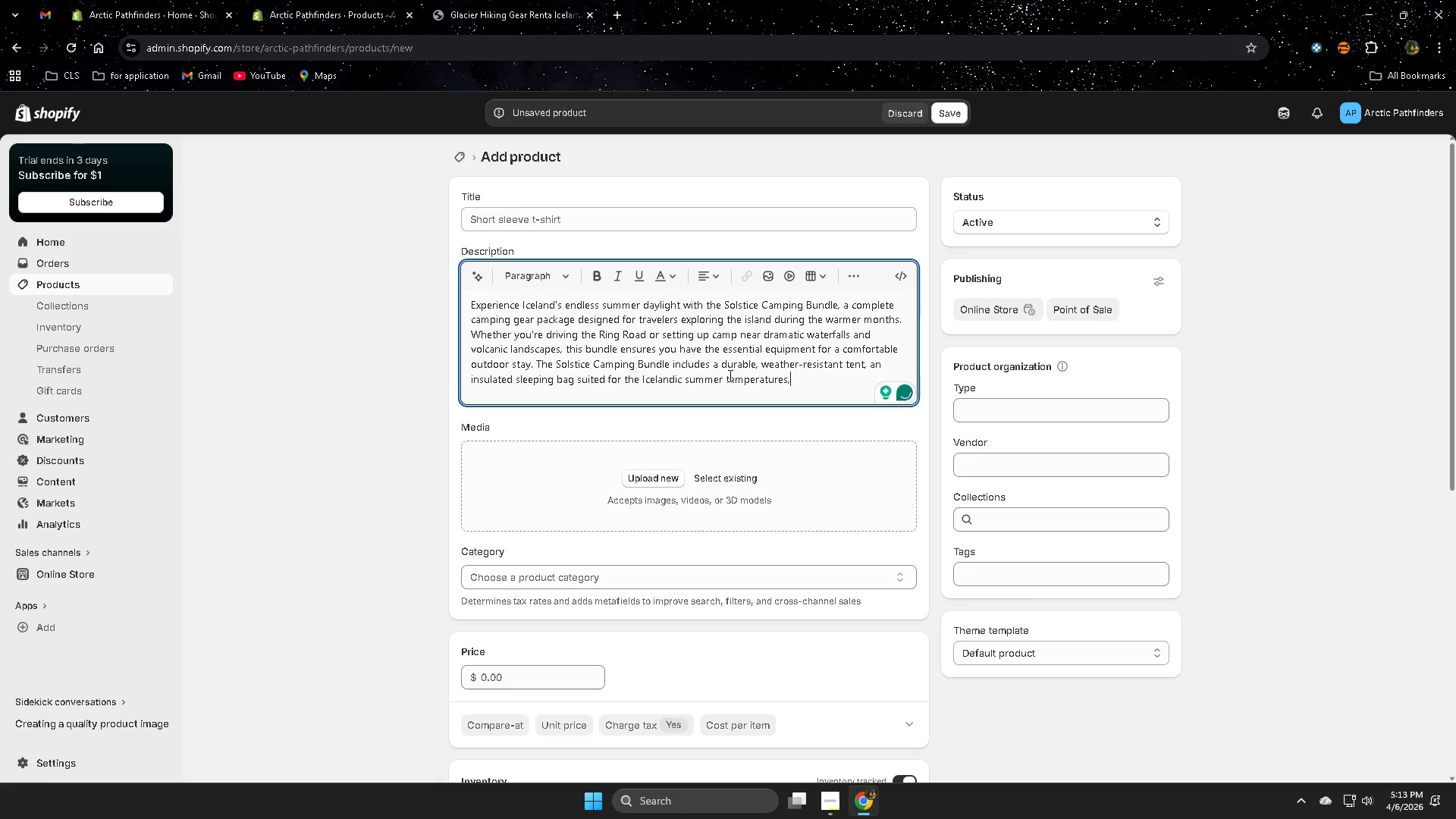 
key(Space)
 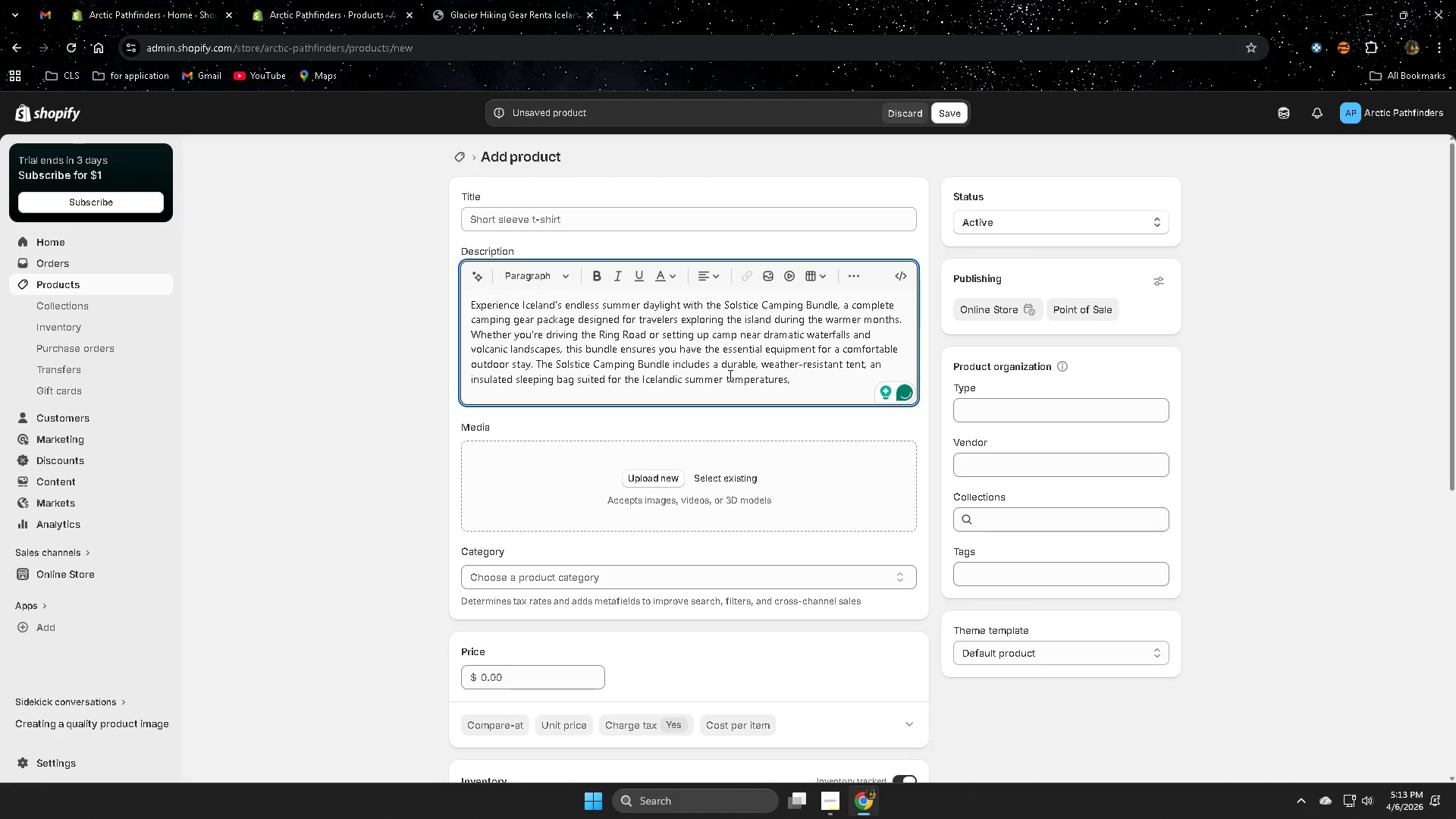 
type(and a compact camp[ing )
key(Backspace)
key(Backspace)
key(Backspace)
key(Backspace)
key(Backspace)
type(ing stove )
 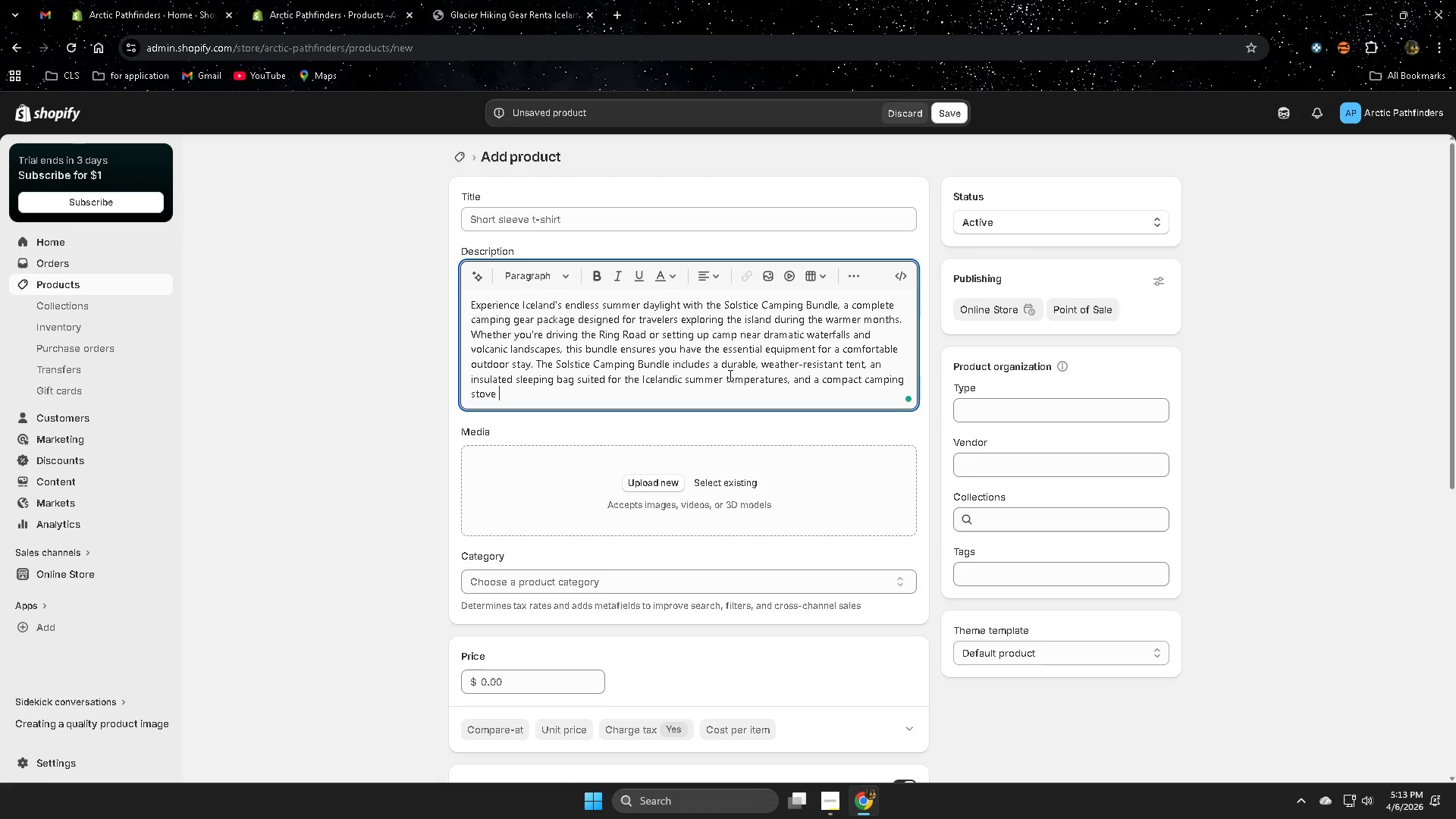 
wait(8.11)
 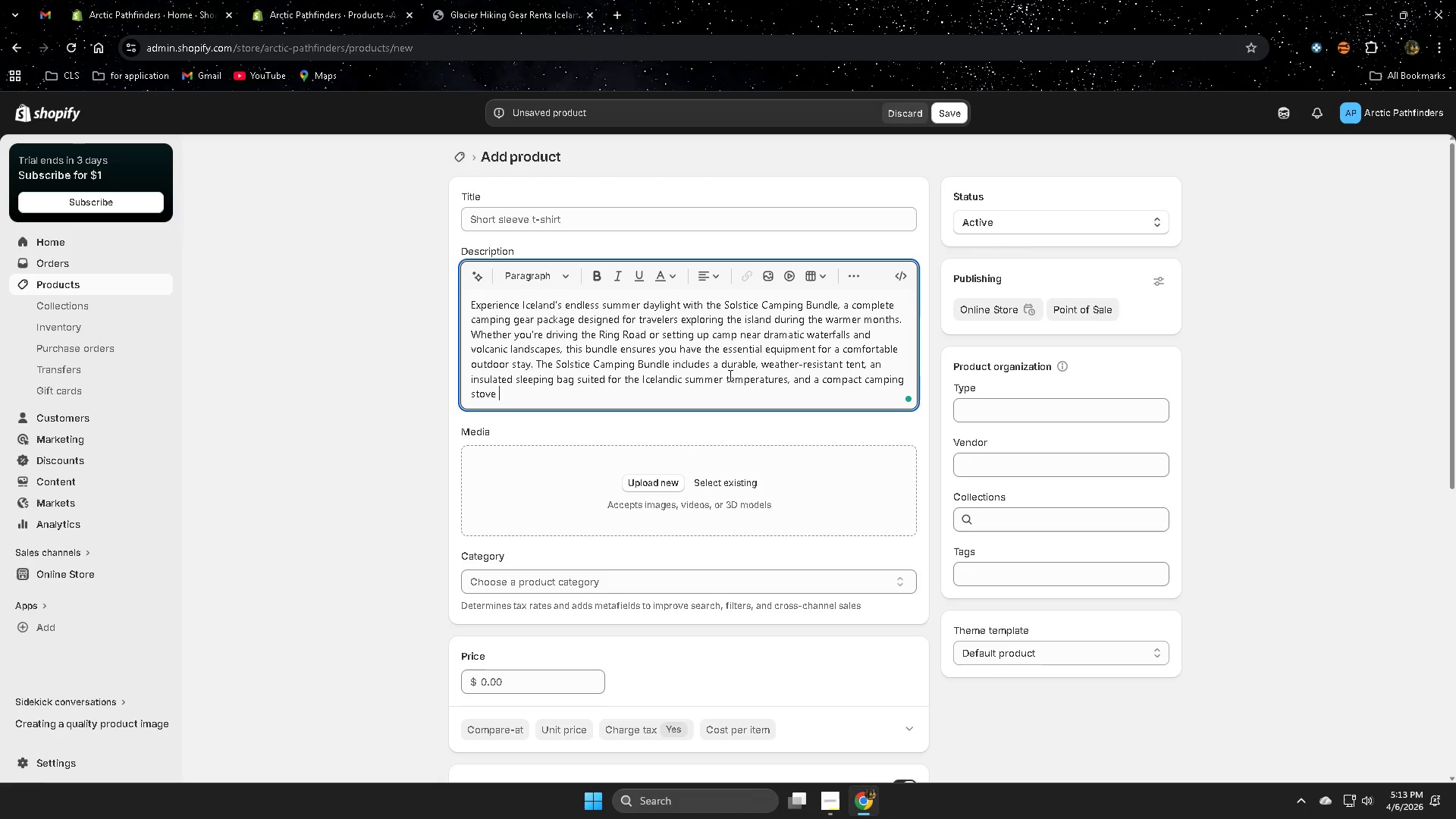 
type(for preparing meals )
 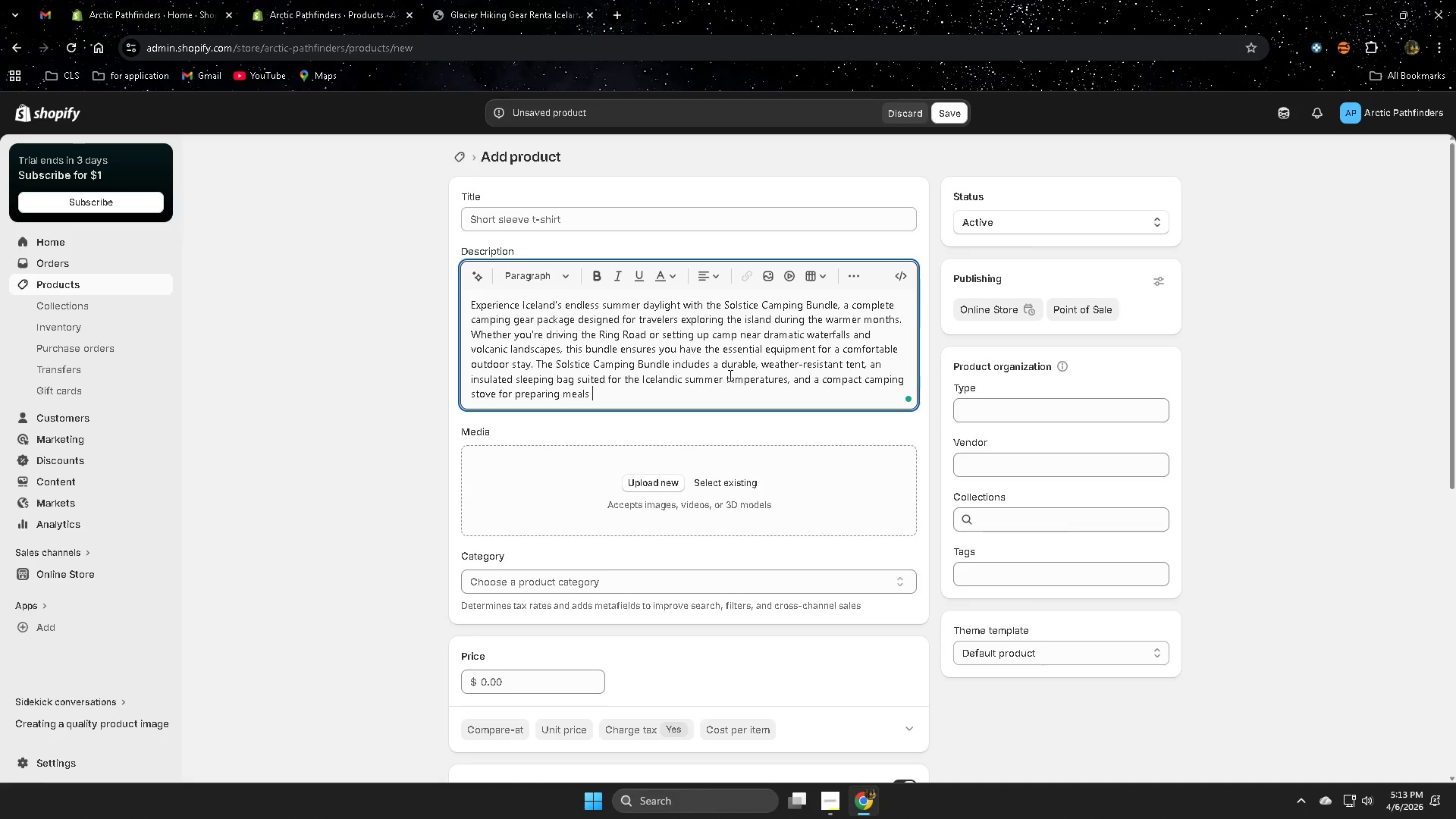 
type(while on the road. )
 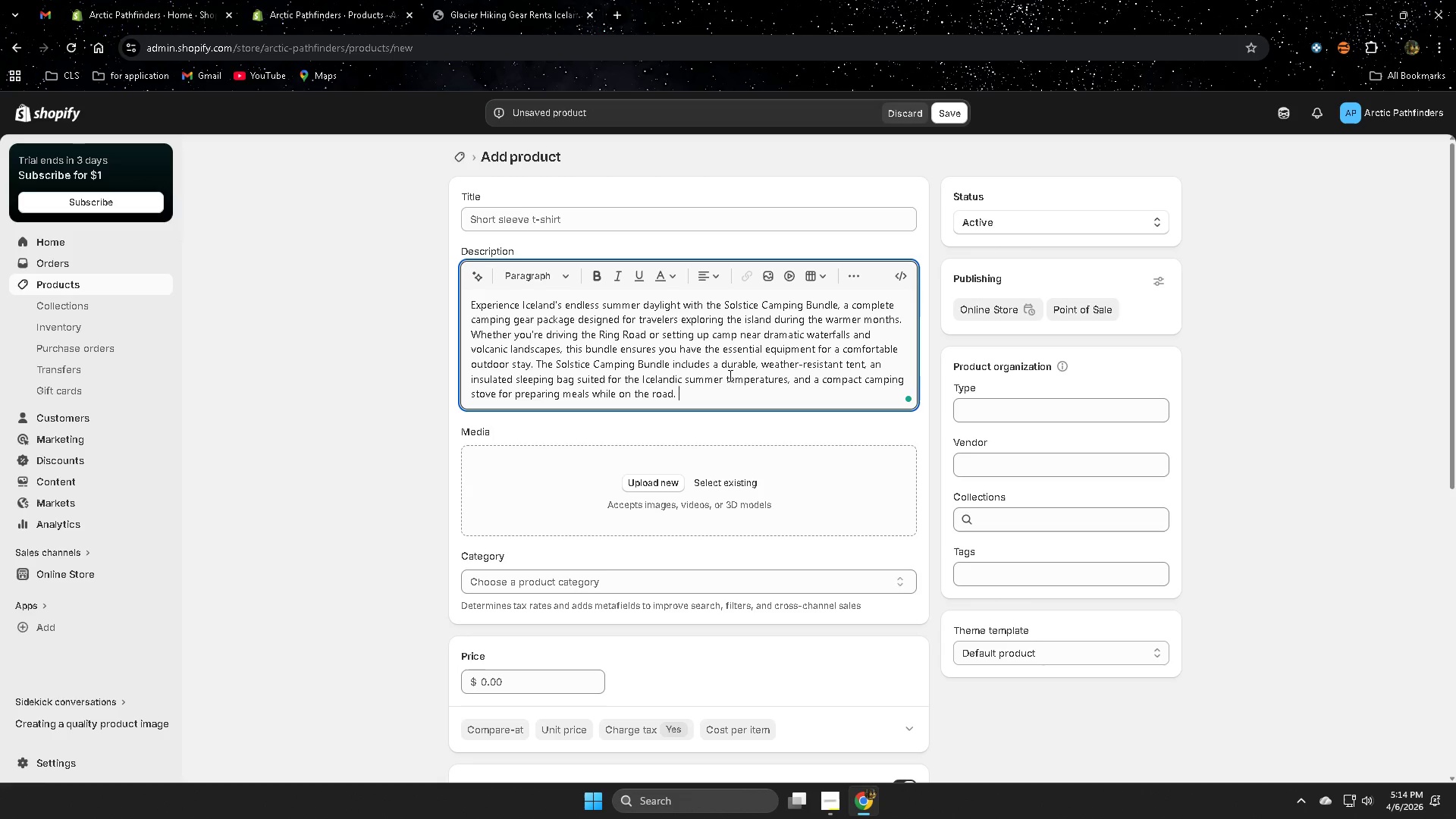 
type(Each item is selectewd )
key(Backspace)
key(Backspace)
key(Backspace)
type(d )
 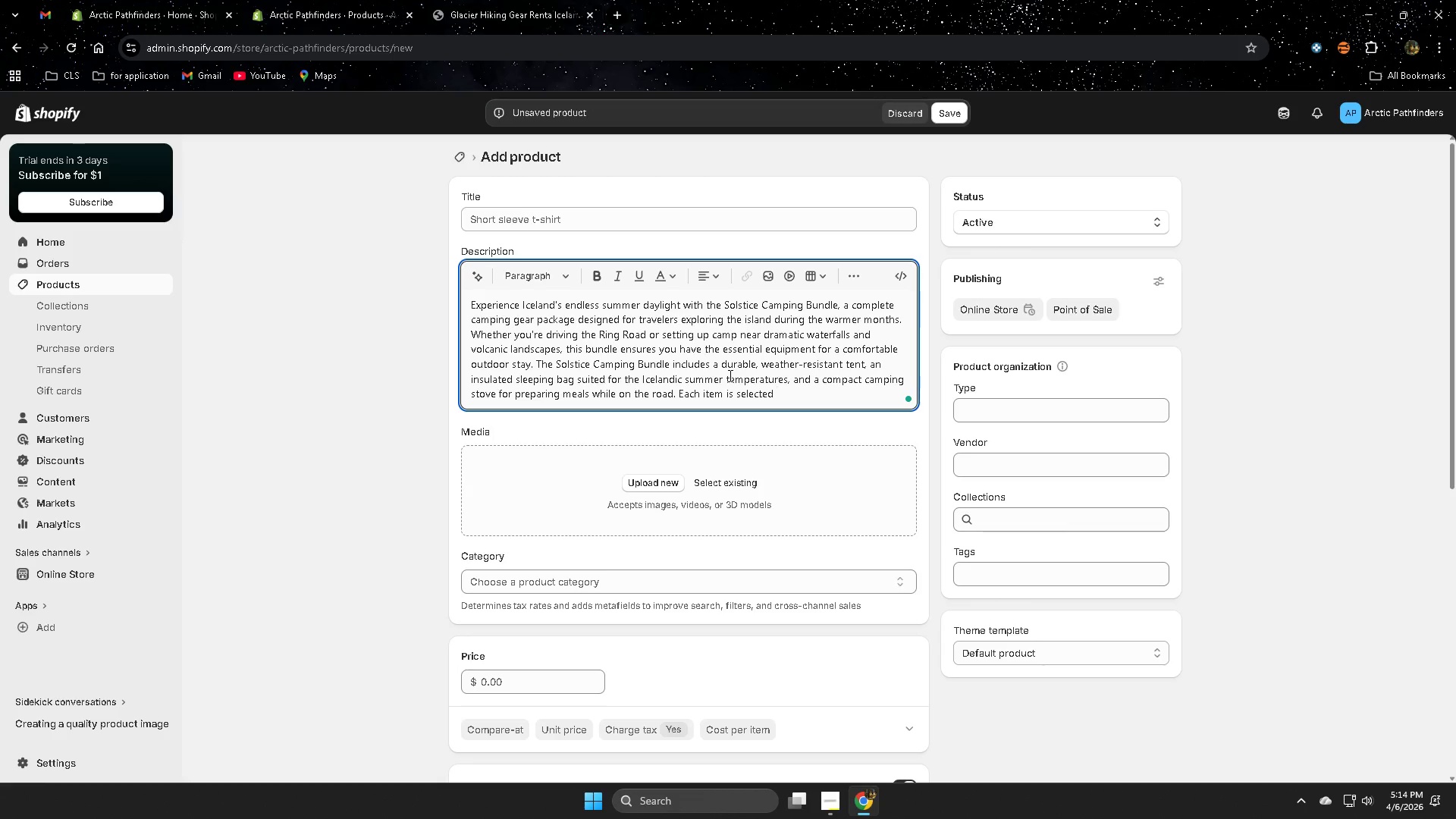 
type(to provide rel;i)
key(Backspace)
key(Backspace)
type(iability ands =)
key(Backspace)
key(Backspace)
key(Backspace)
 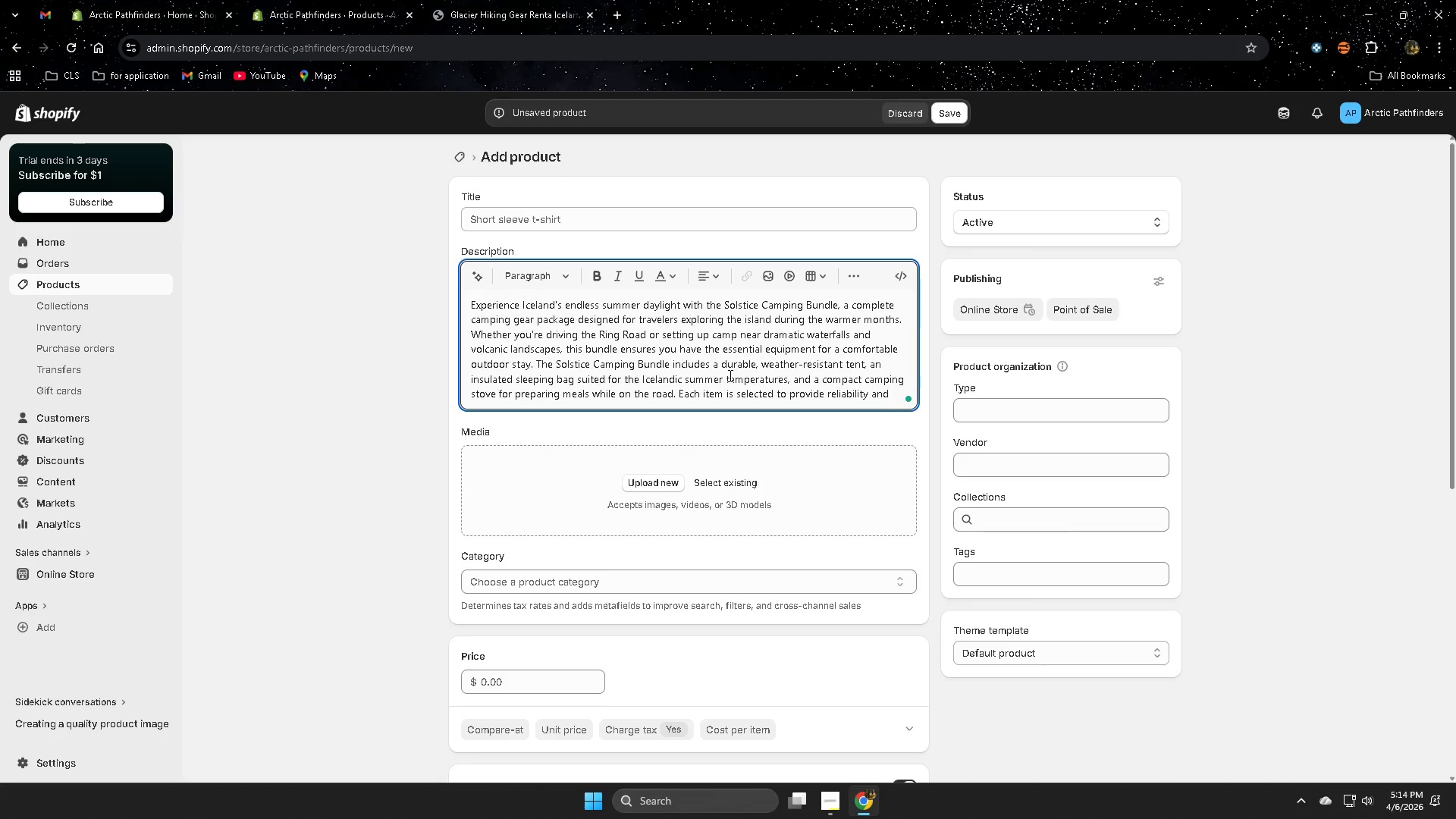 
type( comfort even )
 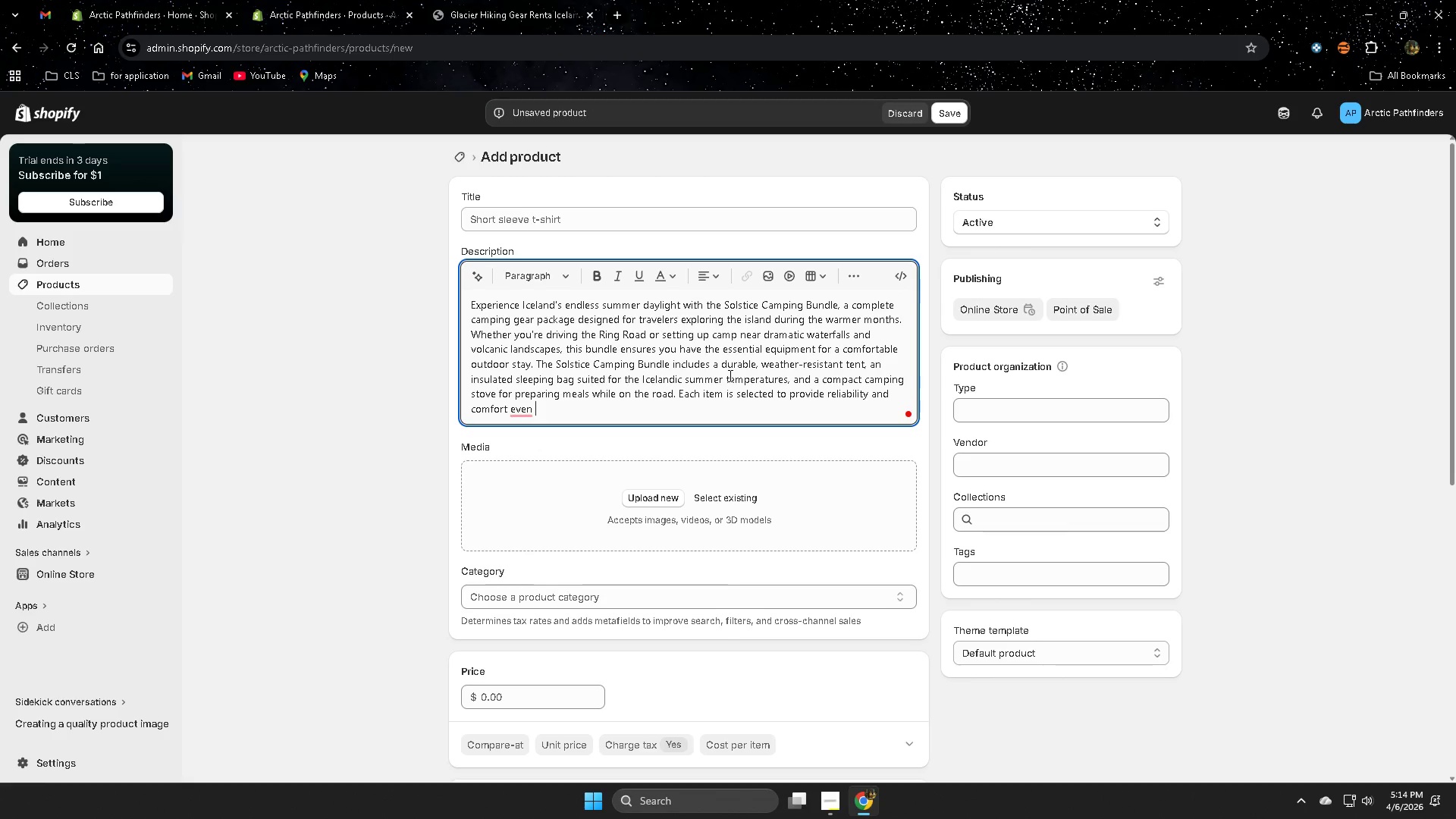 
type(when the weather)
 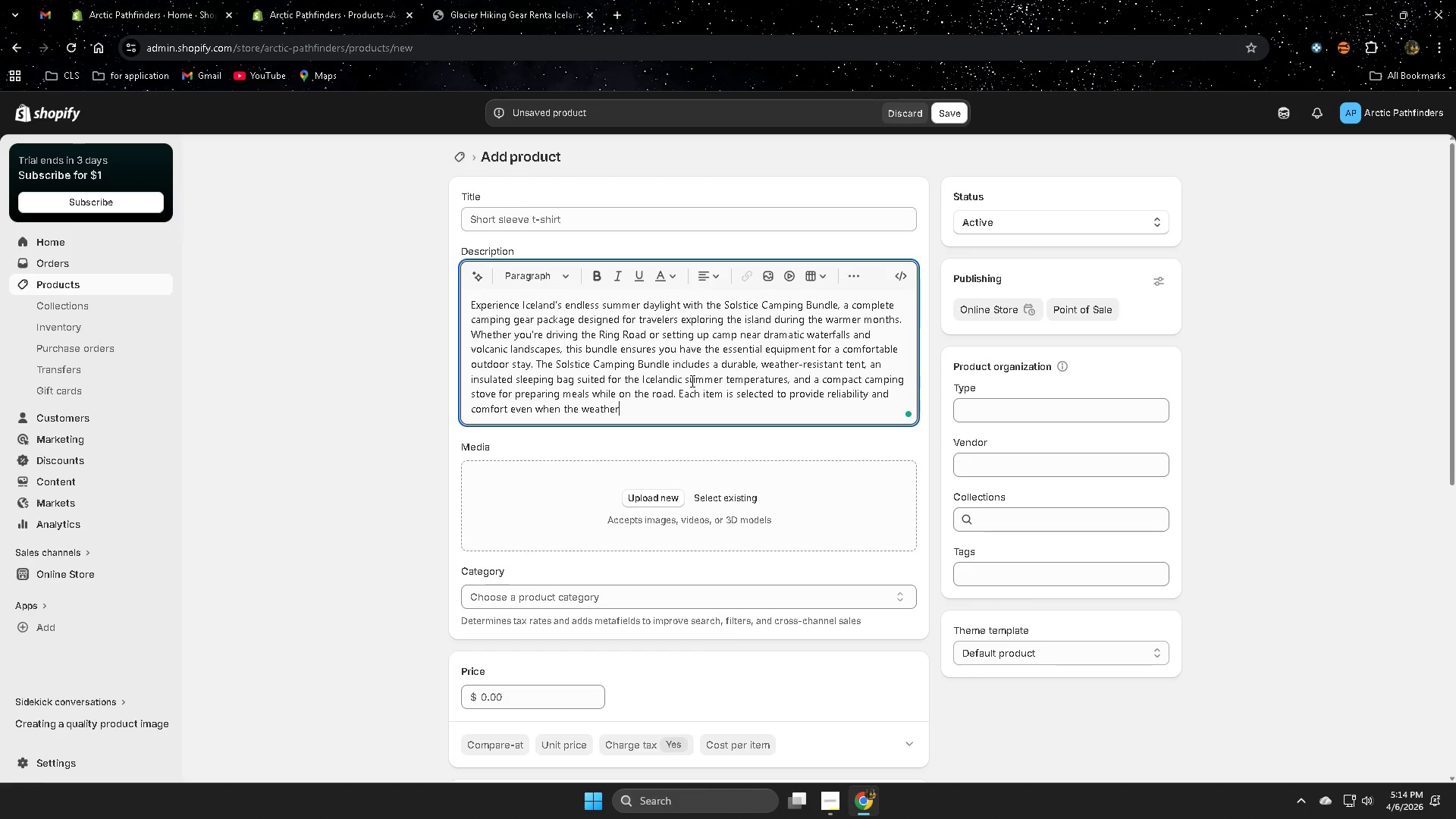 
wait(5.88)
 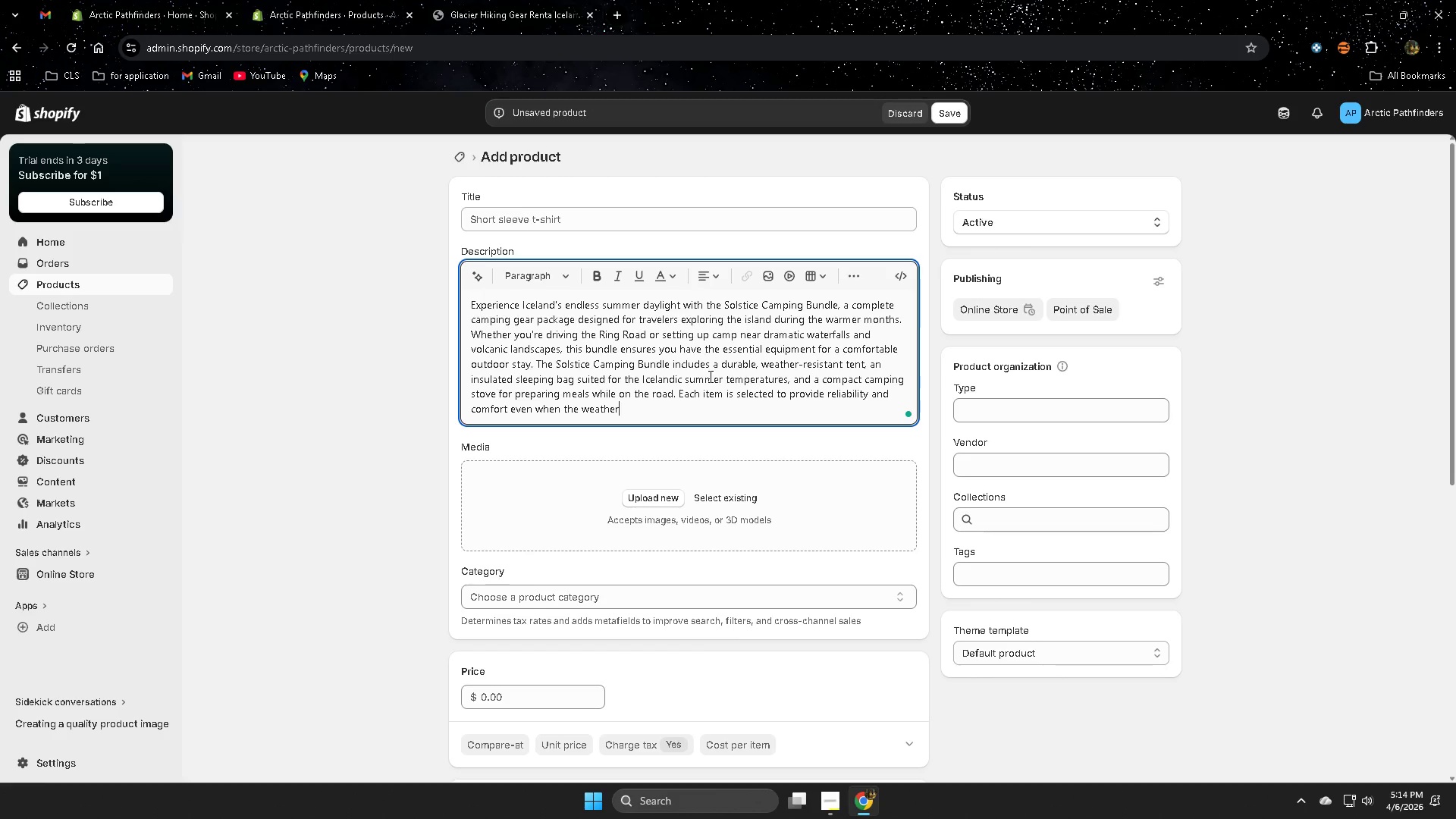 
type( shiftd )
key(Backspace)
key(Backspace)
type(s e)
key(Backspace)
type(unexpectedly. )
 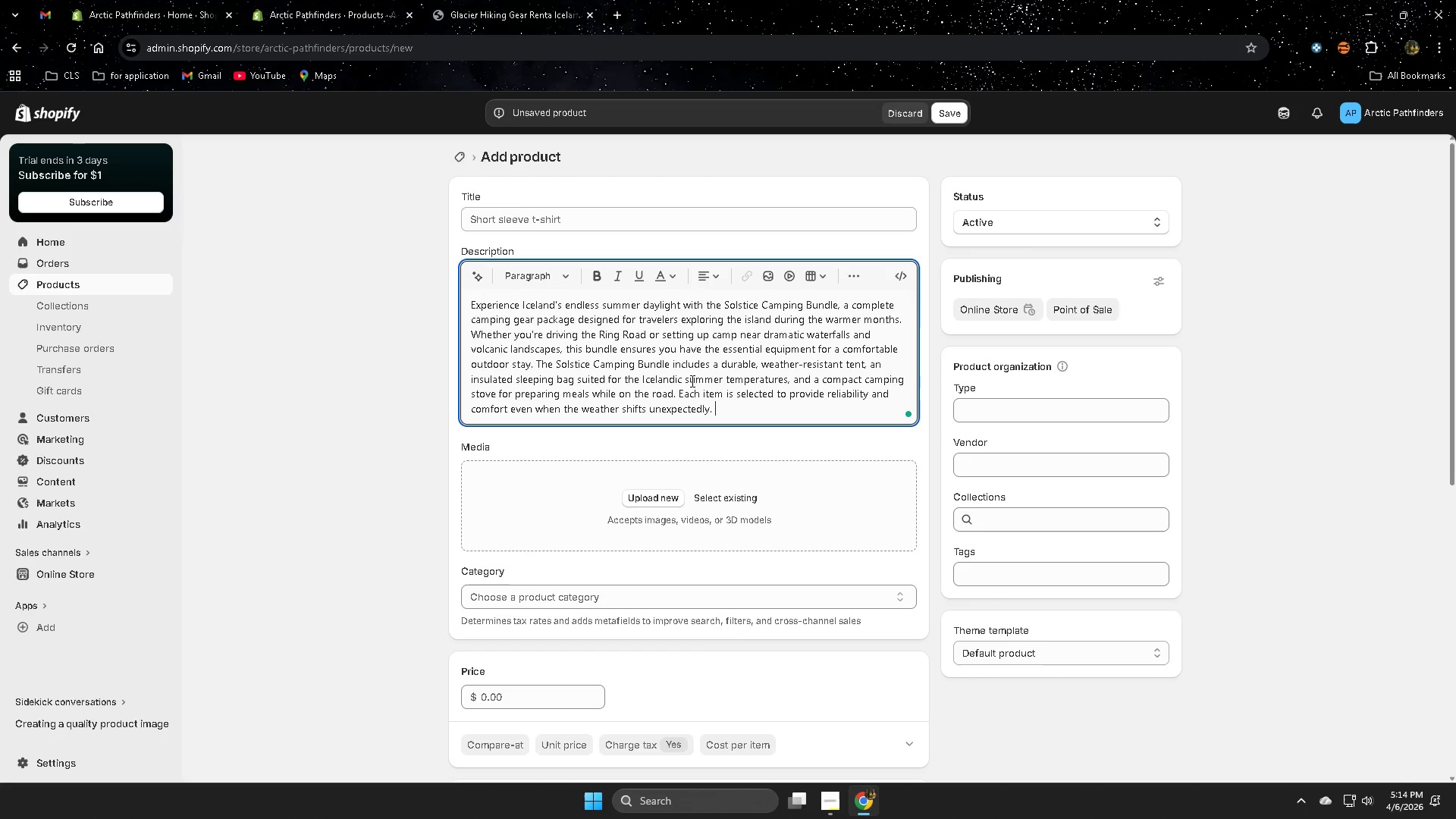 
type(Travelrs visitinf )
key(Backspace)
key(Backspace)
type(g Iceland )
 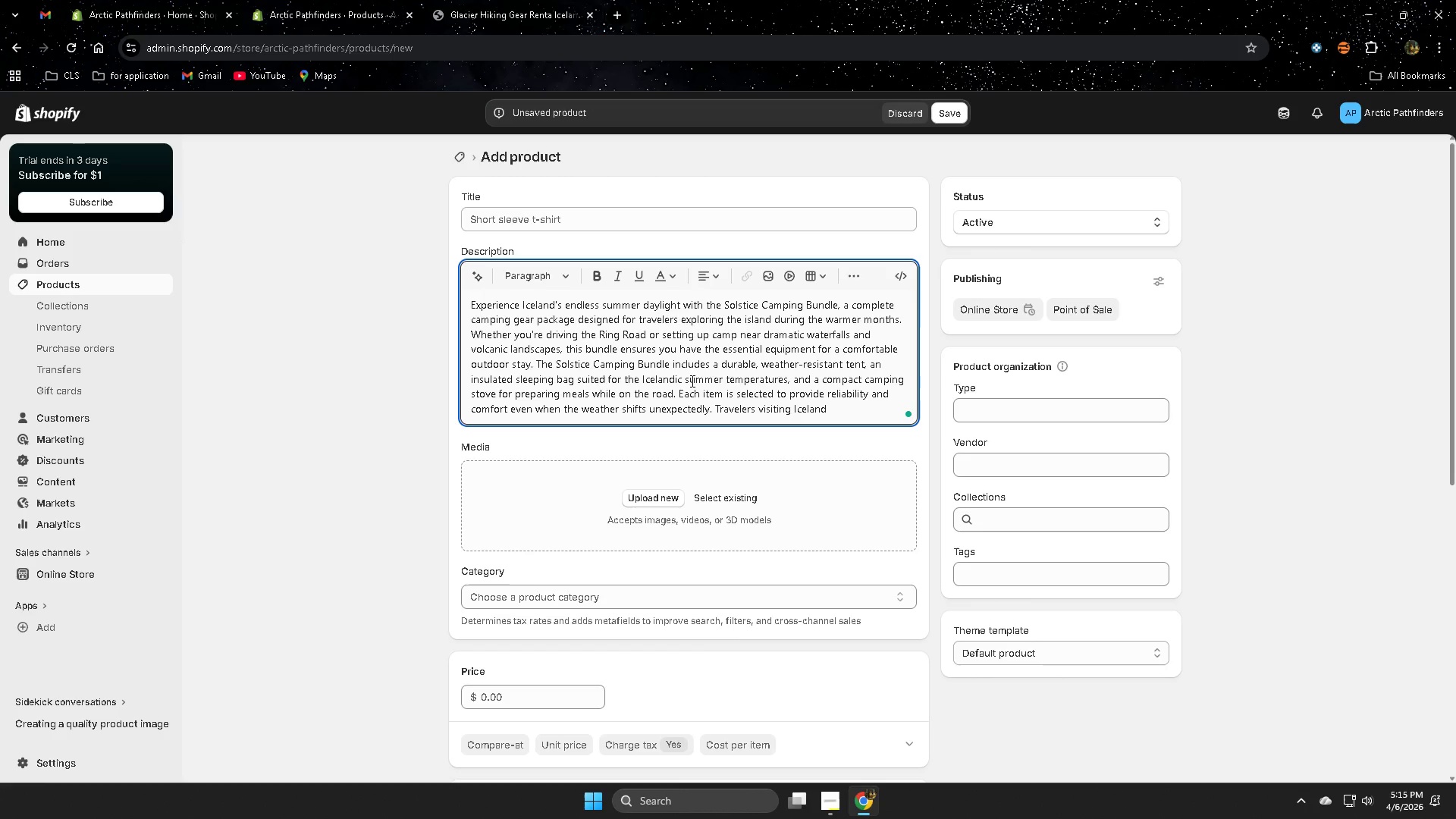 
type(often face luggage limitation)
 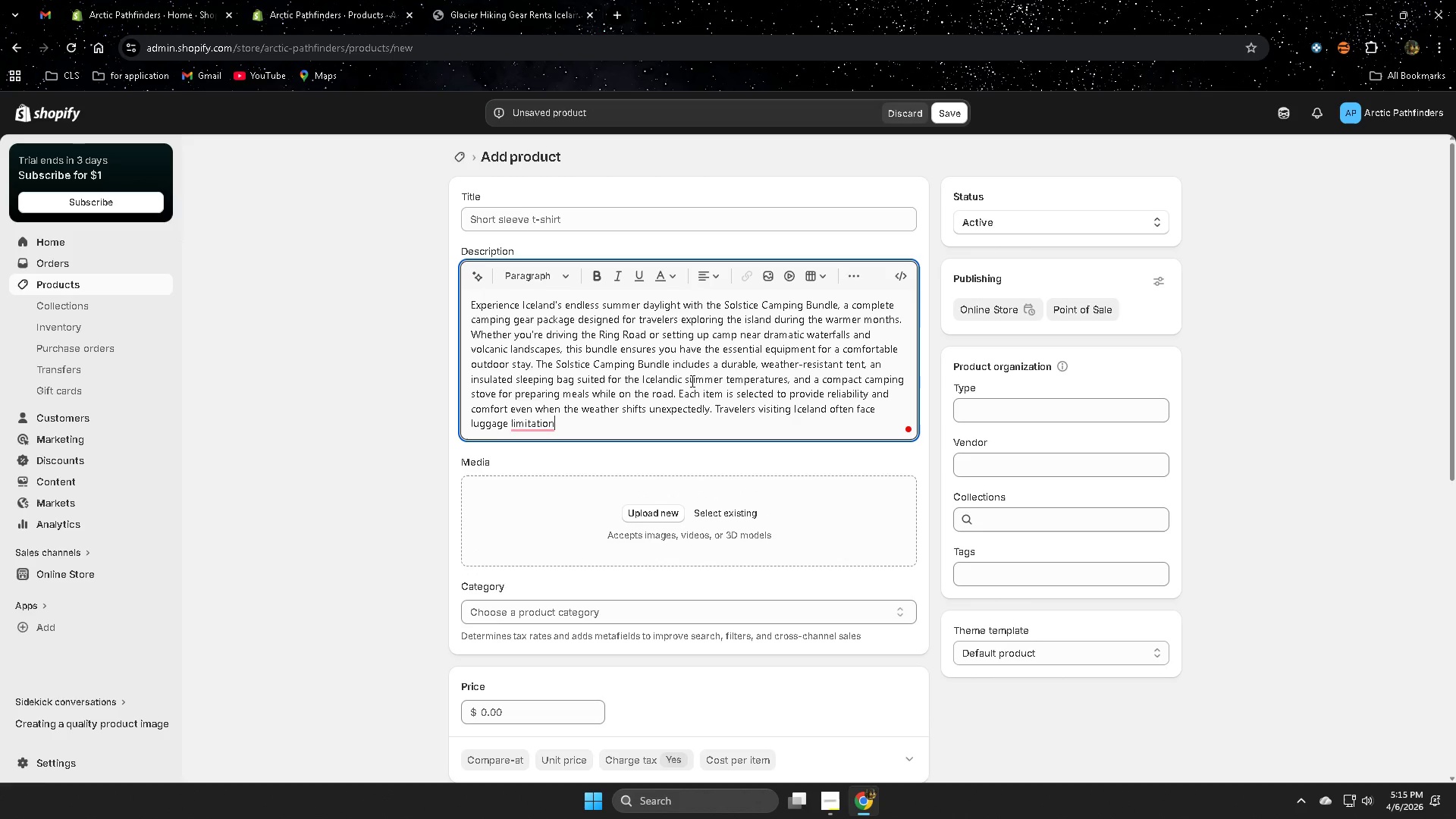 
type(s when flying internationally )
 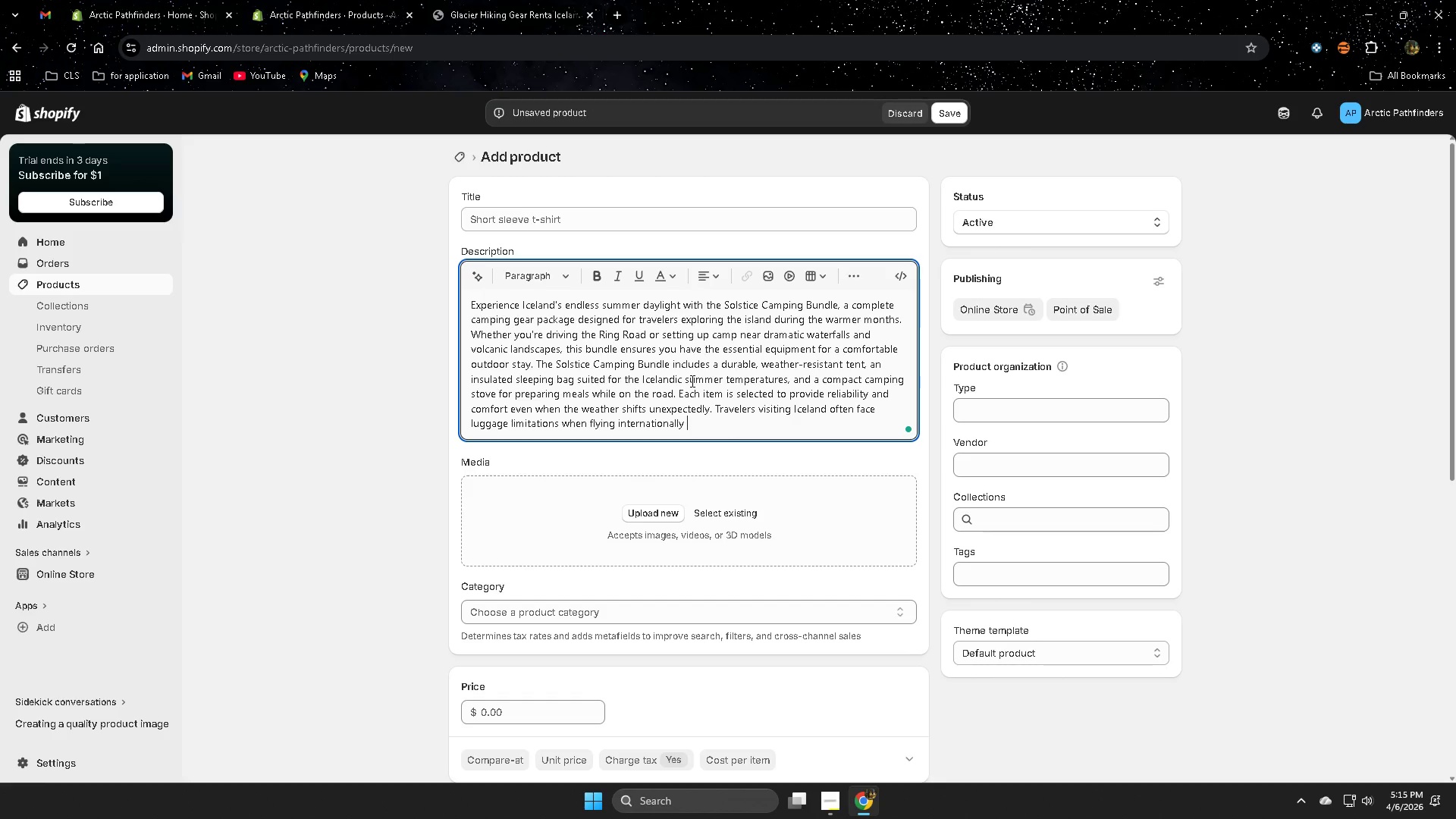 
key(Backspace)
type(. This convenient rental kit )
 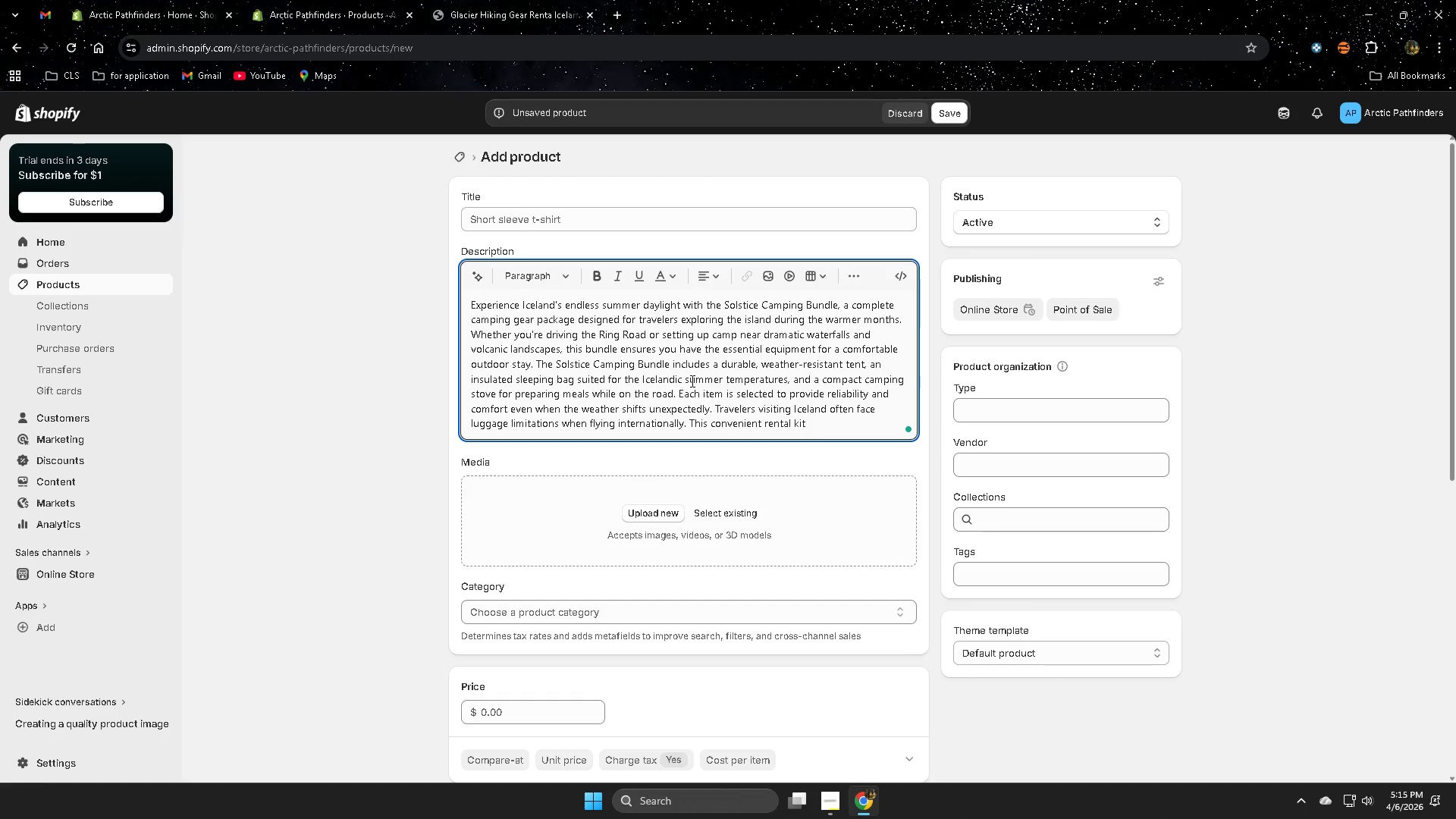 
type(allows you to arrive )
 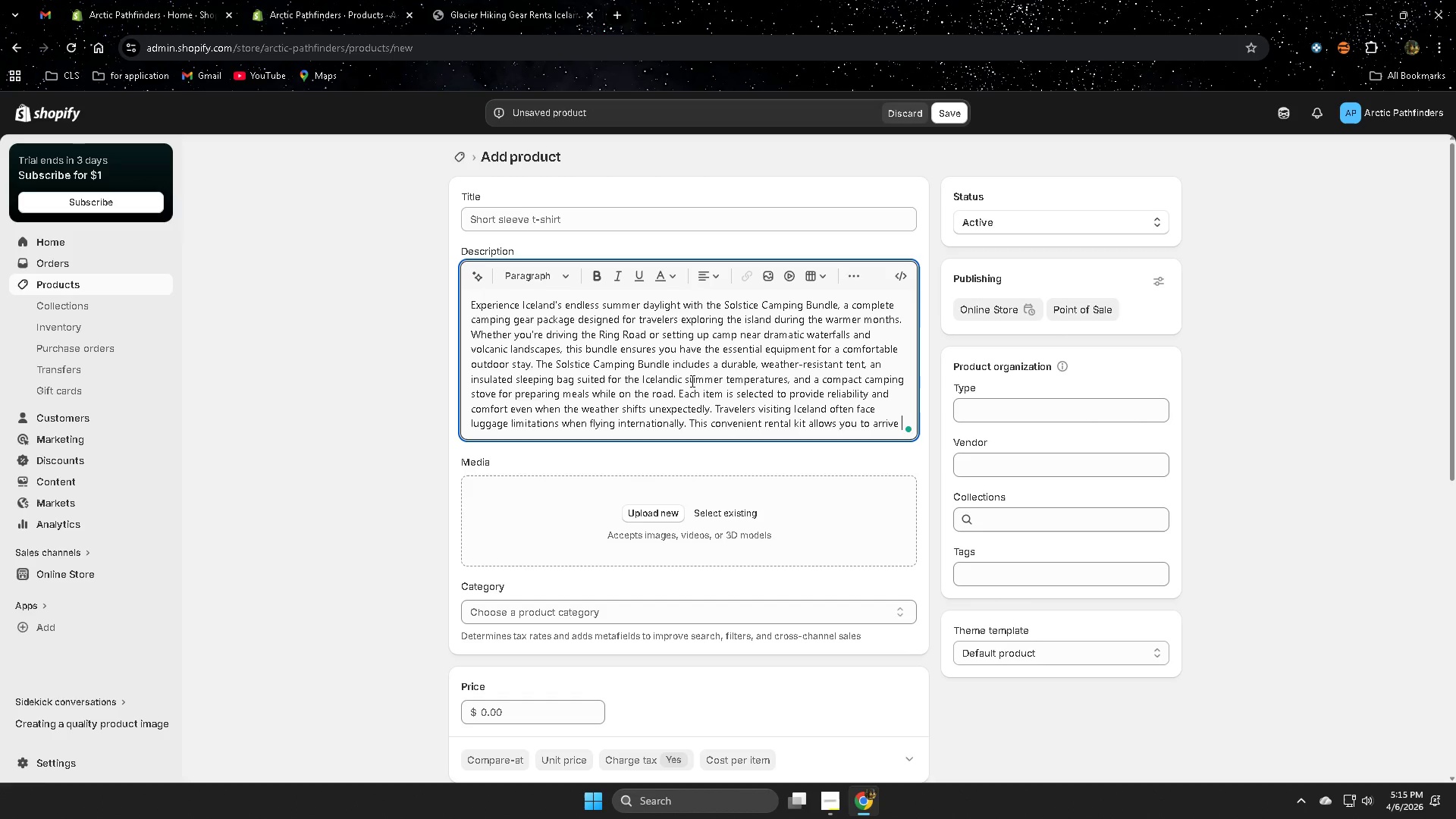 
wait(5.94)
 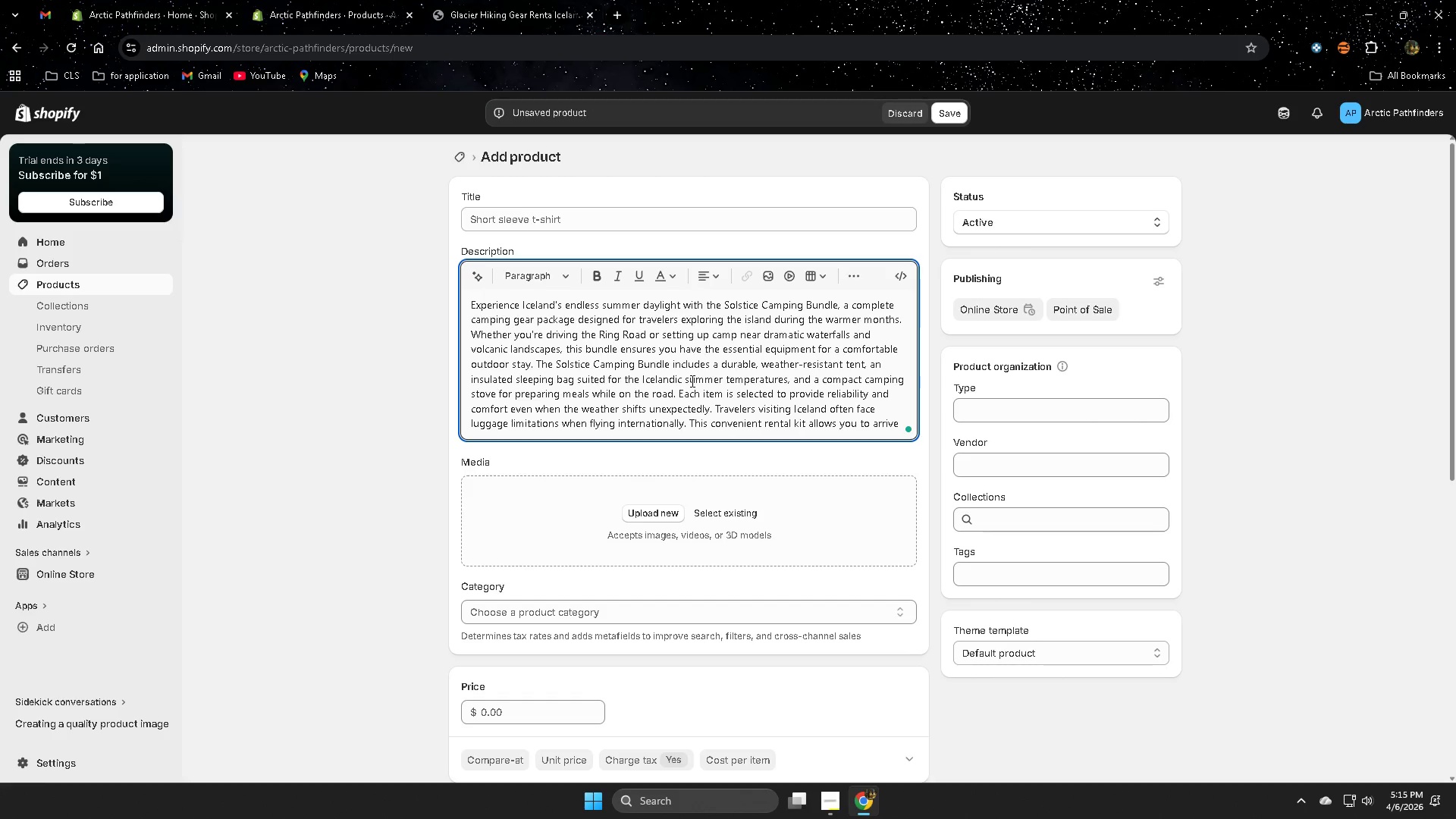 
type(light whilke==)
key(Backspace)
key(Backspace)
key(Backspace)
key(Backspace)
type(e still )
 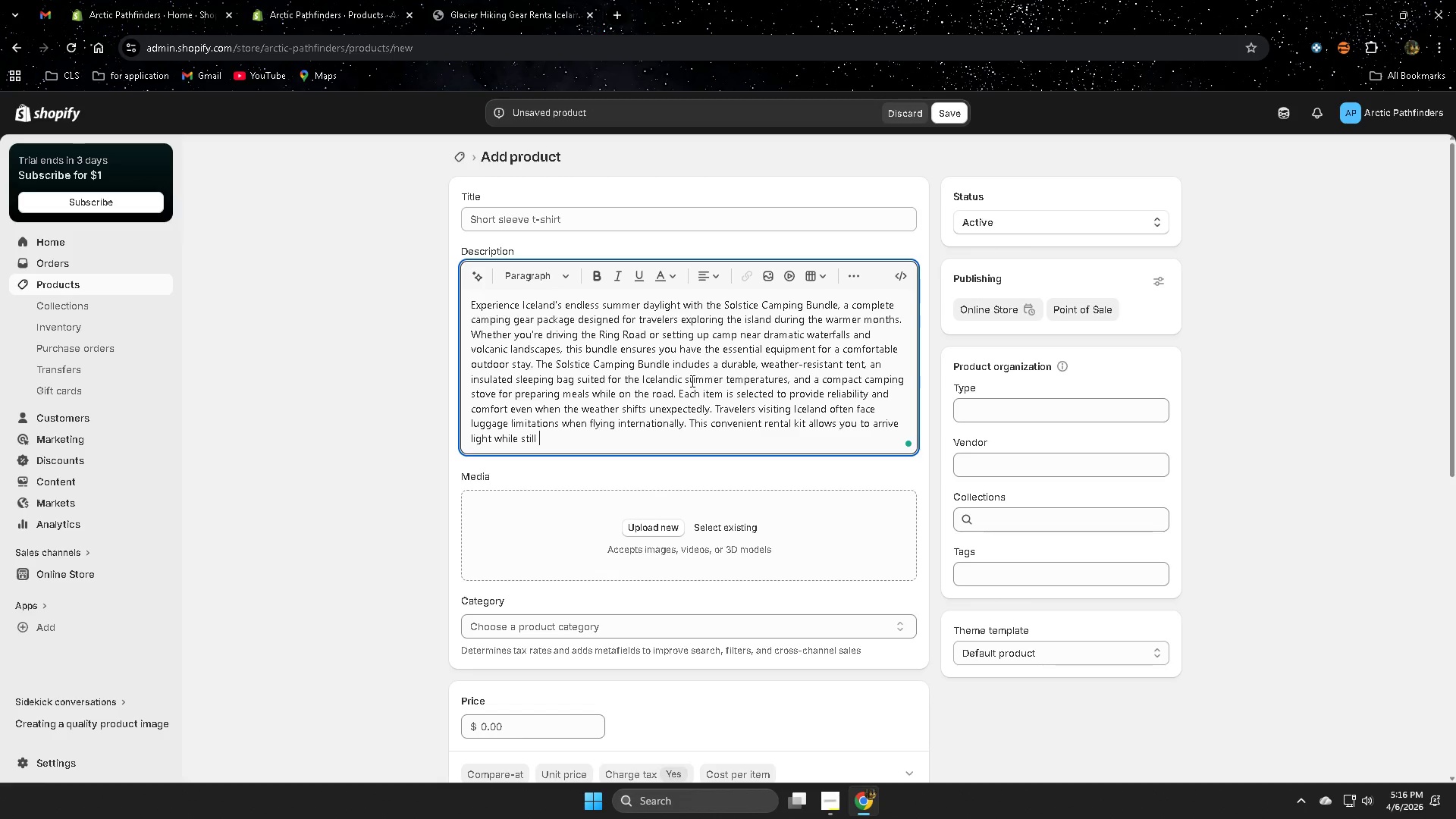 
type(enjoying the freedom )
 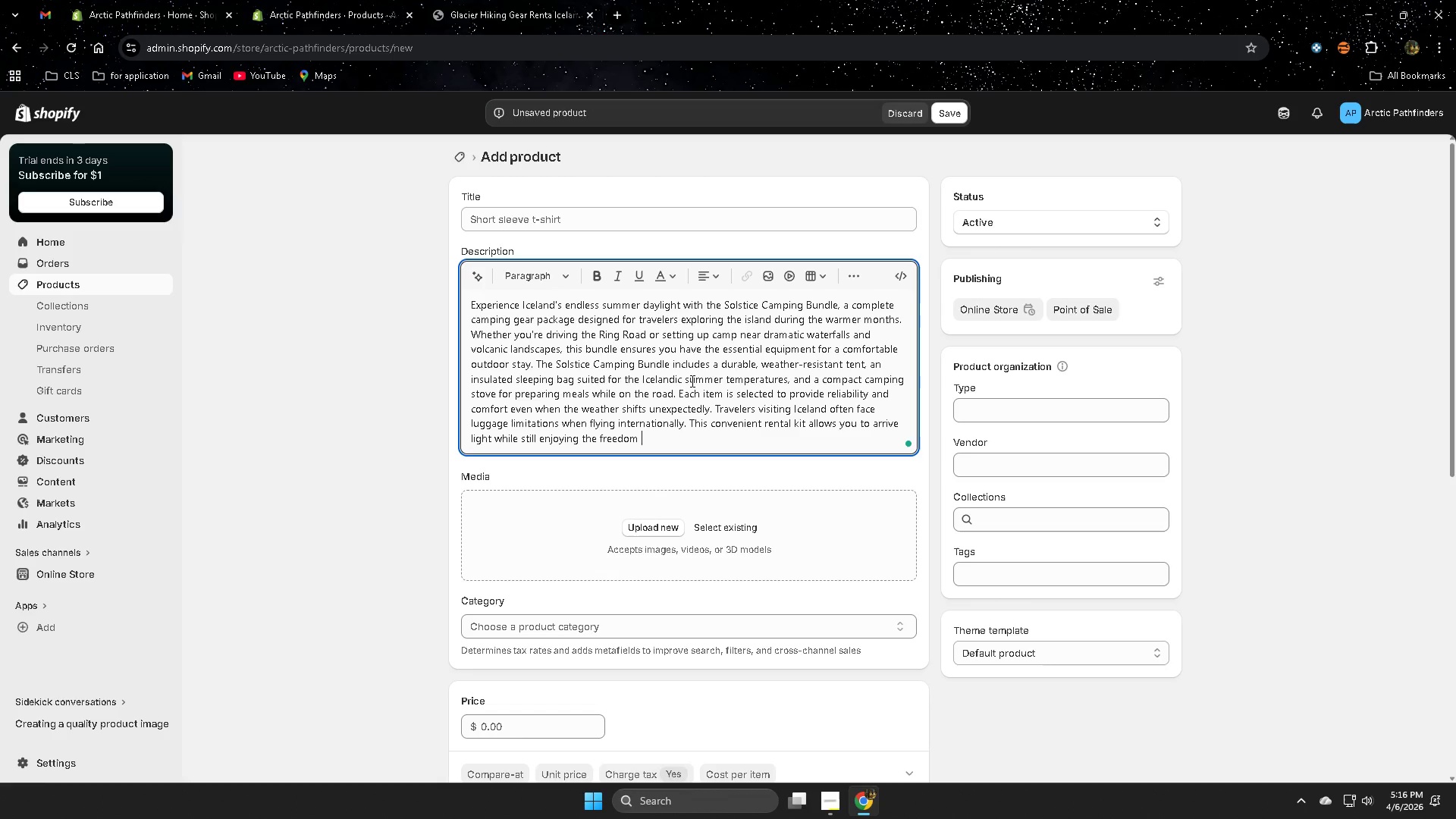 
type(of camping )
 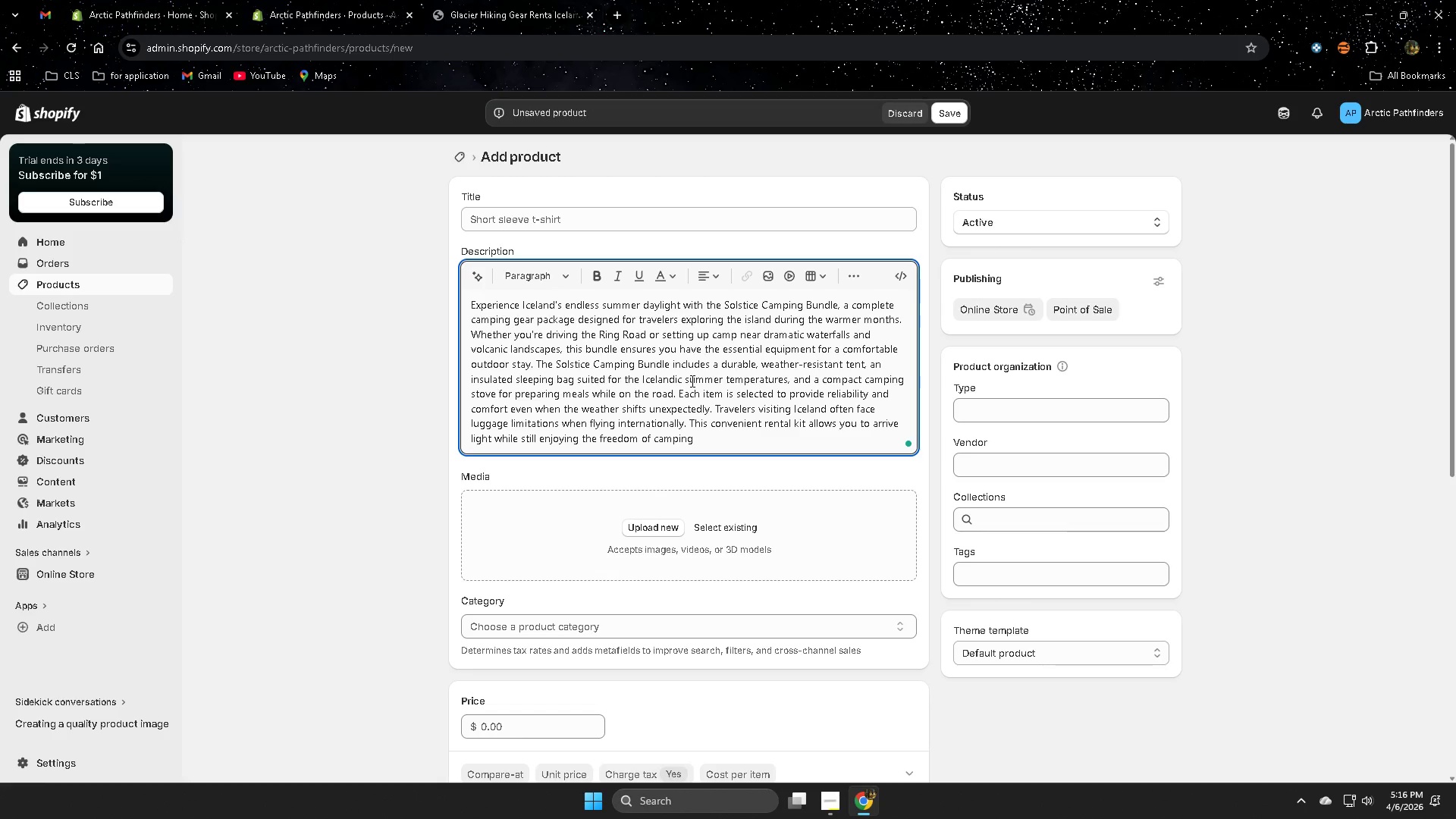 
type(throughout the country. )
 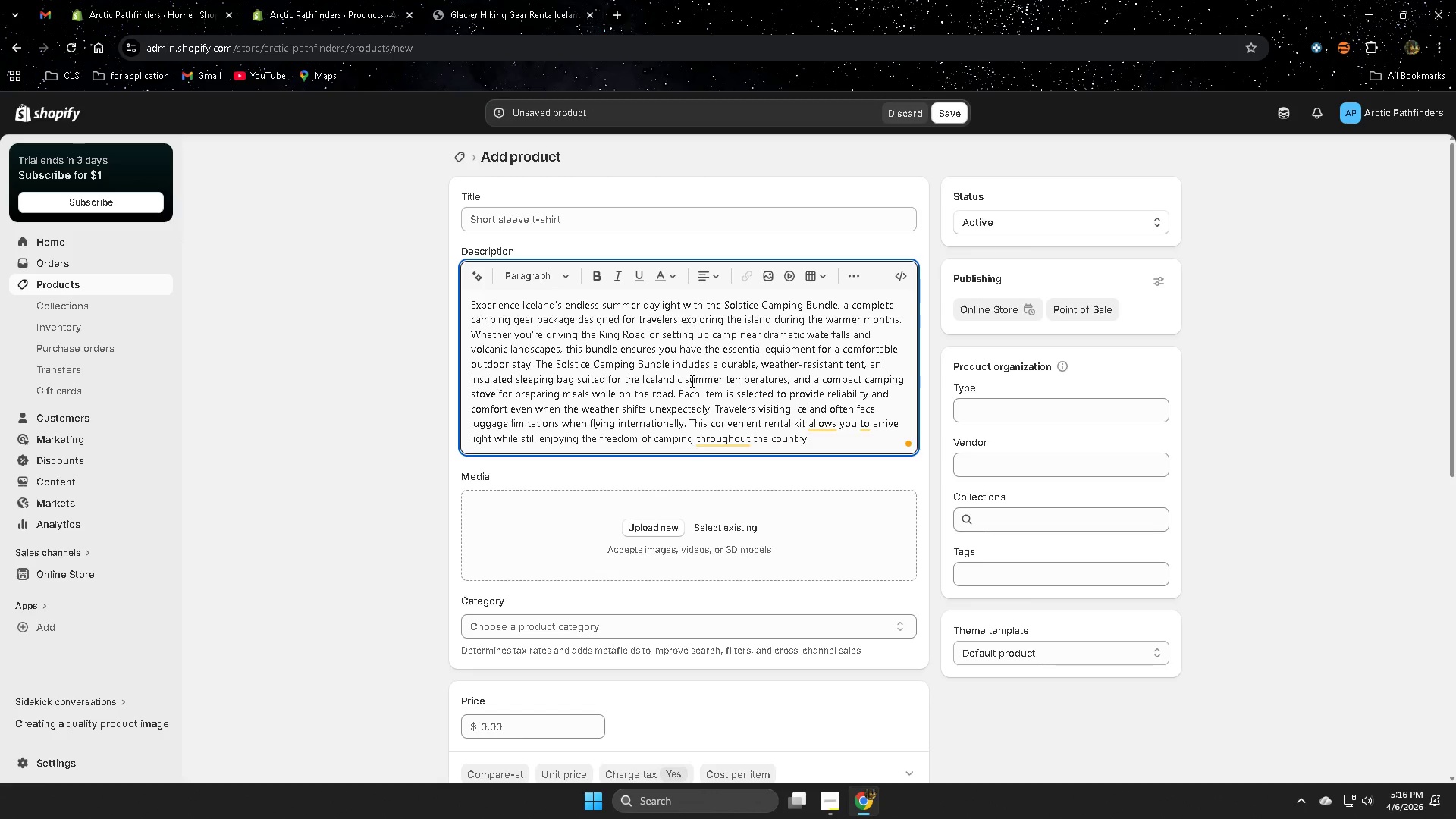 
type(From midnight )
 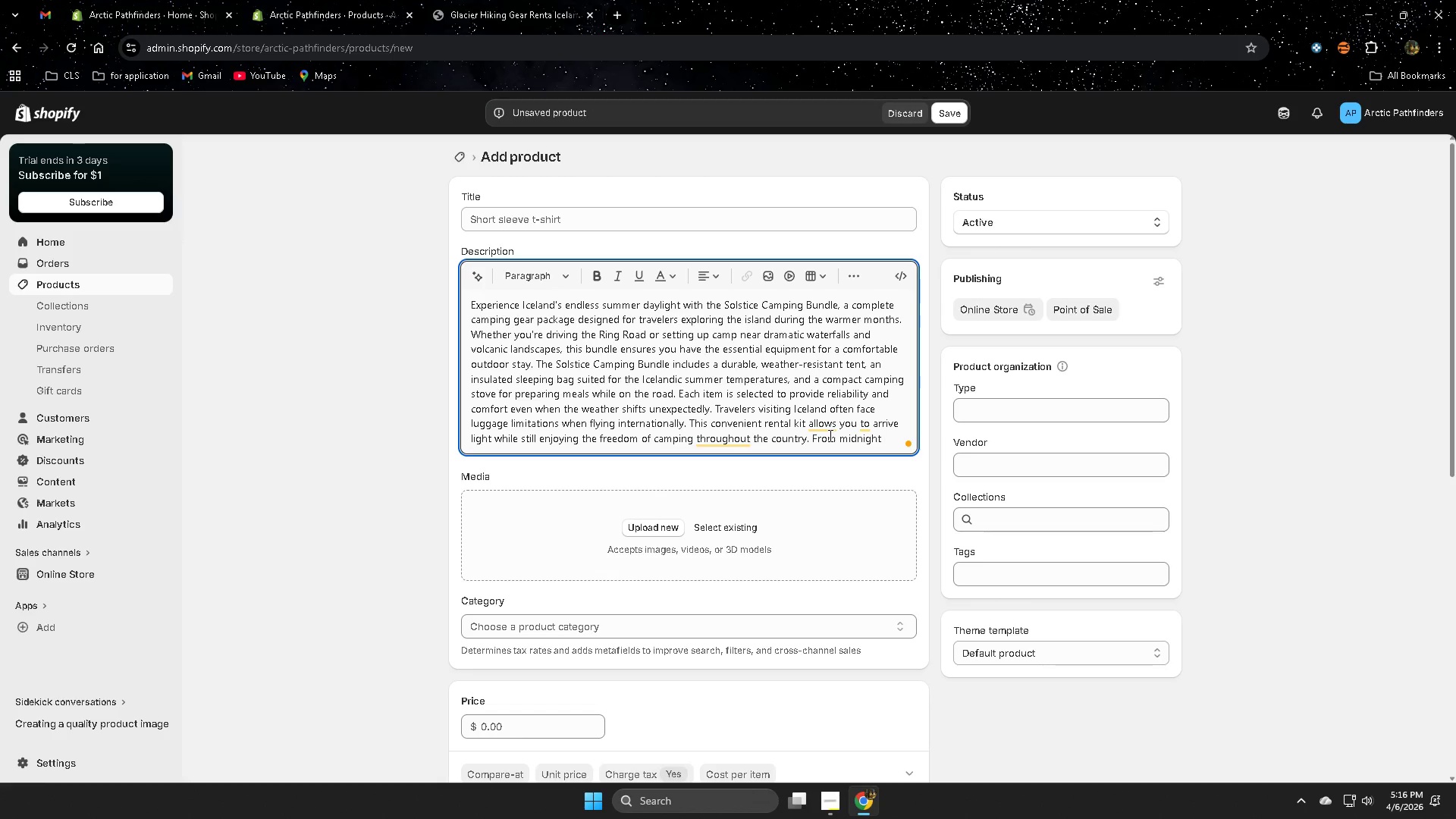 
left_click([817, 425])
 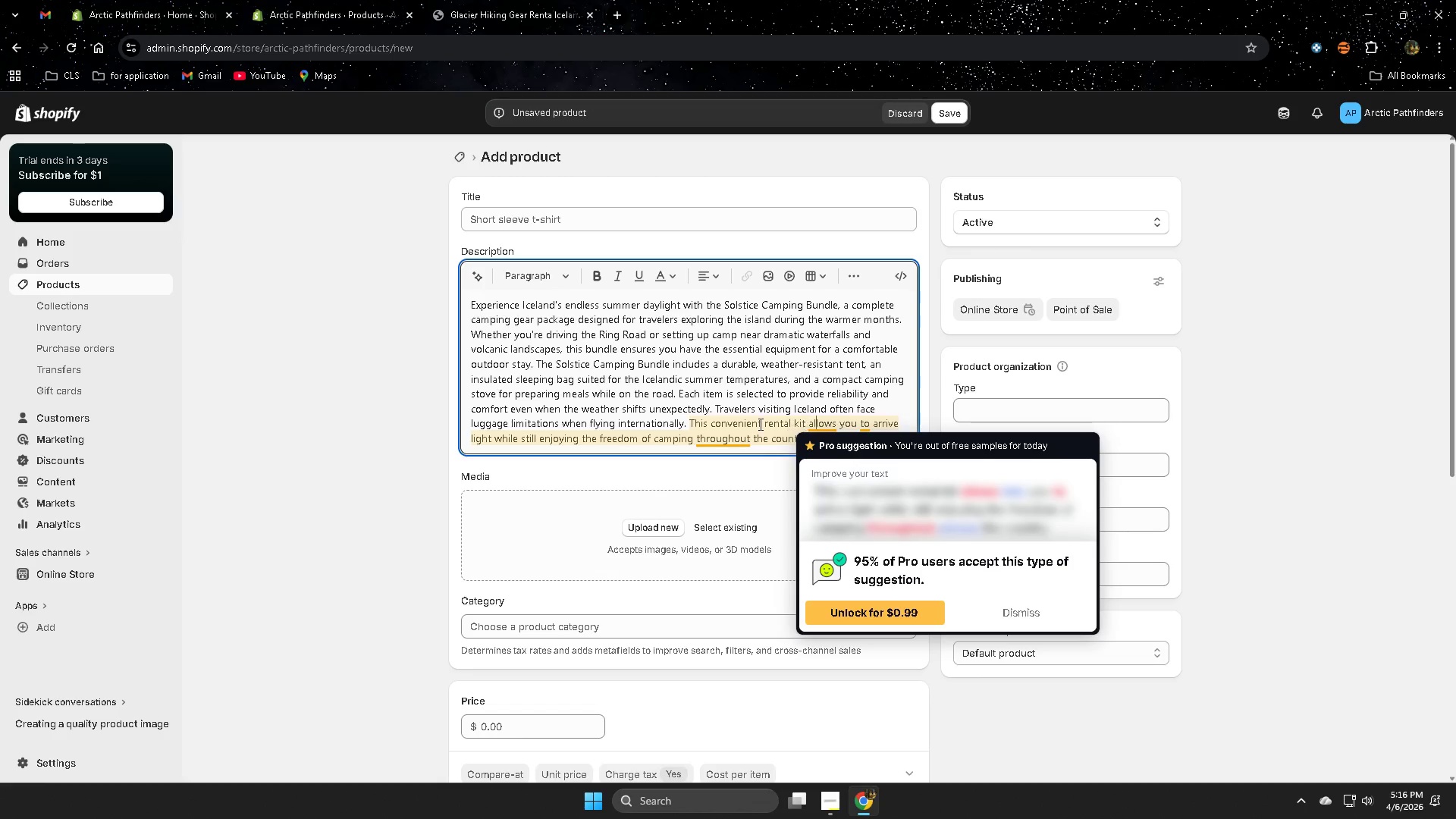 
left_click([700, 424])
 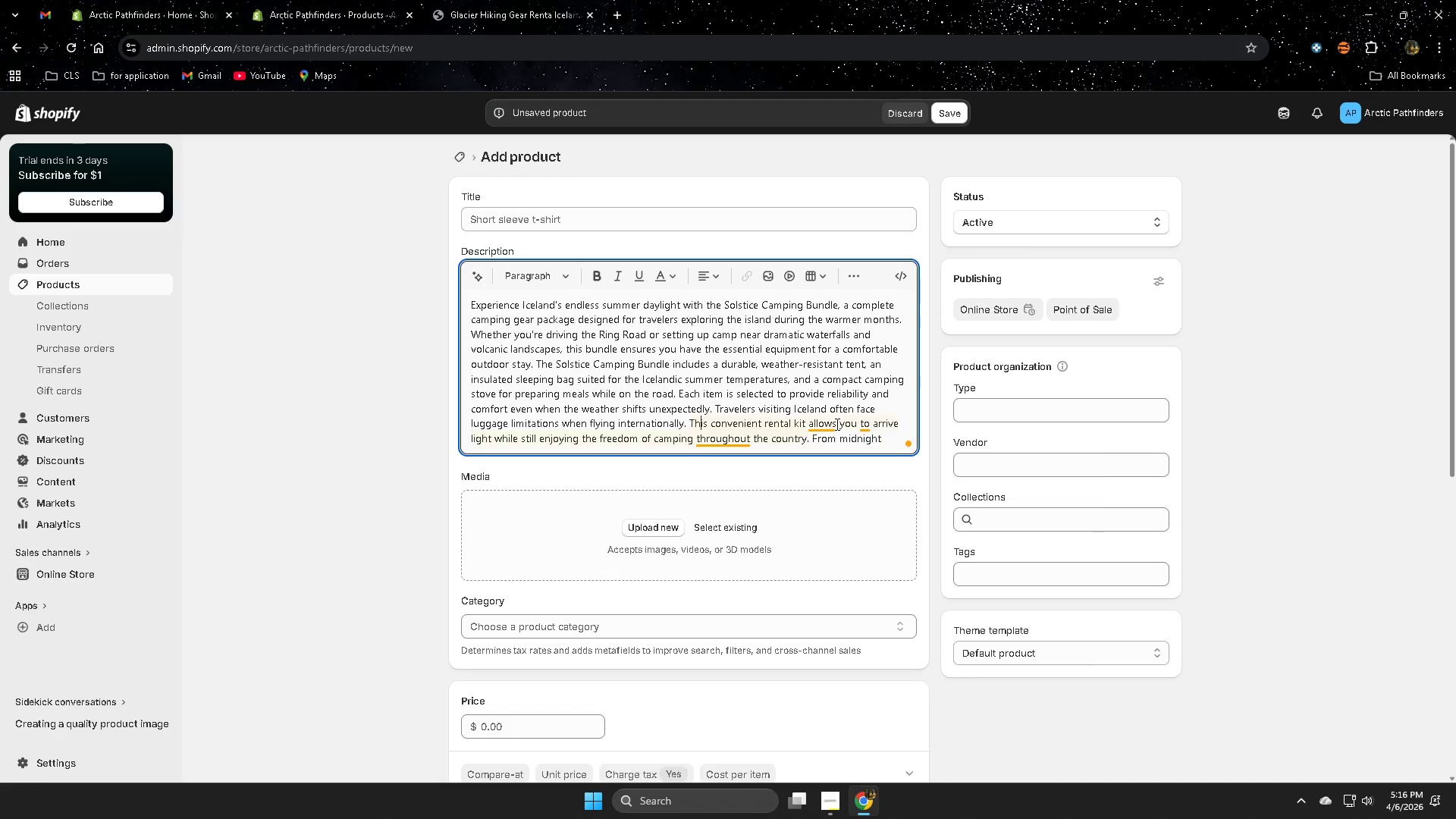 
left_click([836, 424])
 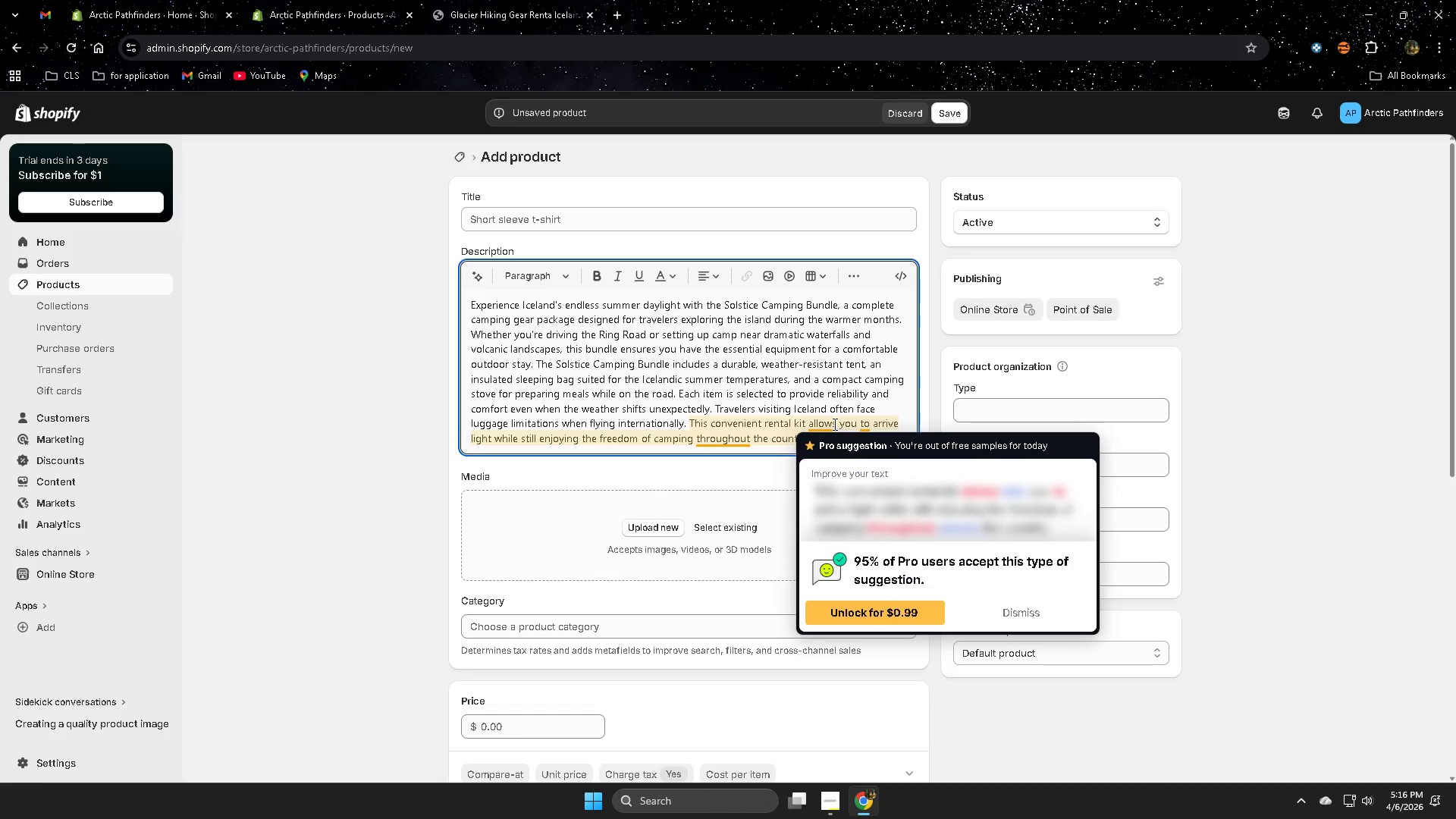 
key(Backspace)
 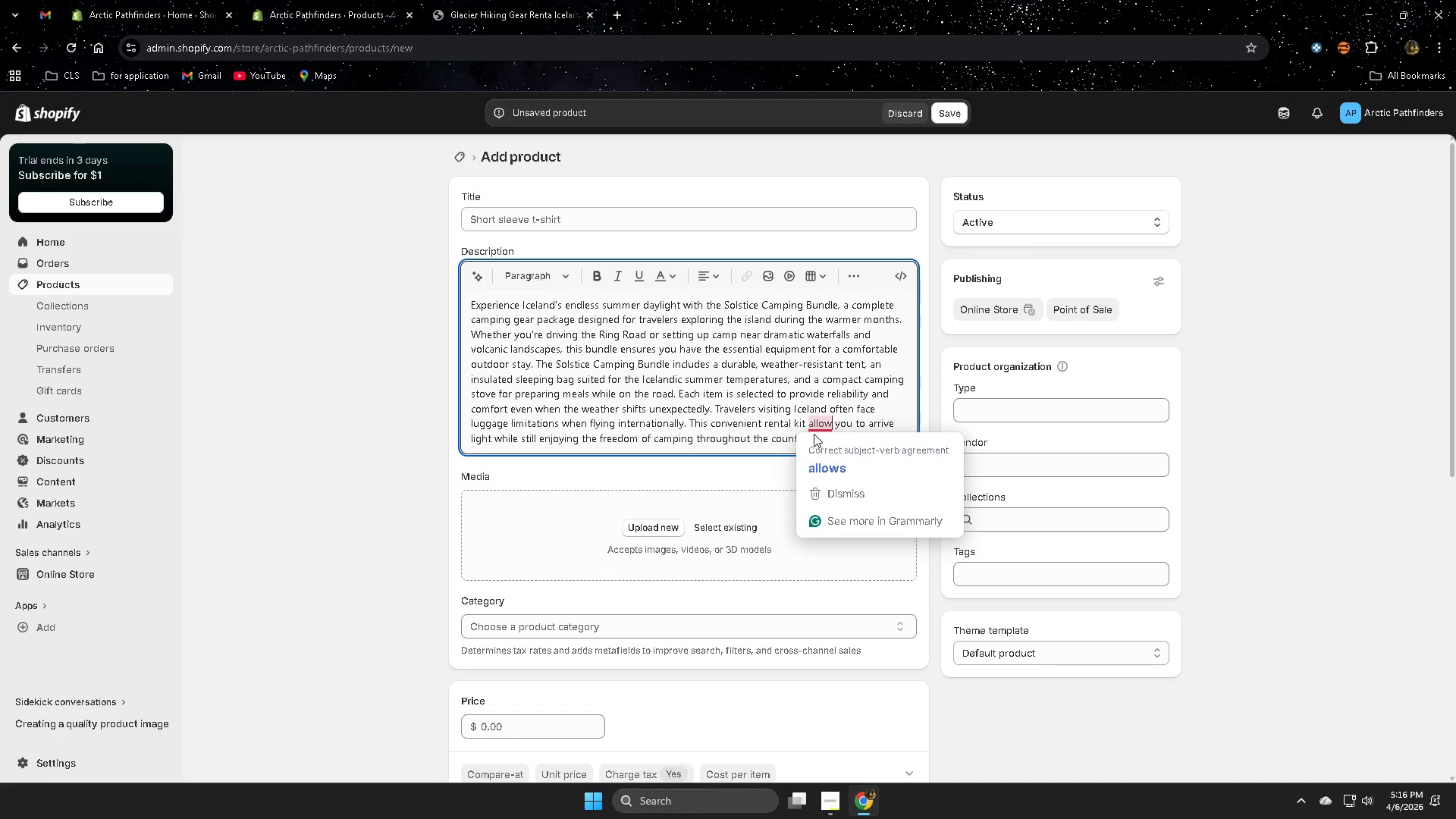 
left_click([822, 471])
 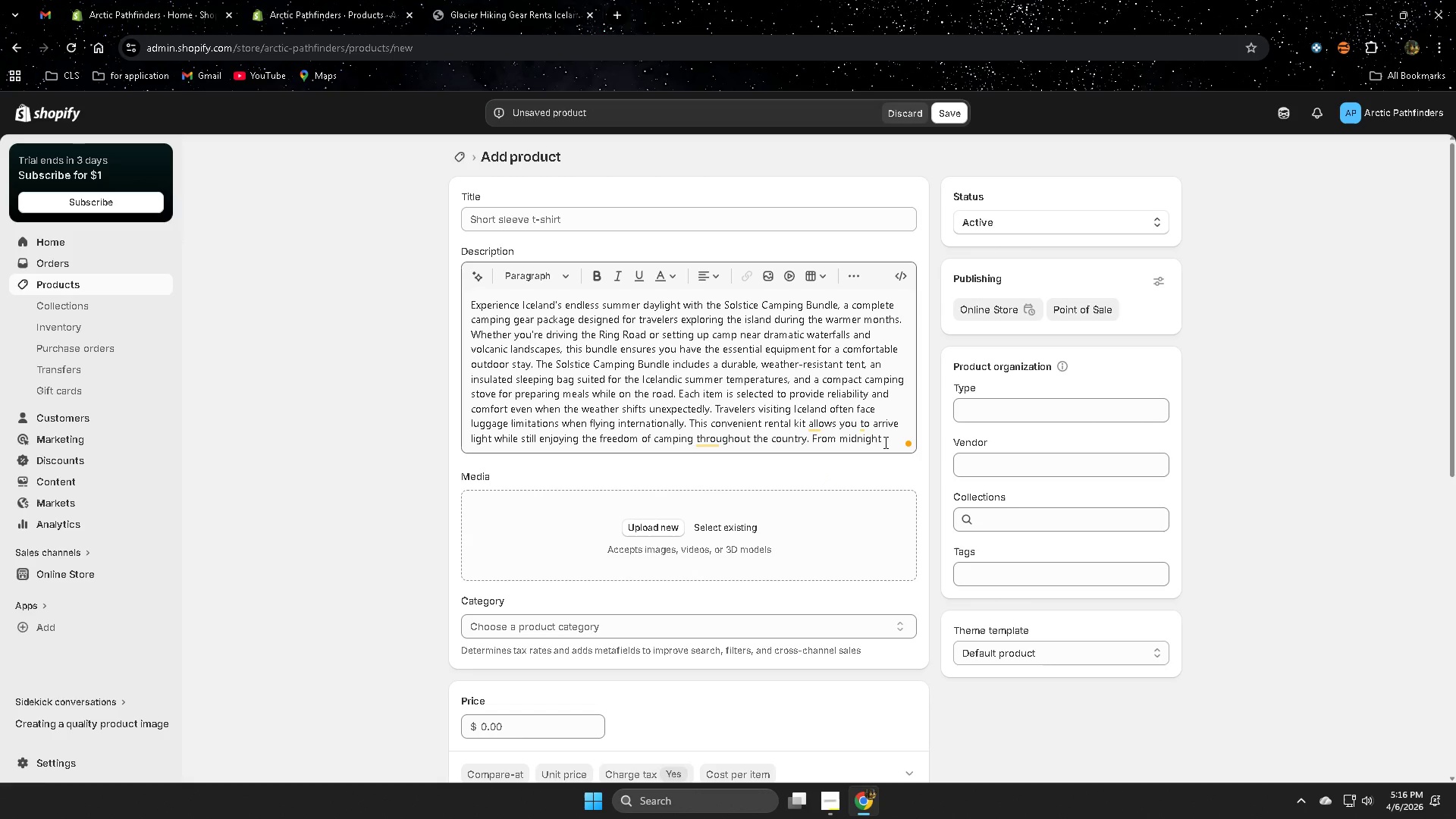 
left_click([863, 425])
 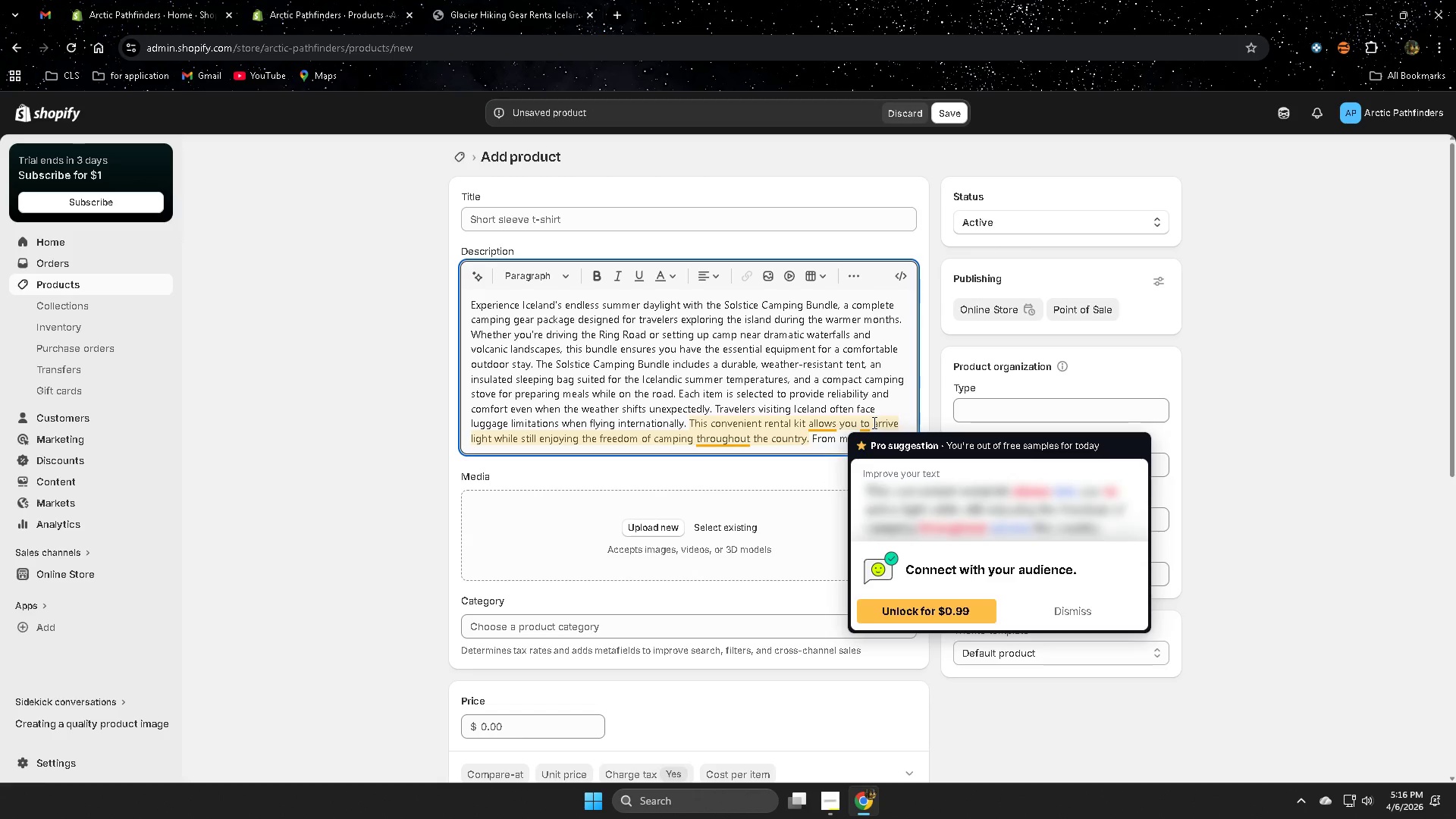 
left_click_drag(start_coordinate=[873, 422], to_coordinate=[861, 422])
 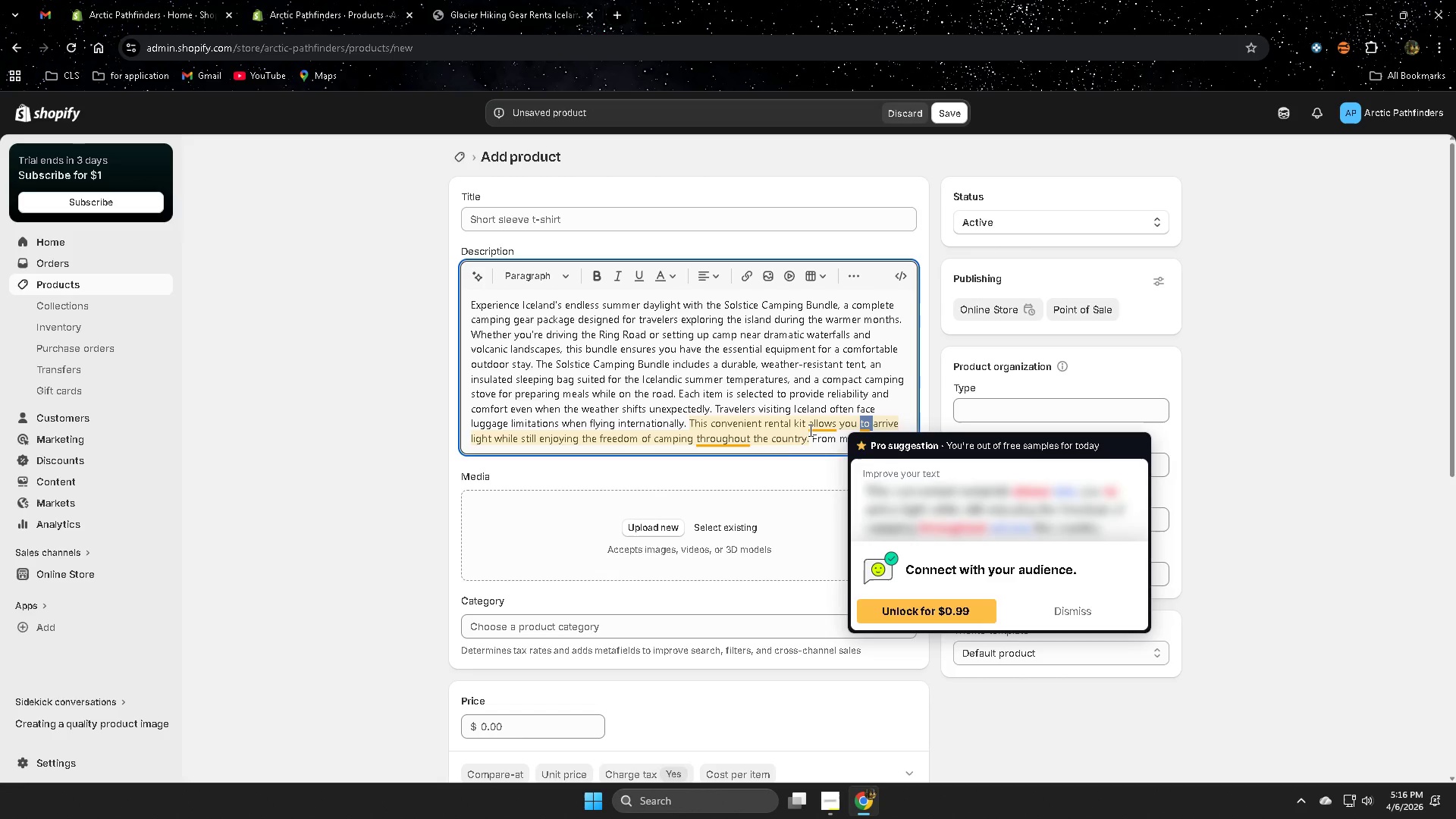 
left_click([714, 434])
 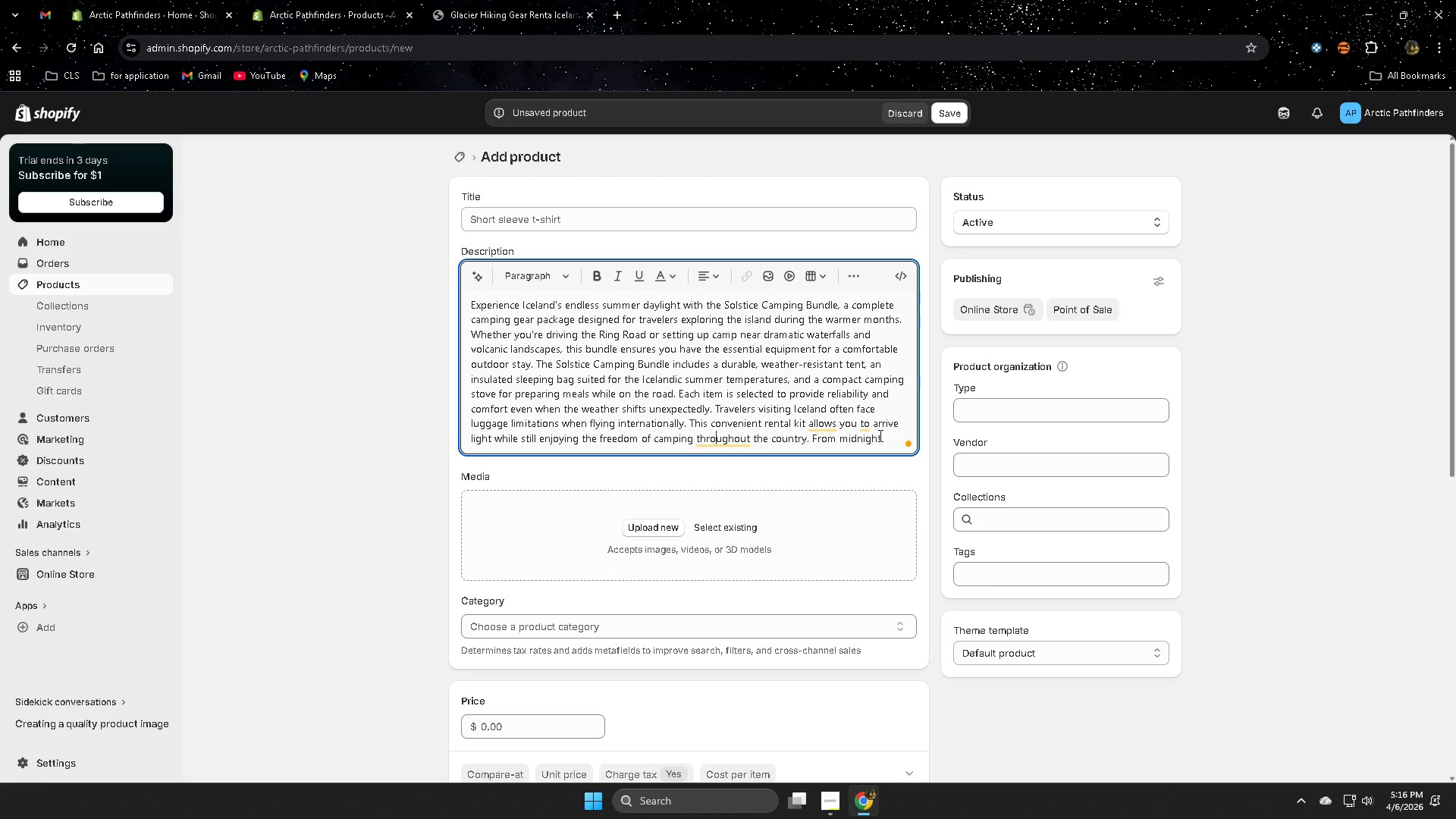 
left_click([886, 435])
 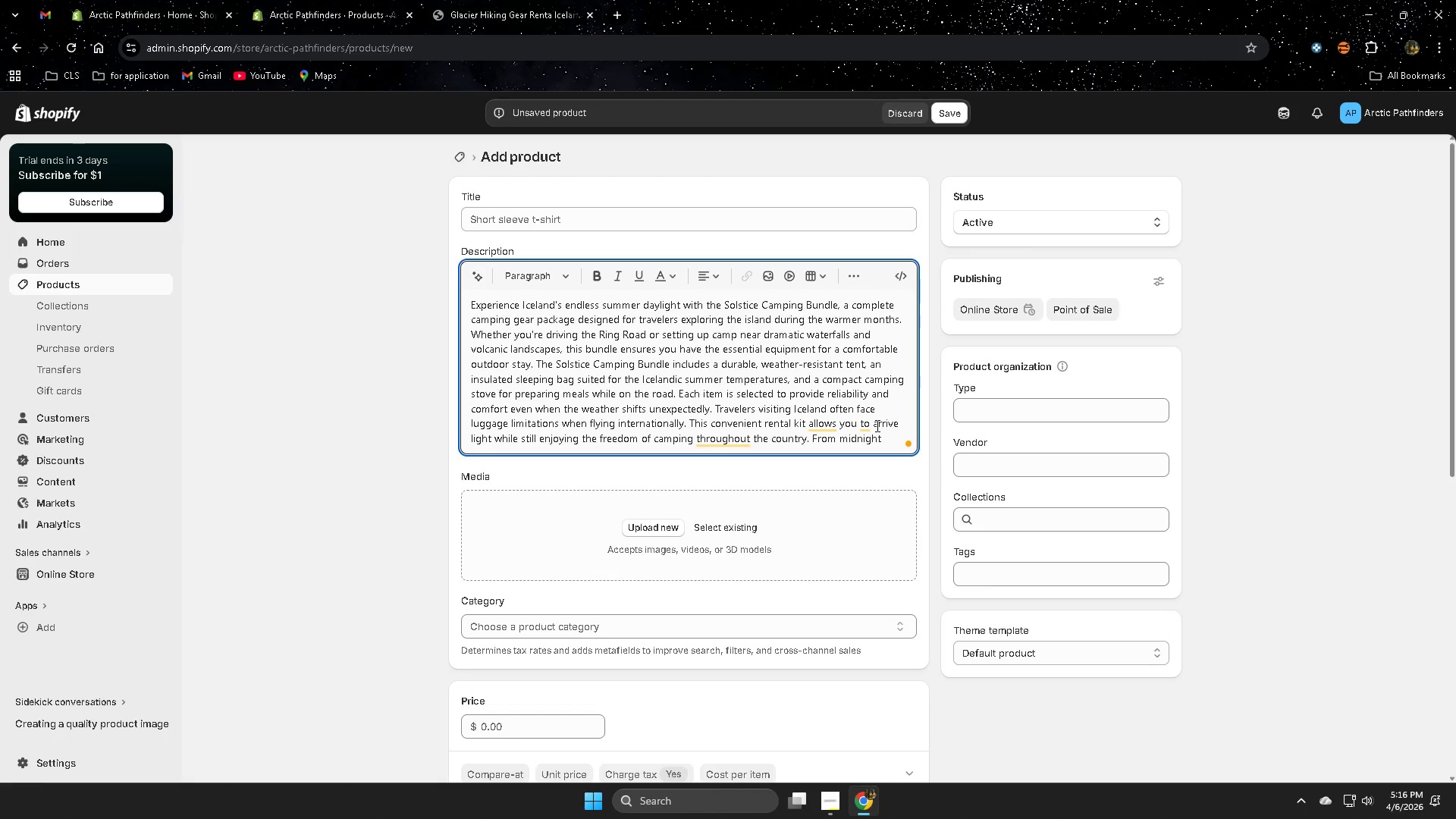 
wait(5.12)
 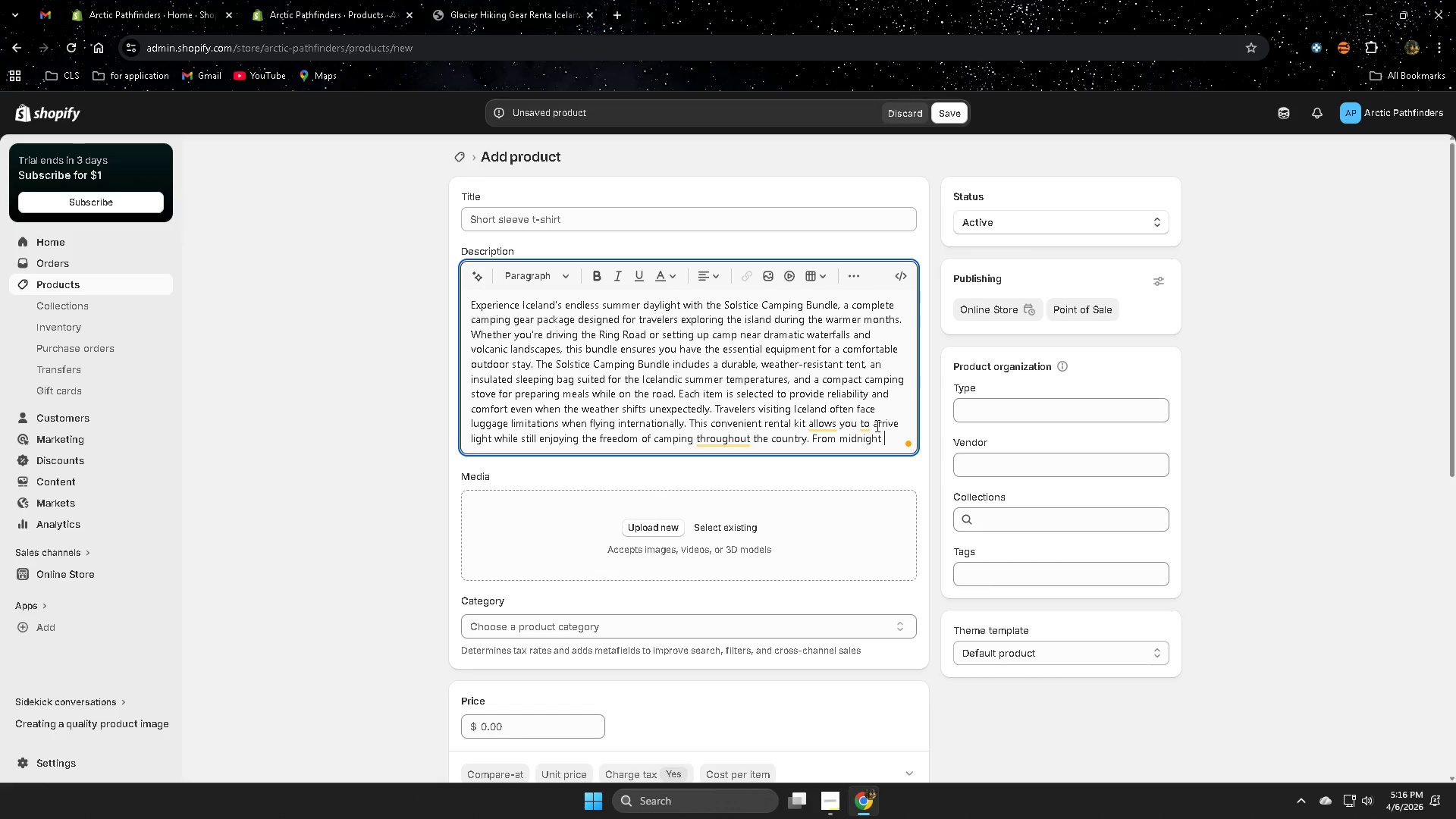 
type(sunsets to quiet mountain campsites)
 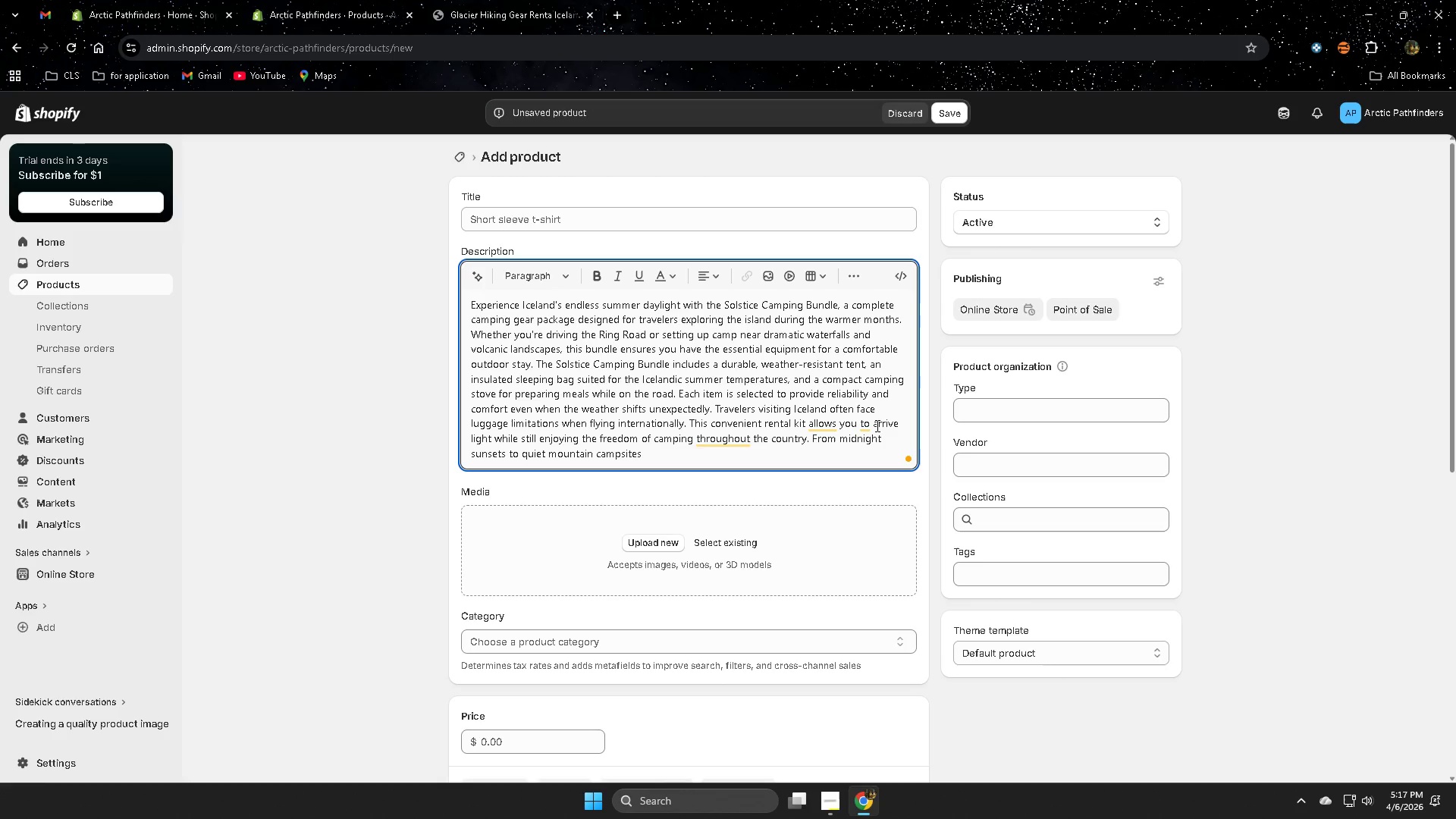 
wait(5.12)
 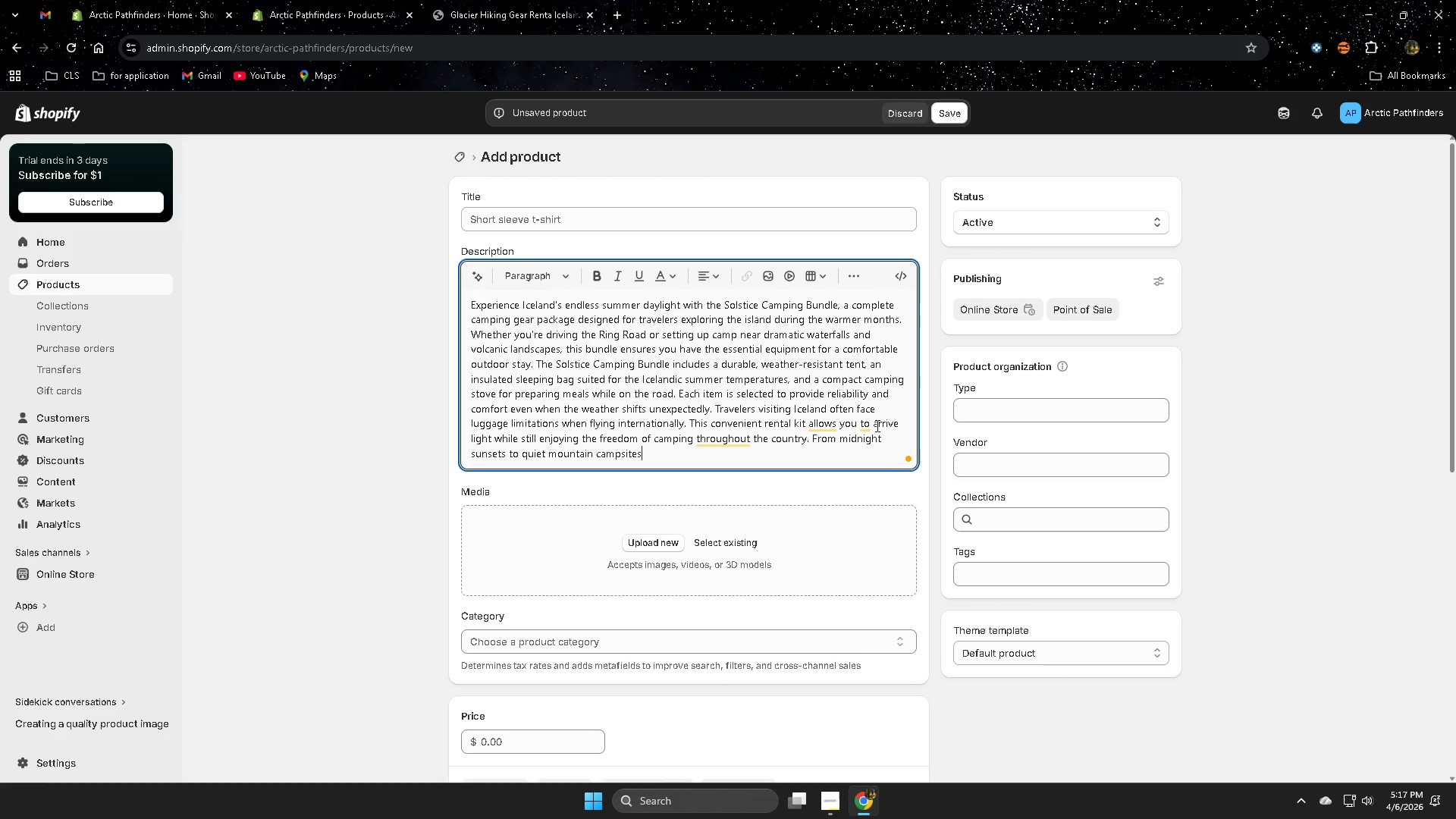 
type(, the Solstice Camping Bundle )
 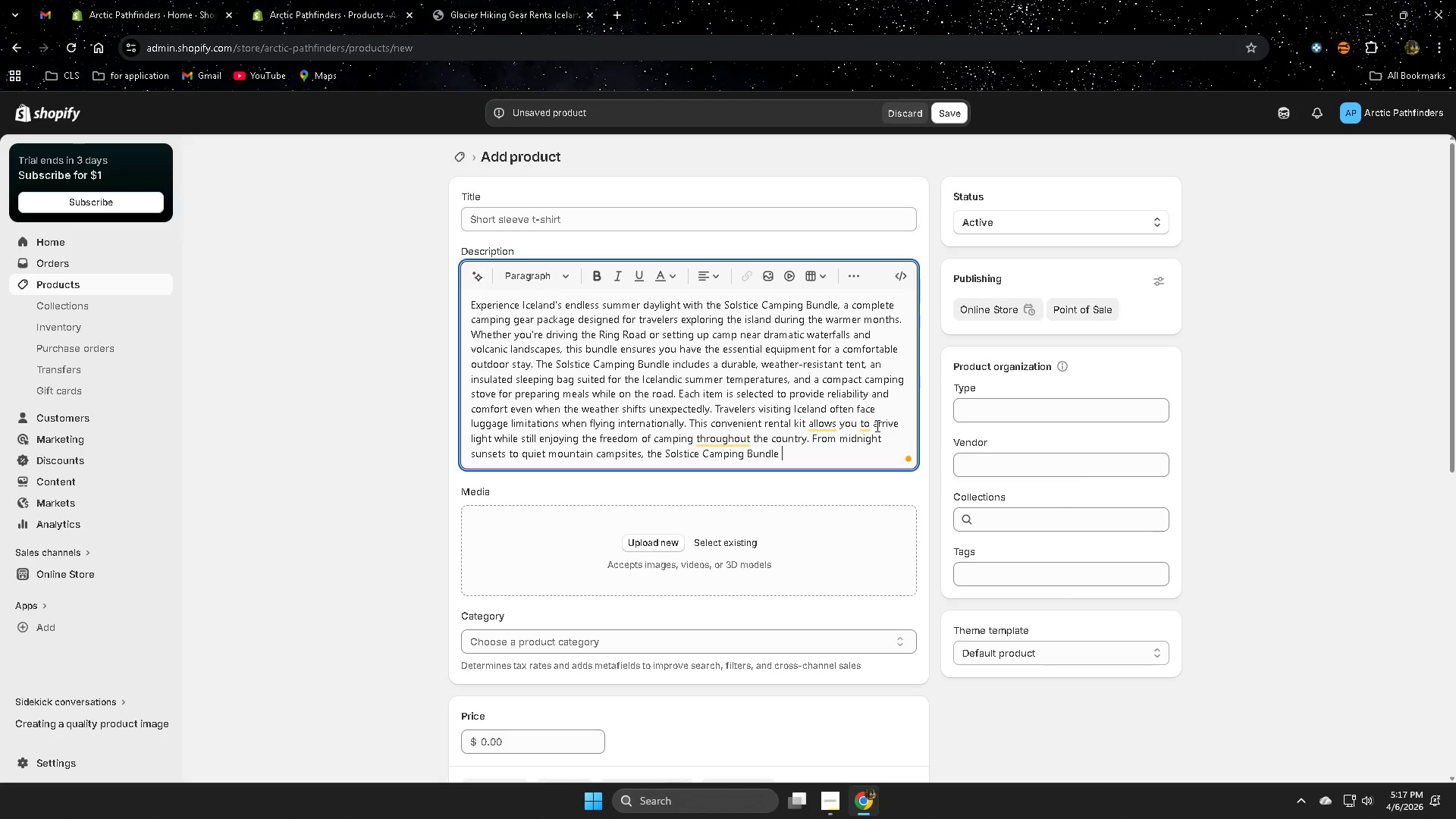 
type(helps you experience )
 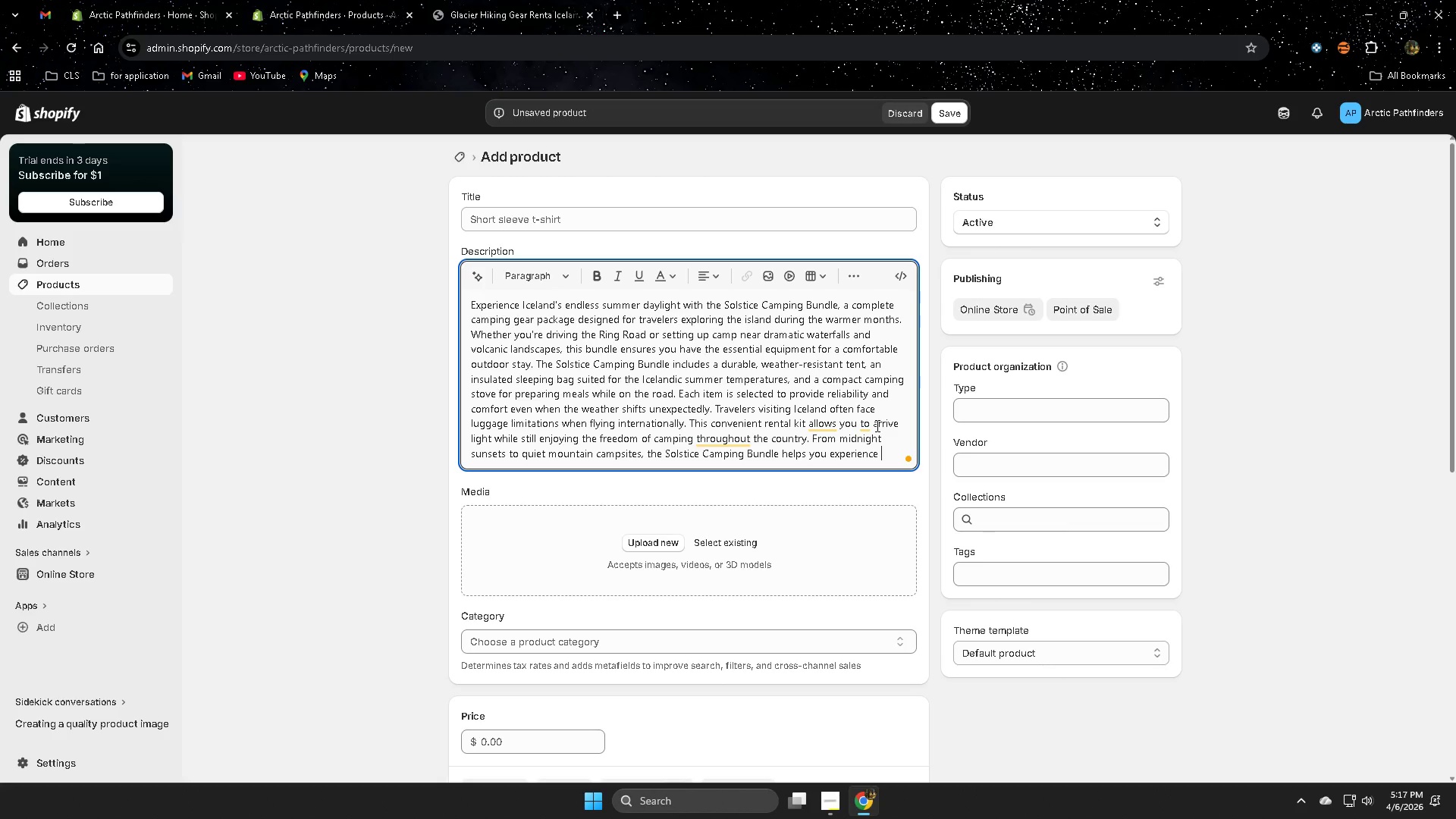 
type(Iceland's )
 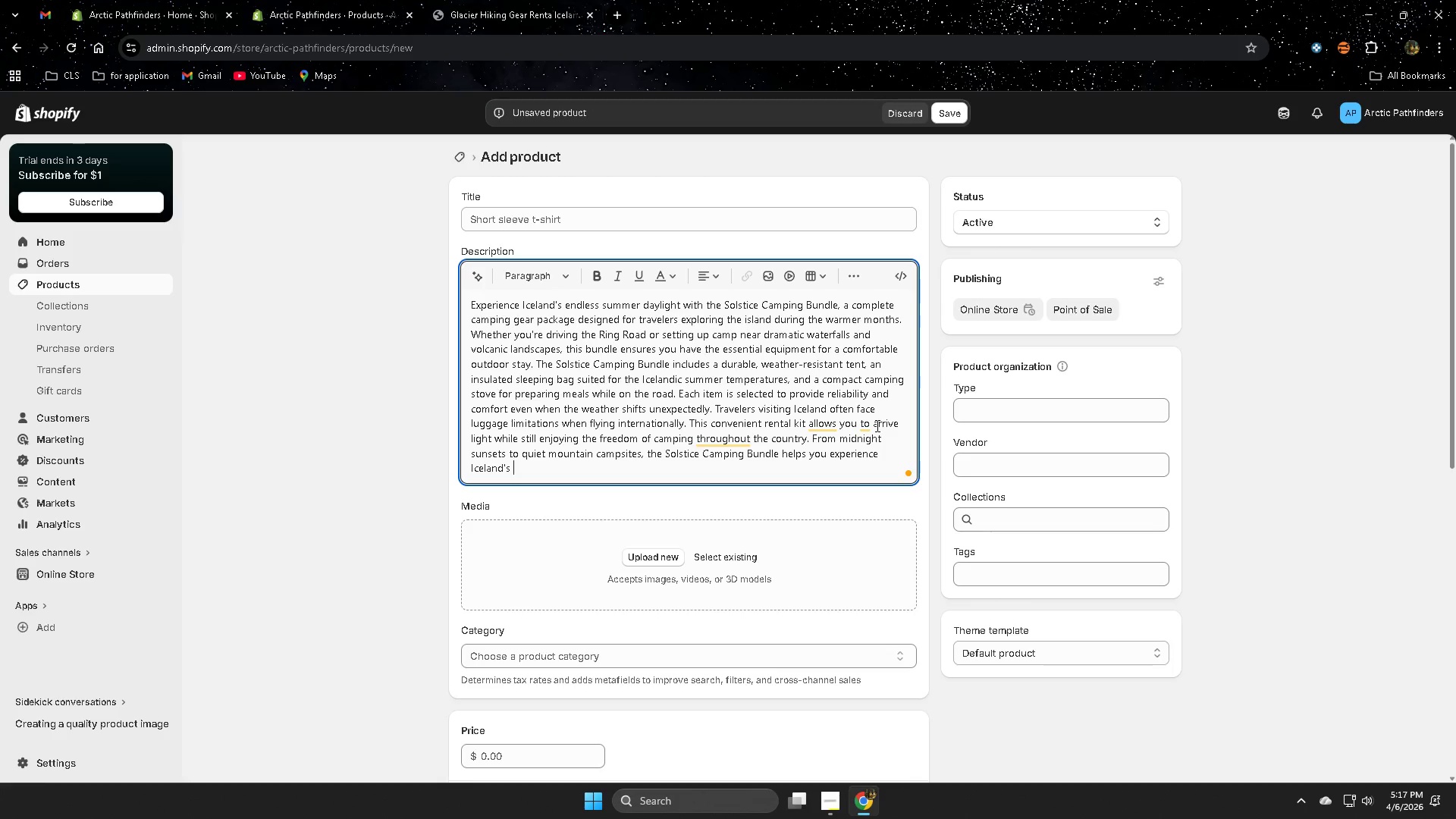 
type(natural beauty with cxo)
key(Backspace)
key(Backspace)
type(onfidence )
 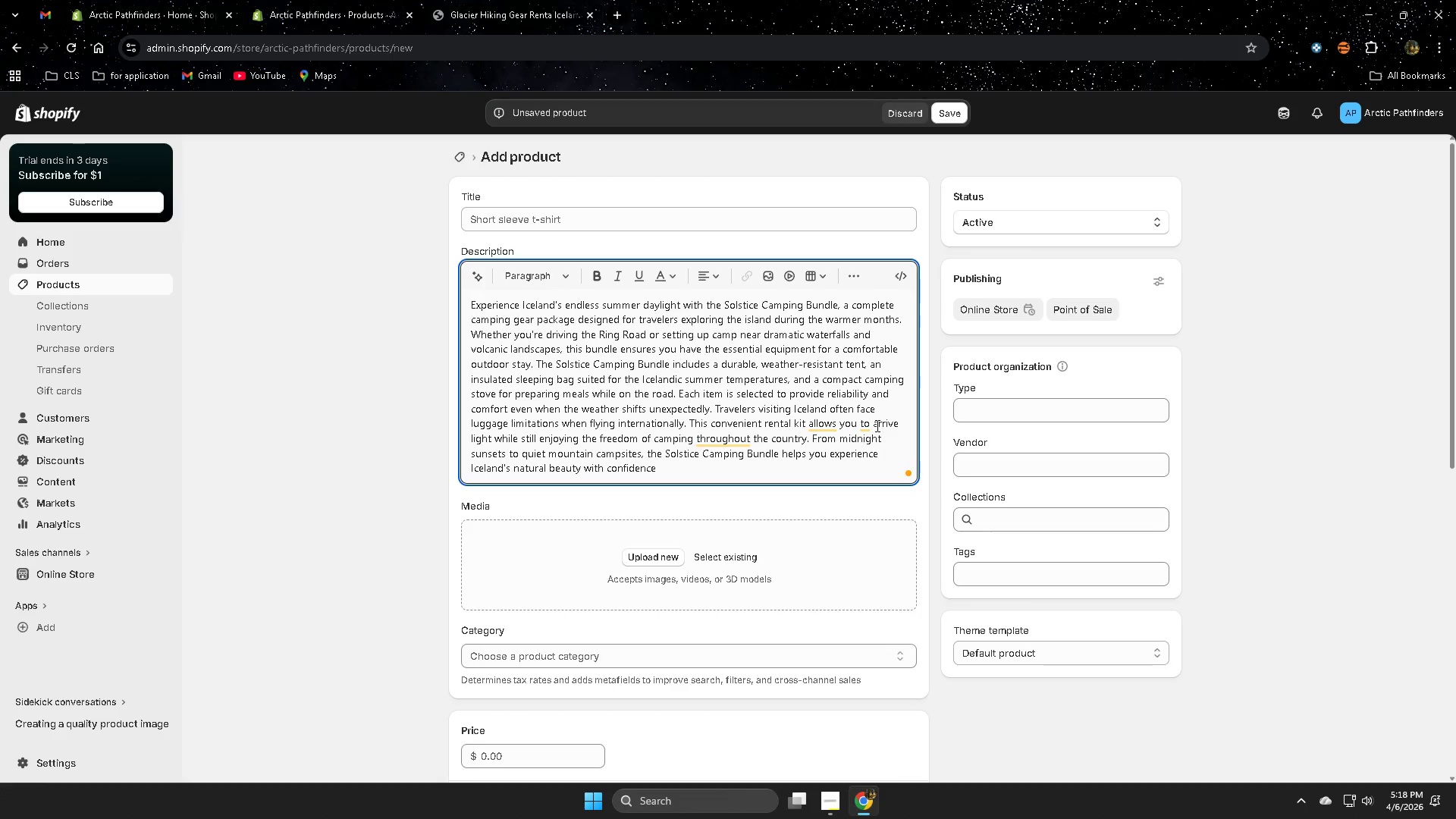 
wait(5.47)
 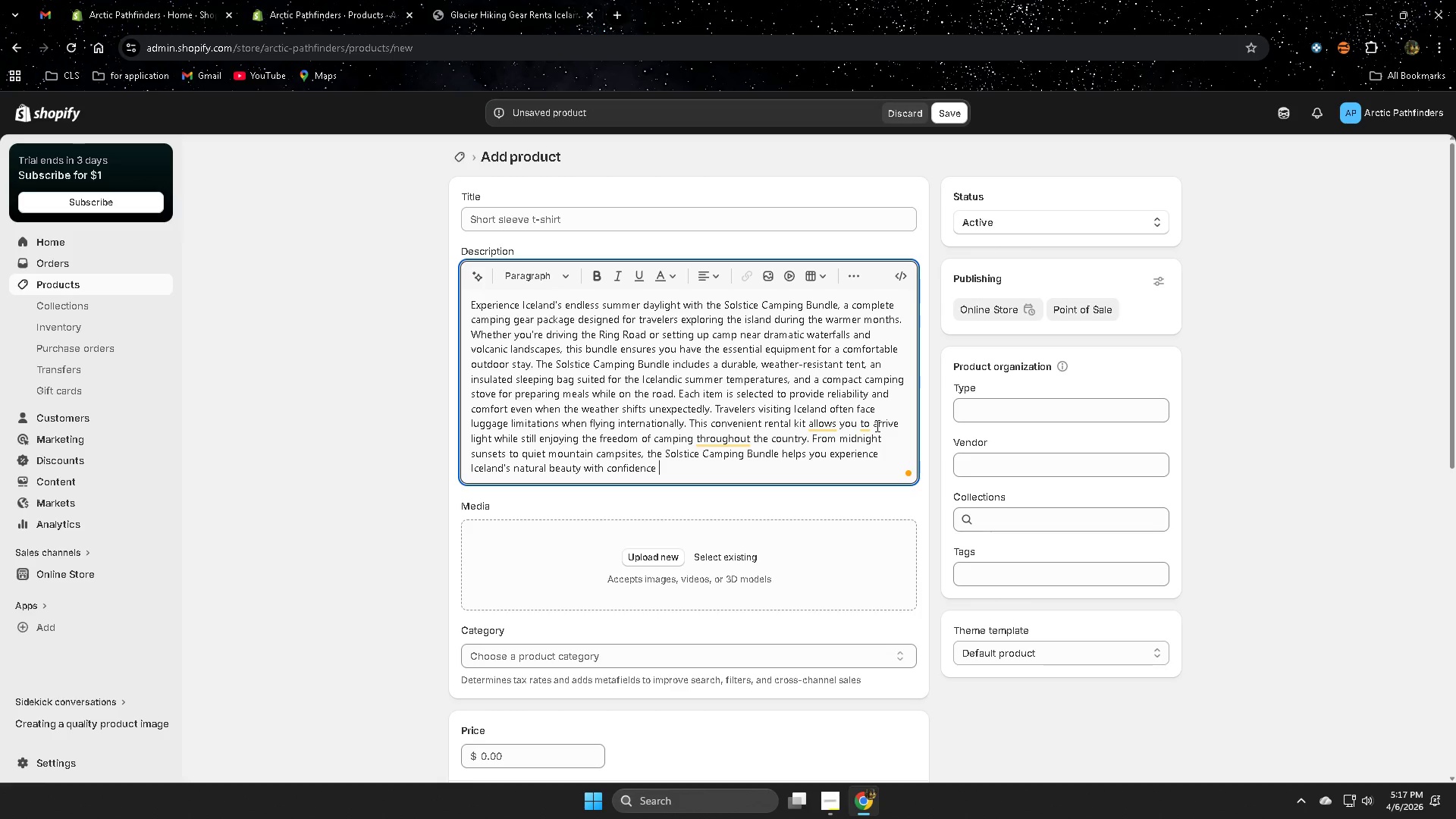 
type(and convenience.)
 